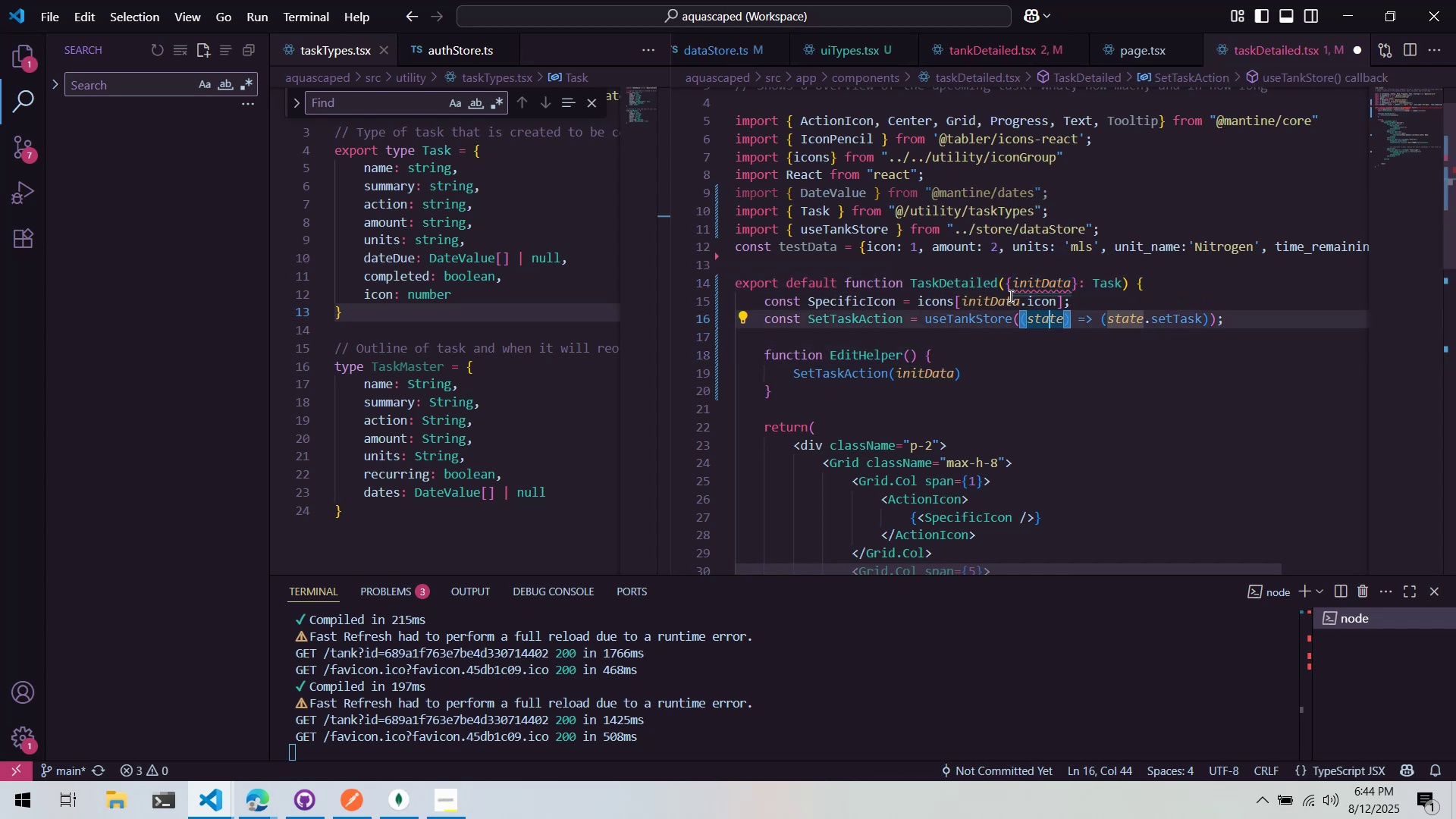 
left_click_drag(start_coordinate=[1006, 290], to_coordinate=[1081, 286])
 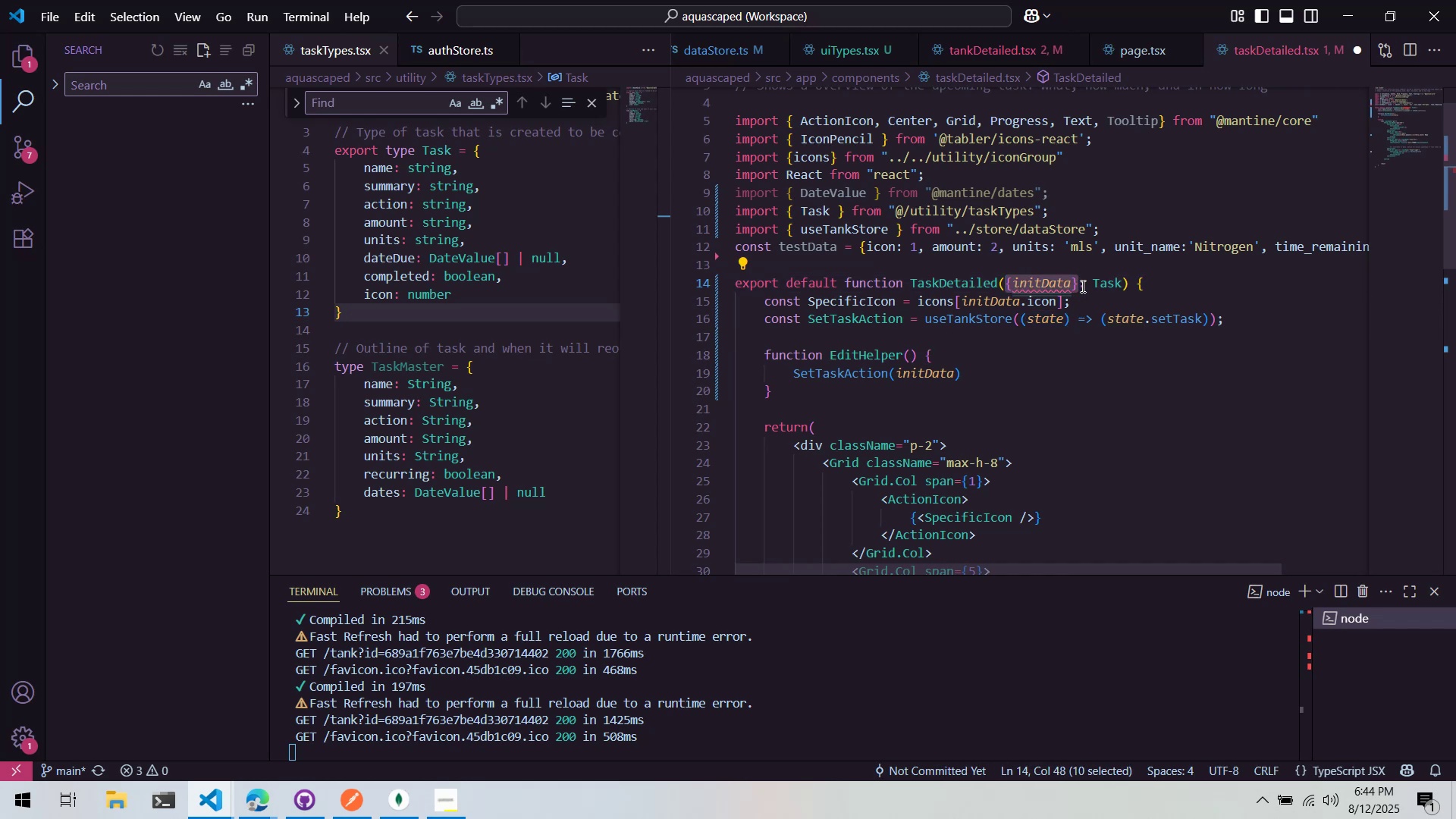 
hold_key(key=ControlLeft, duration=0.85)
 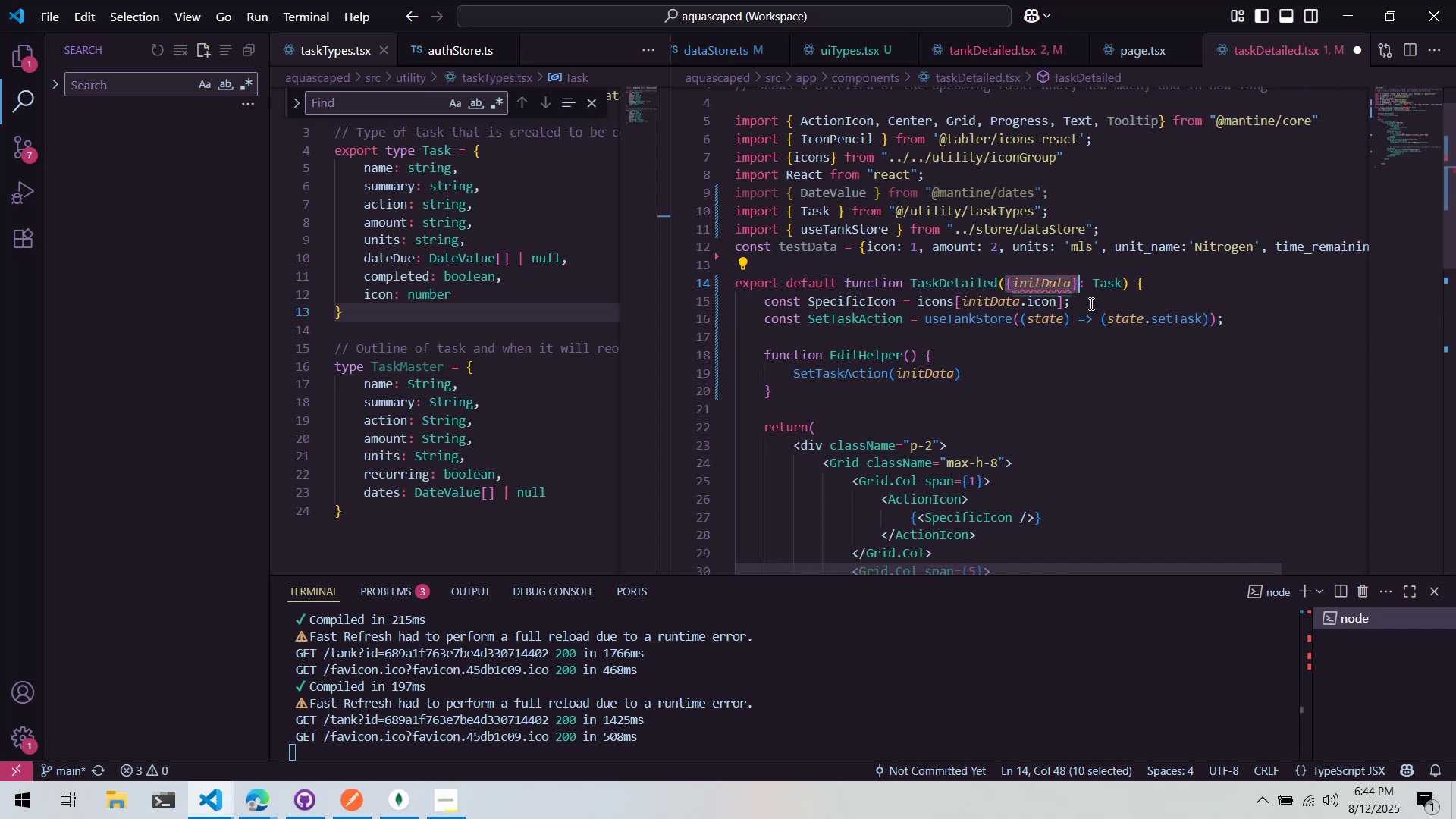 
hold_key(key=ControlLeft, duration=0.52)
 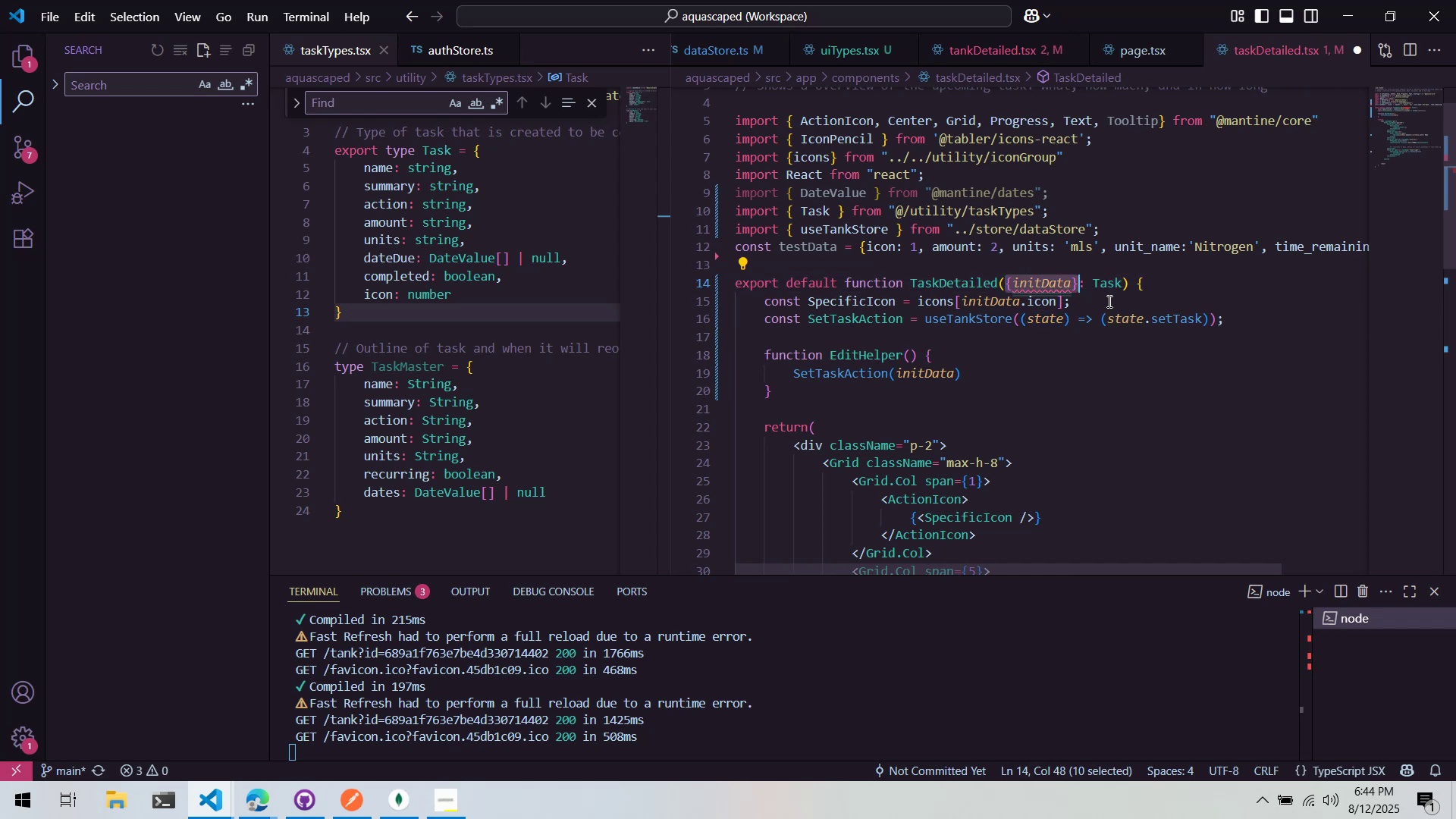 
left_click([1108, 301])
 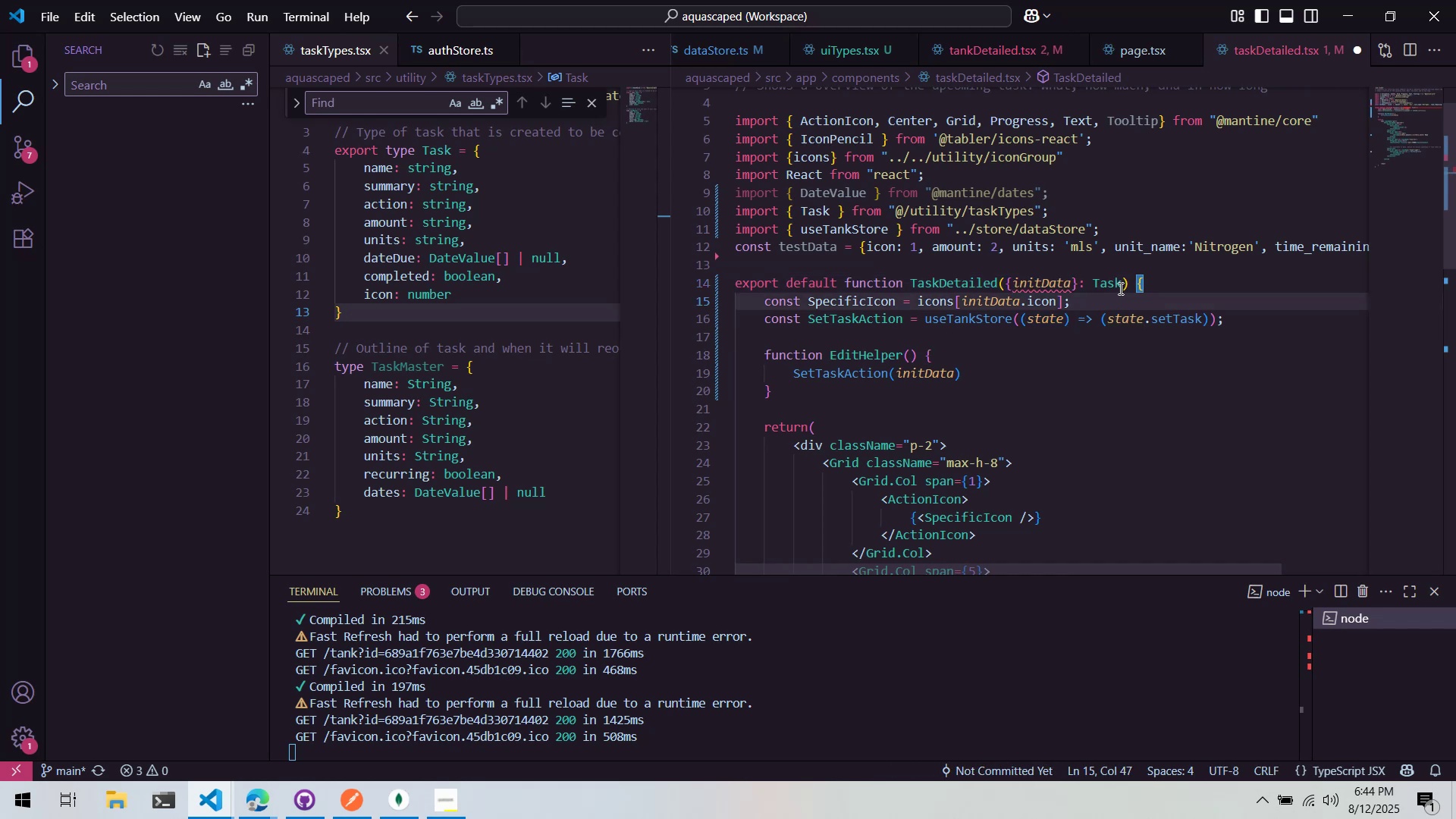 
left_click_drag(start_coordinate=[1122, 288], to_coordinate=[1008, 283])
 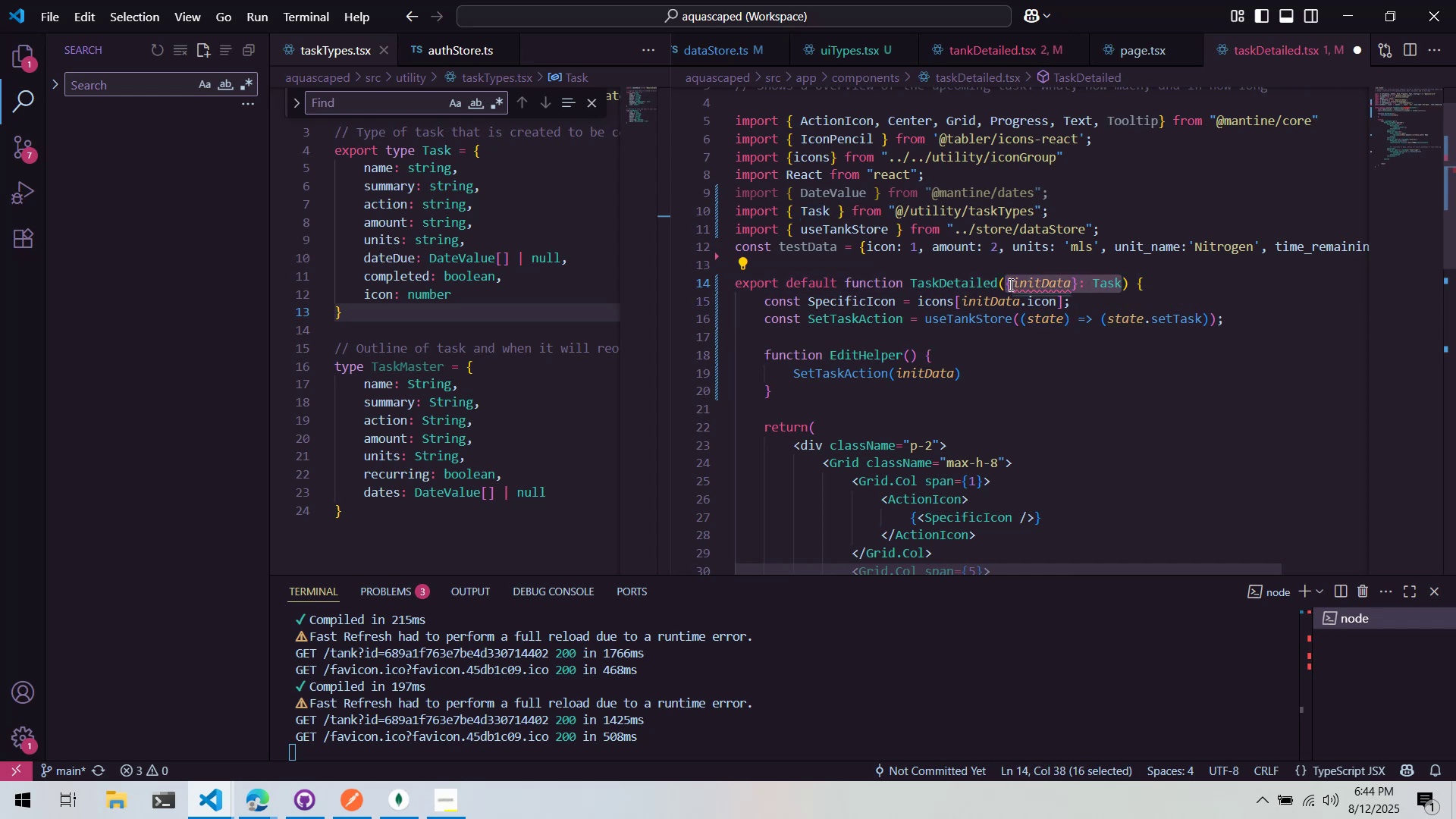 
type(props: {initData.)
key(Backspace)
type(: task)
key(Backspace)
key(Backspace)
key(Backspace)
key(Backspace)
type(Task)
 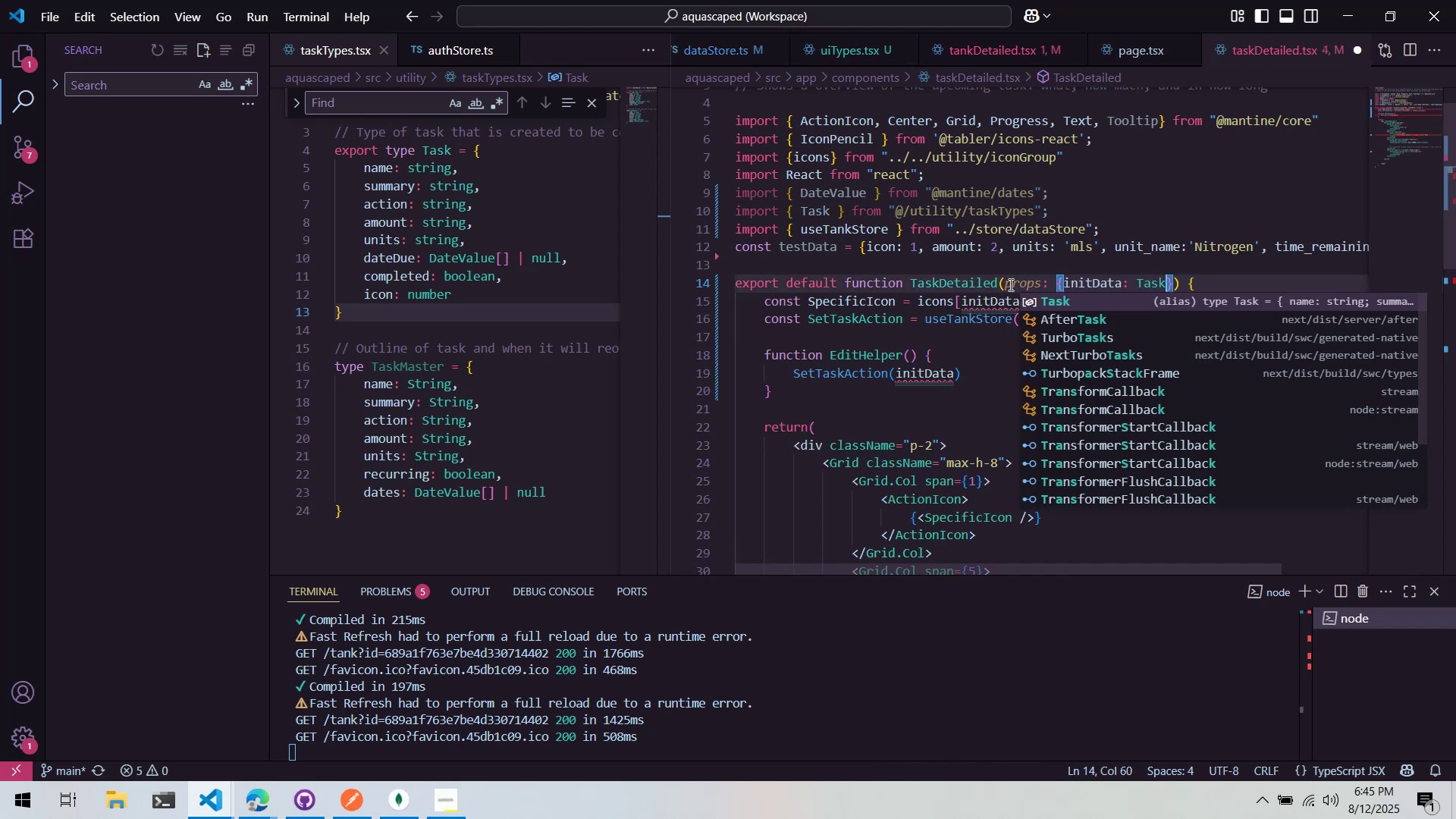 
left_click([989, 229])
 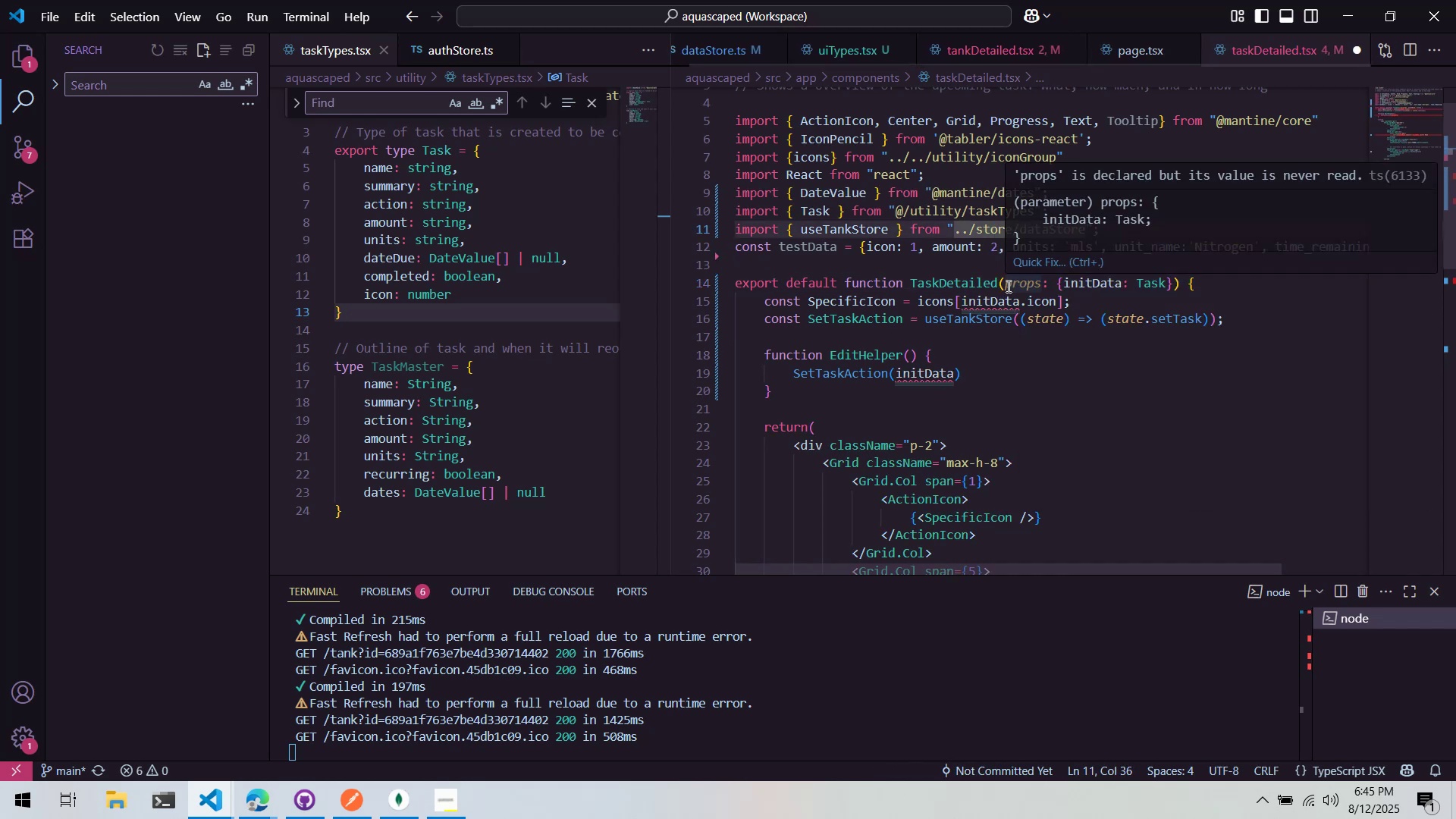 
double_click([1006, 286])
 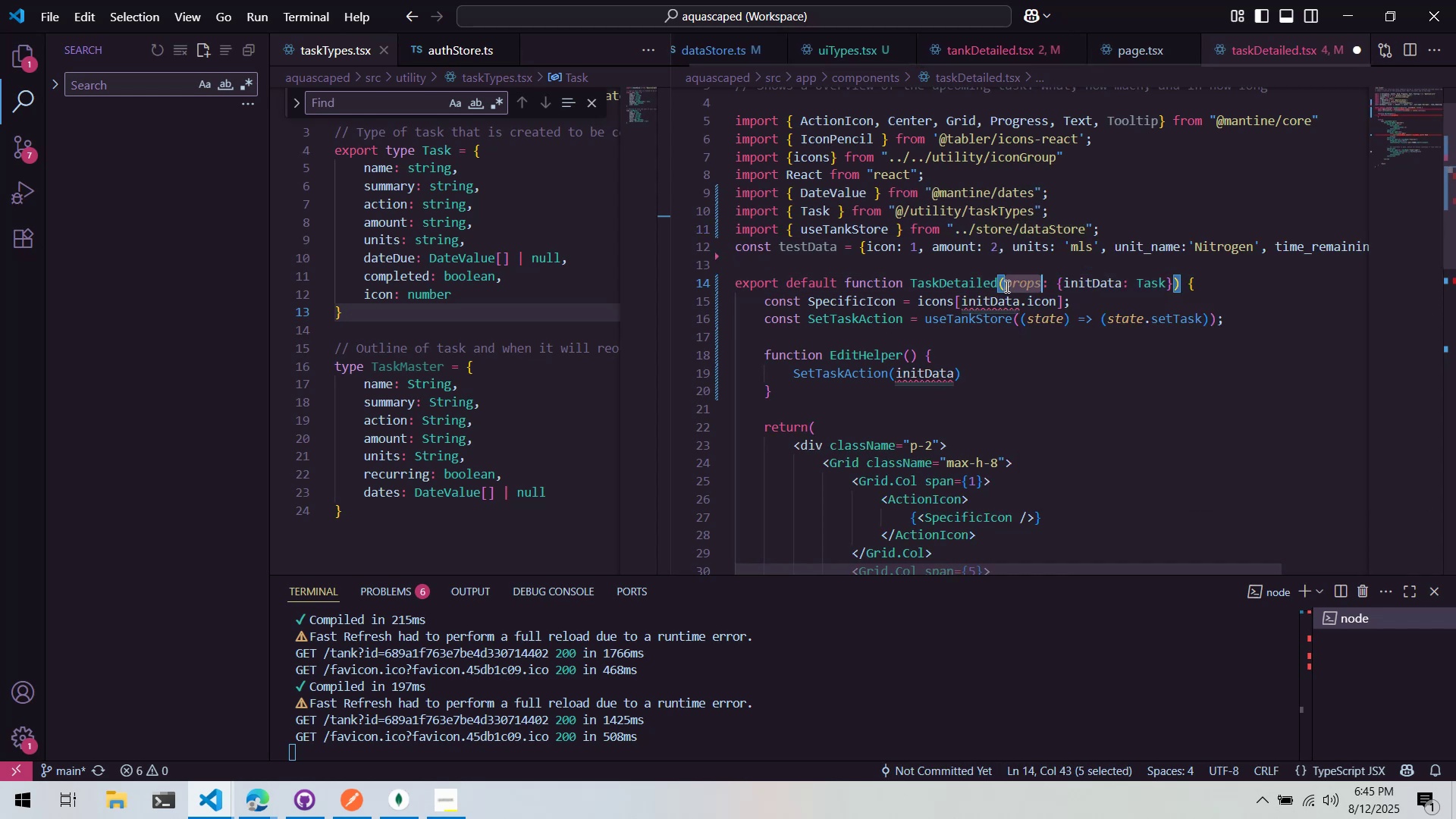 
key(Control+ControlLeft)
 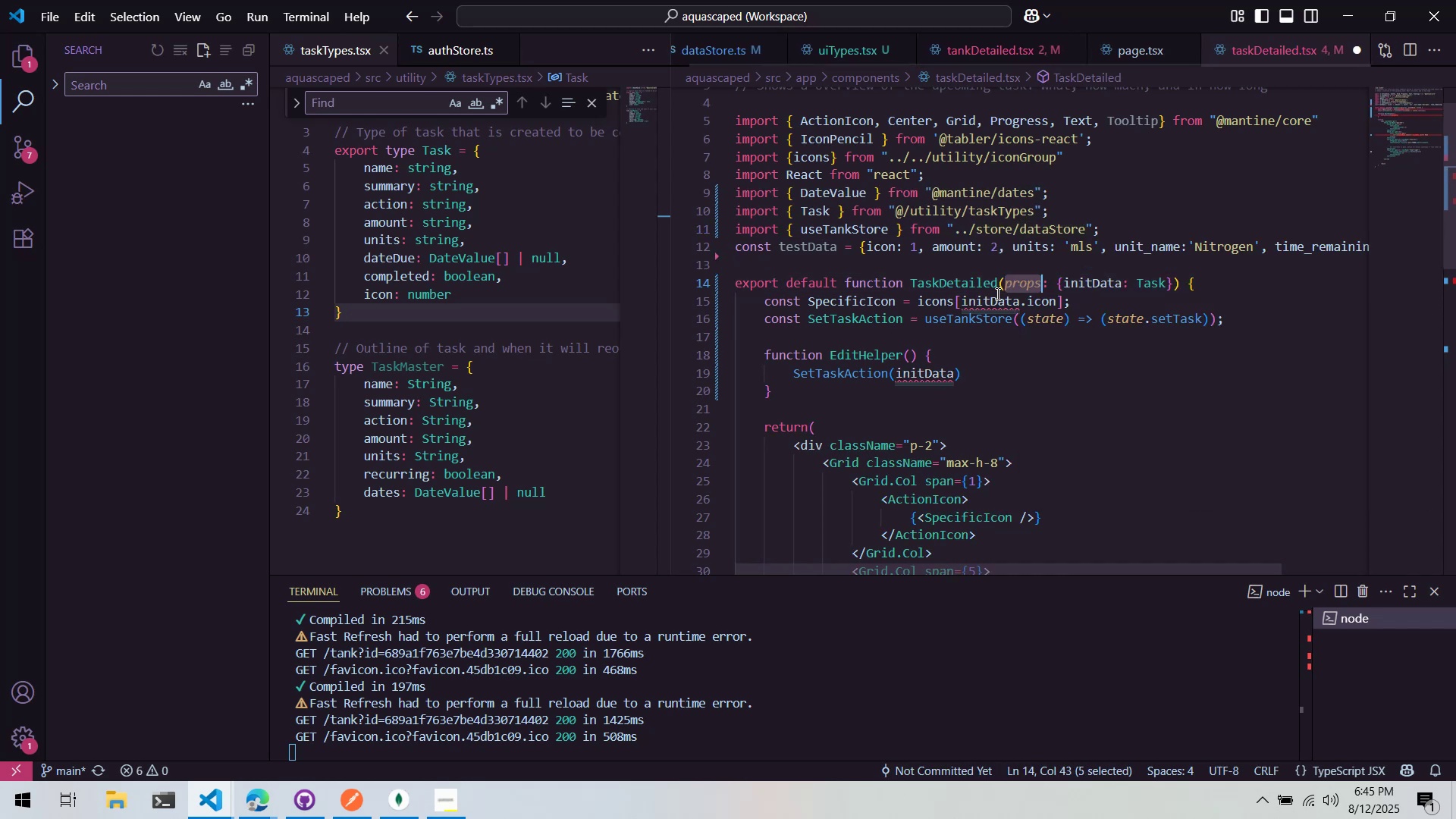 
key(Control+C)
 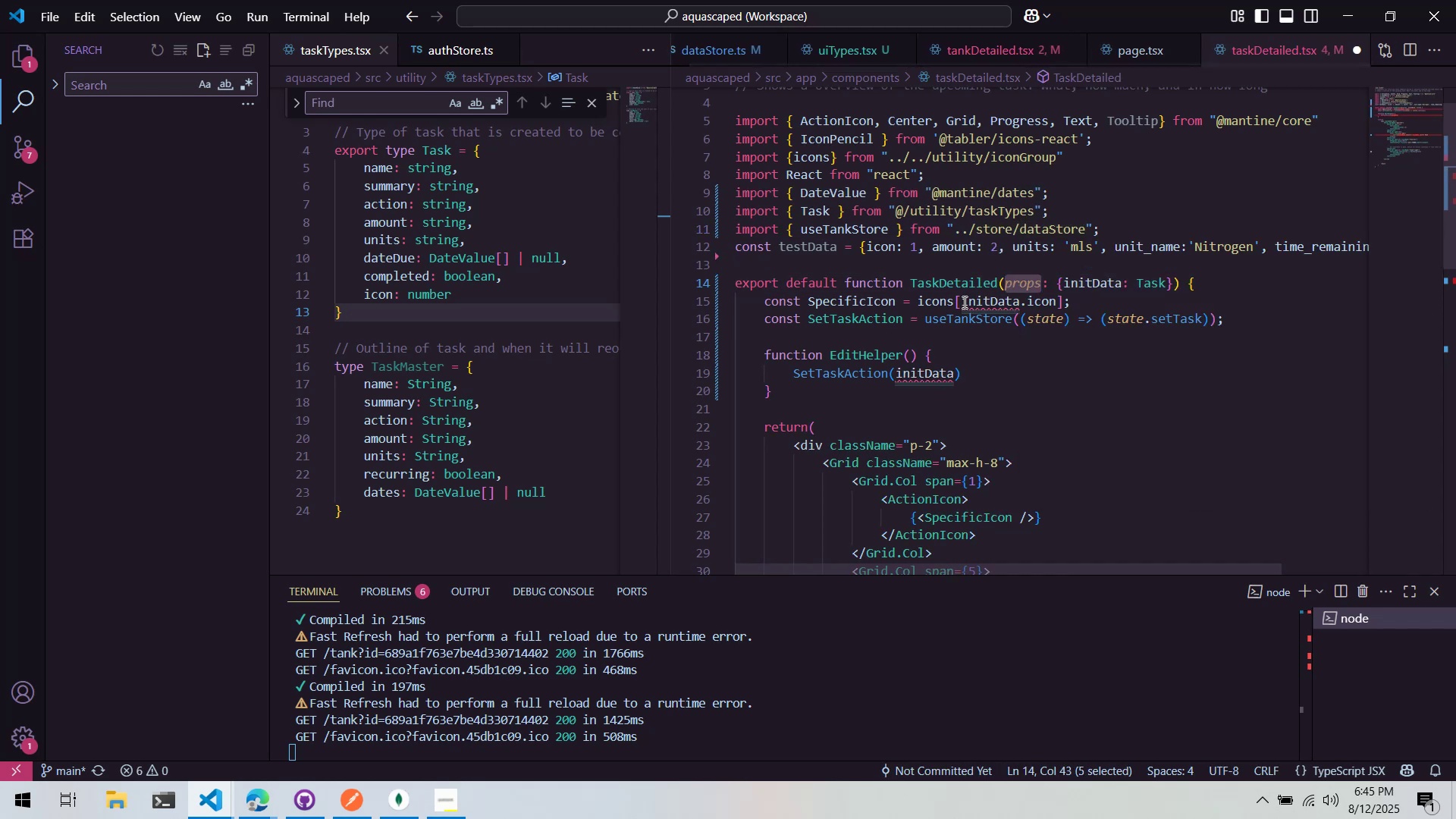 
left_click([962, 302])
 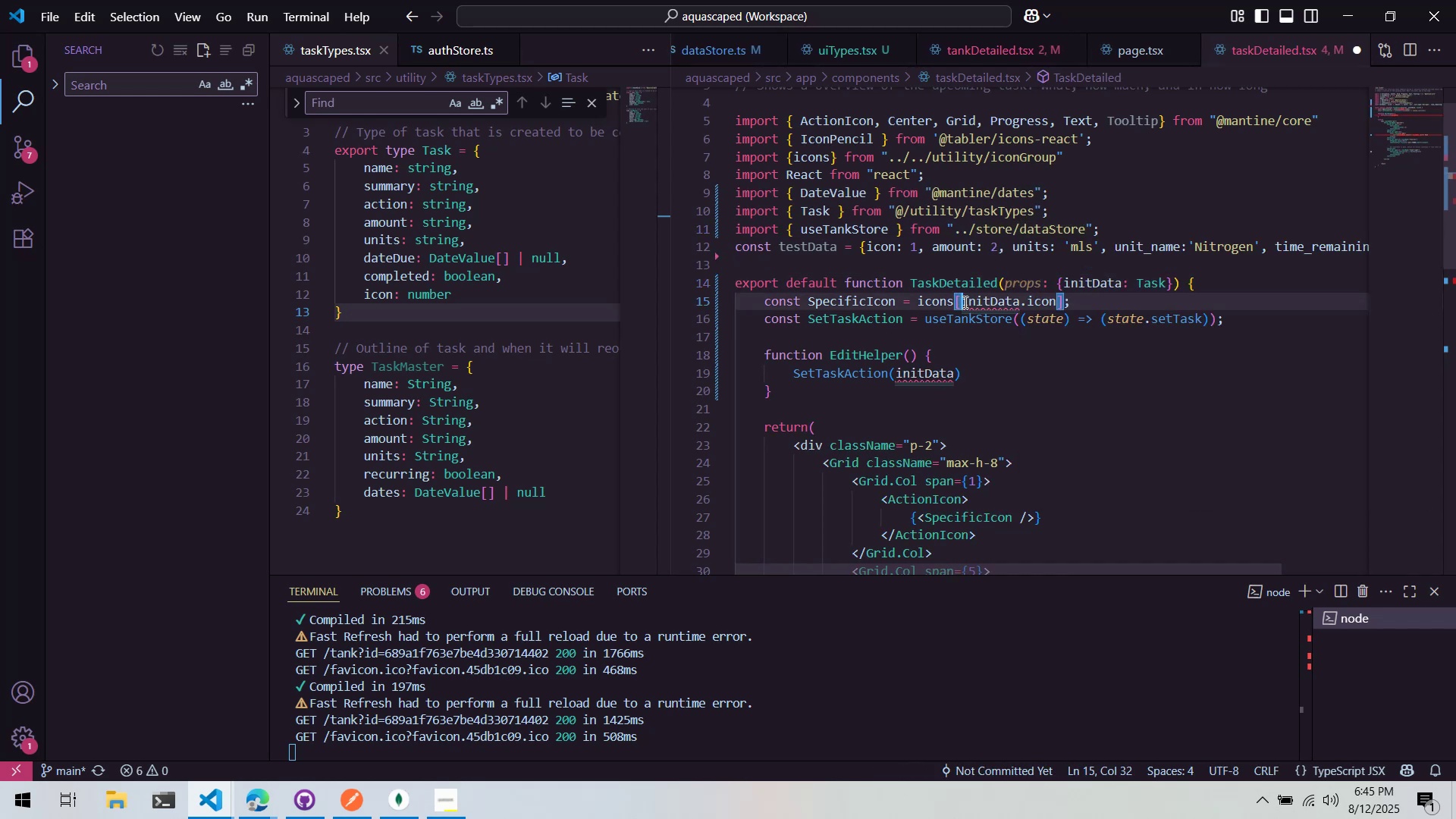 
key(Control+ControlLeft)
 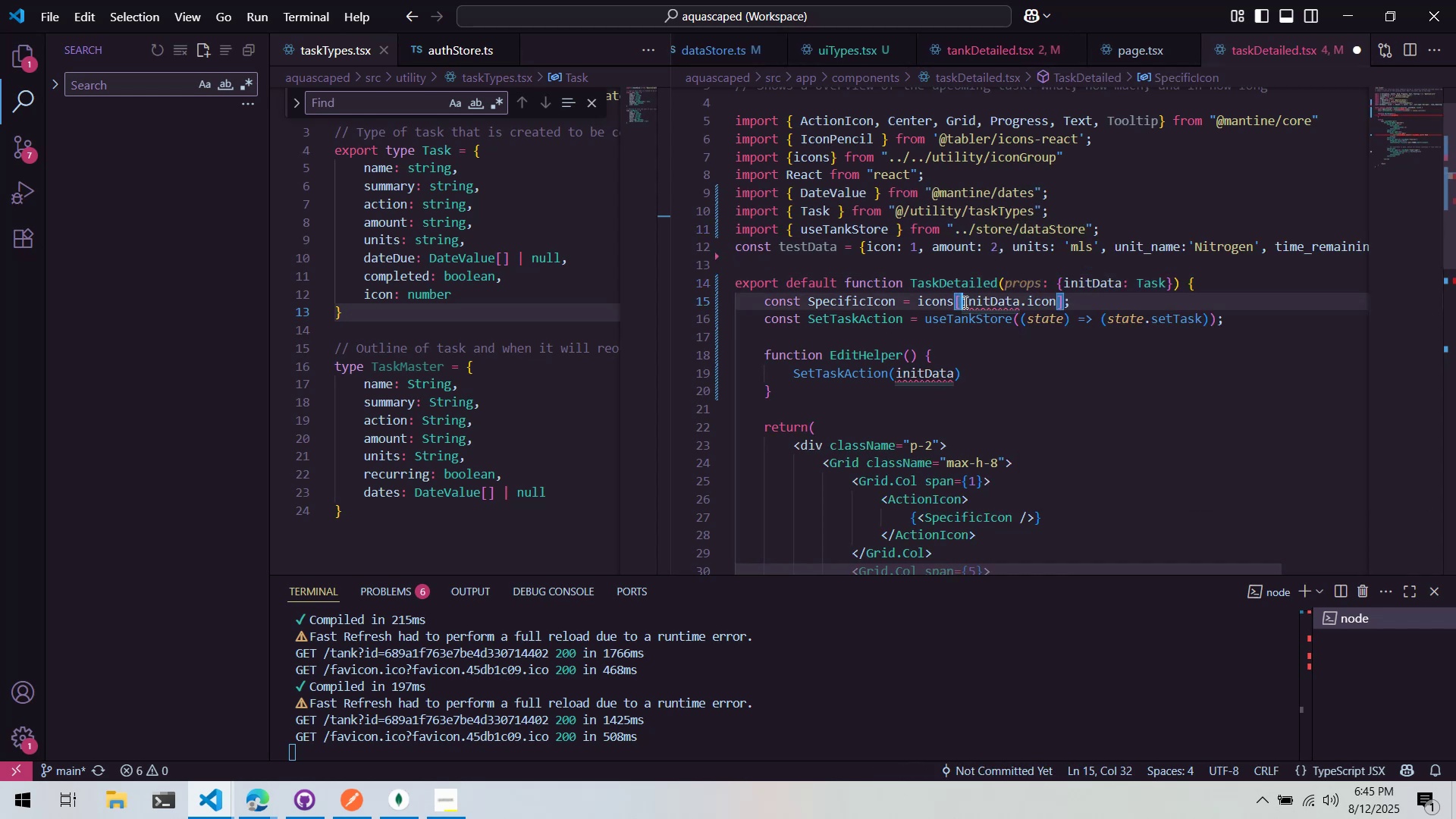 
key(Control+V)
 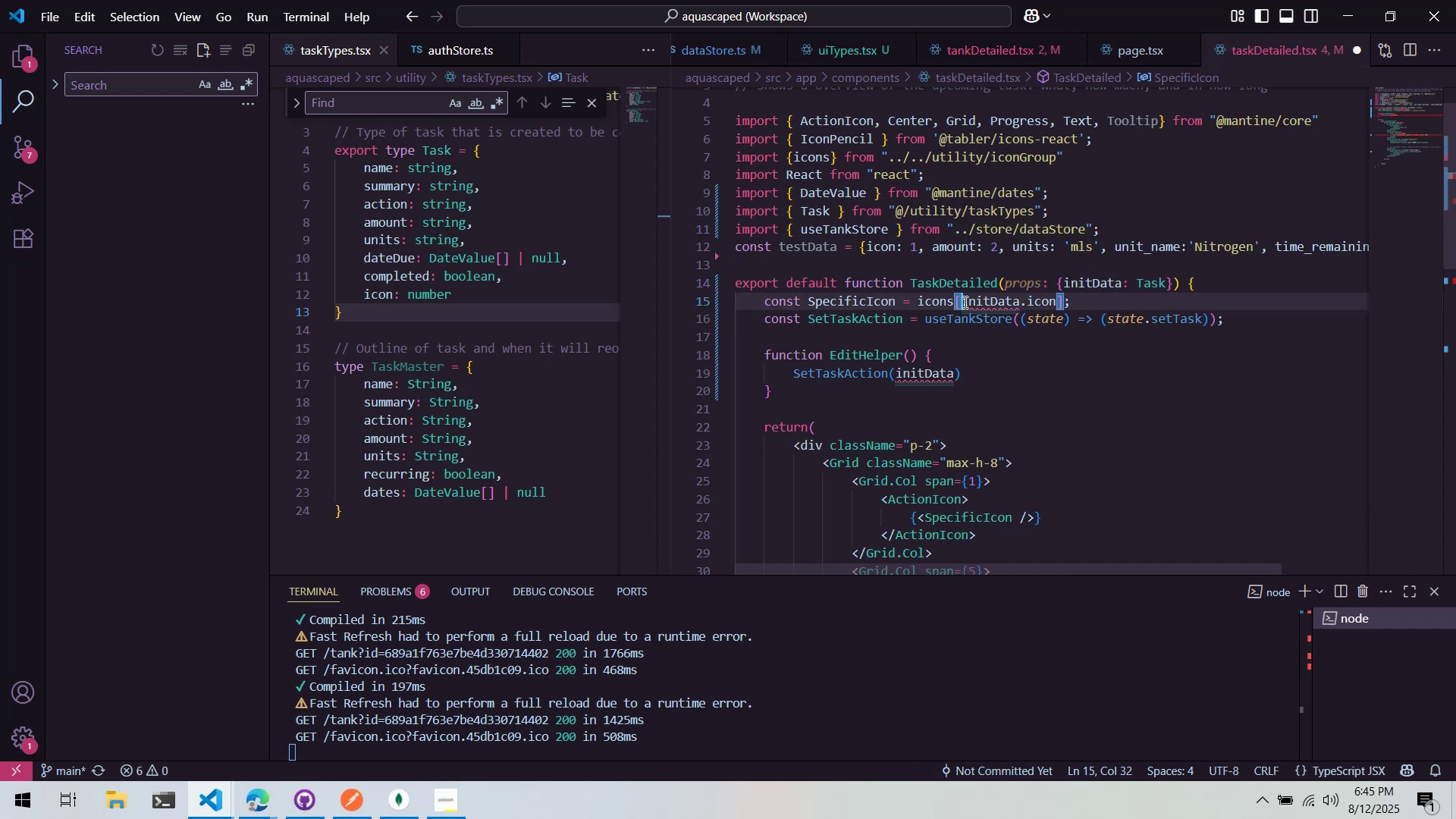 
key(Period)
 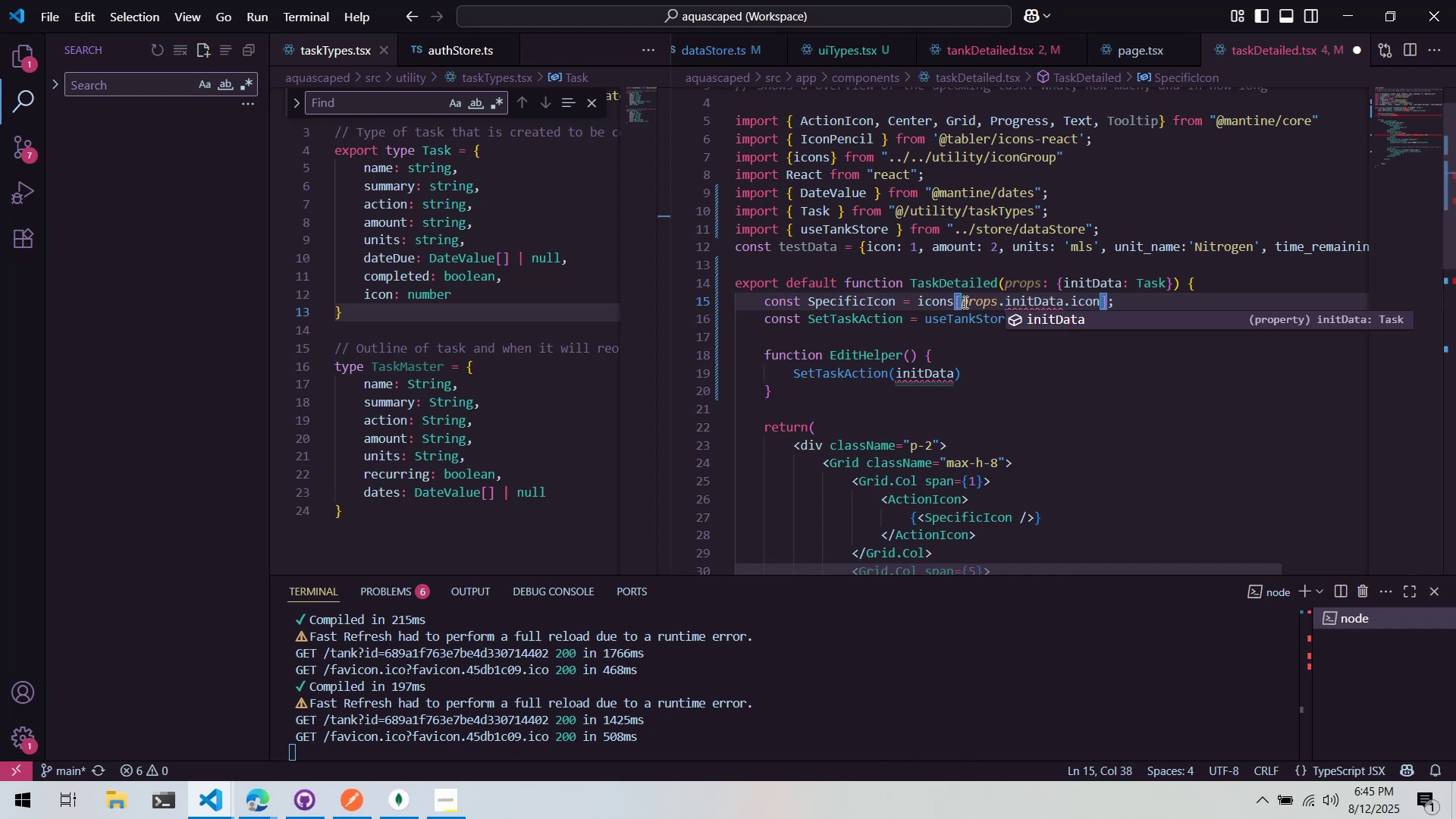 
left_click([967, 240])
 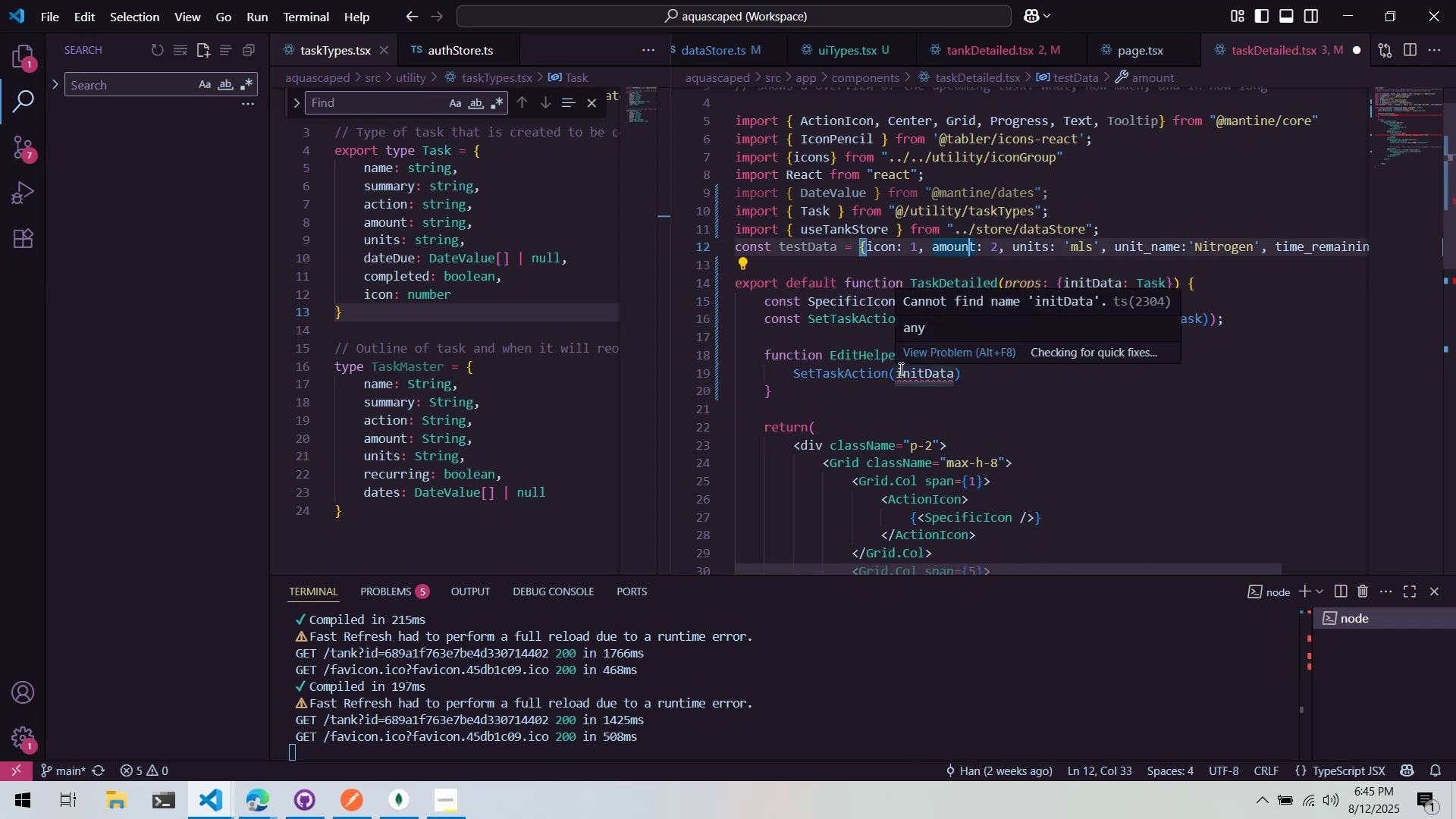 
left_click([898, 373])
 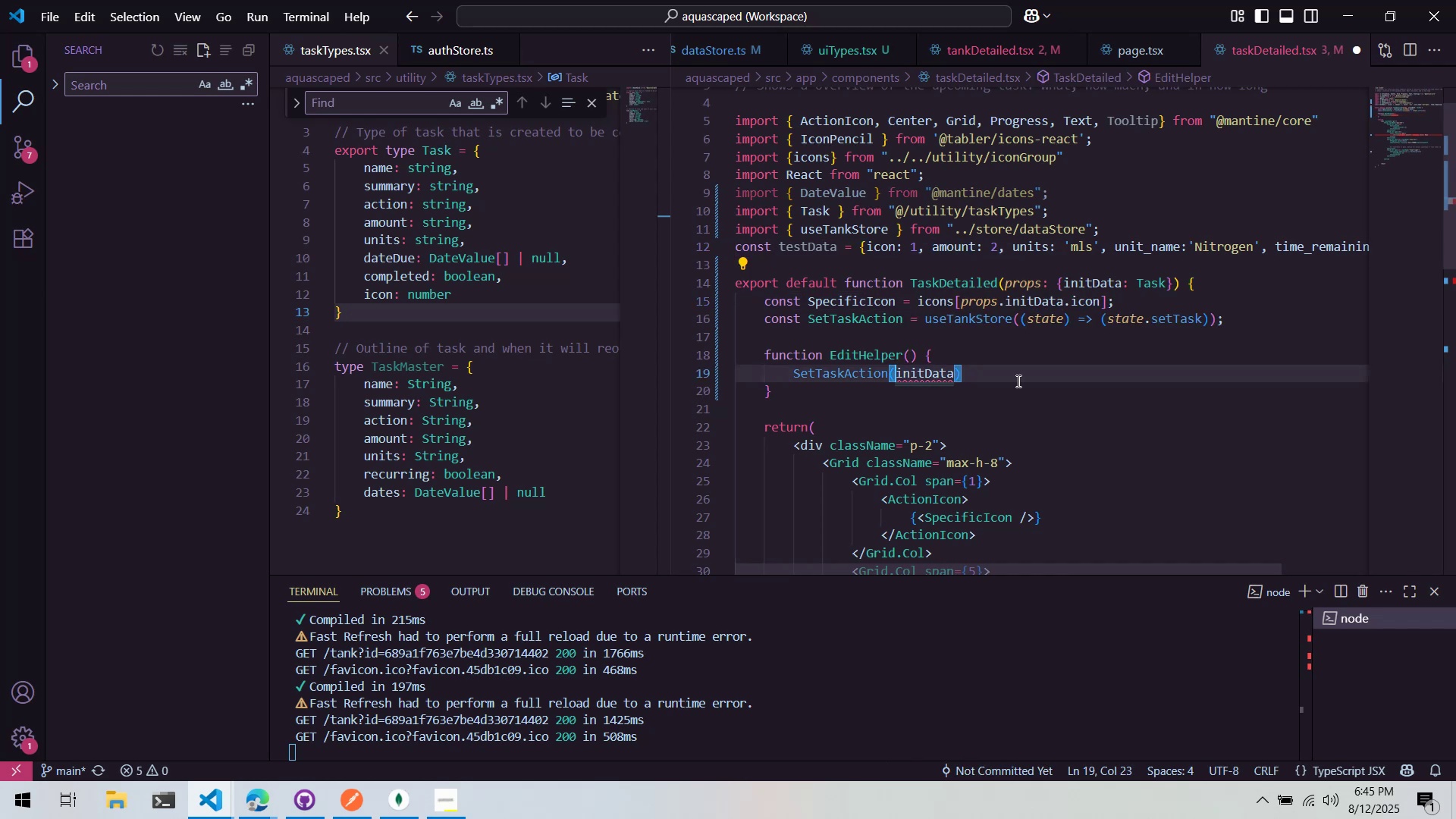 
key(Control+ControlLeft)
 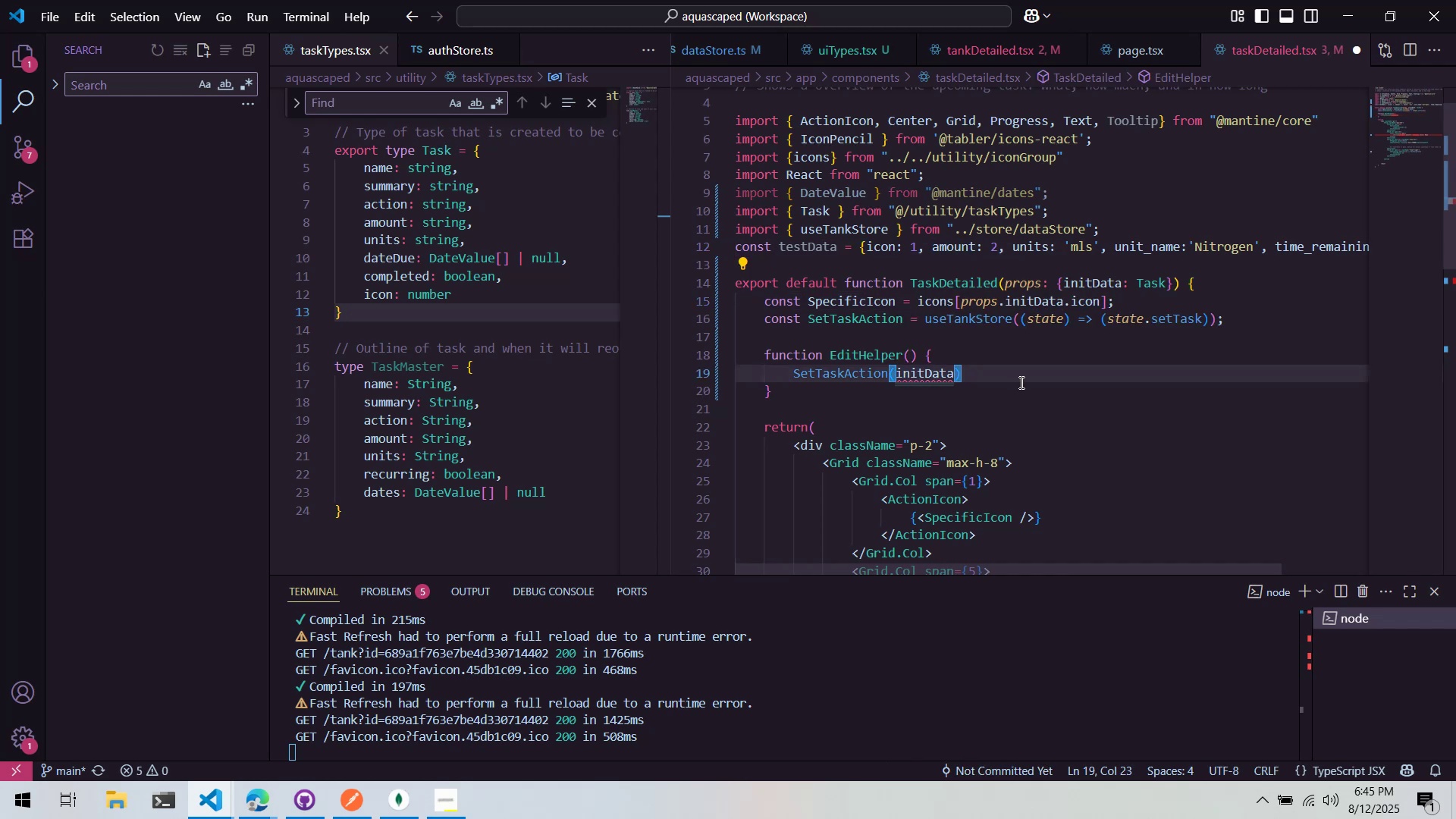 
key(Control+V)
 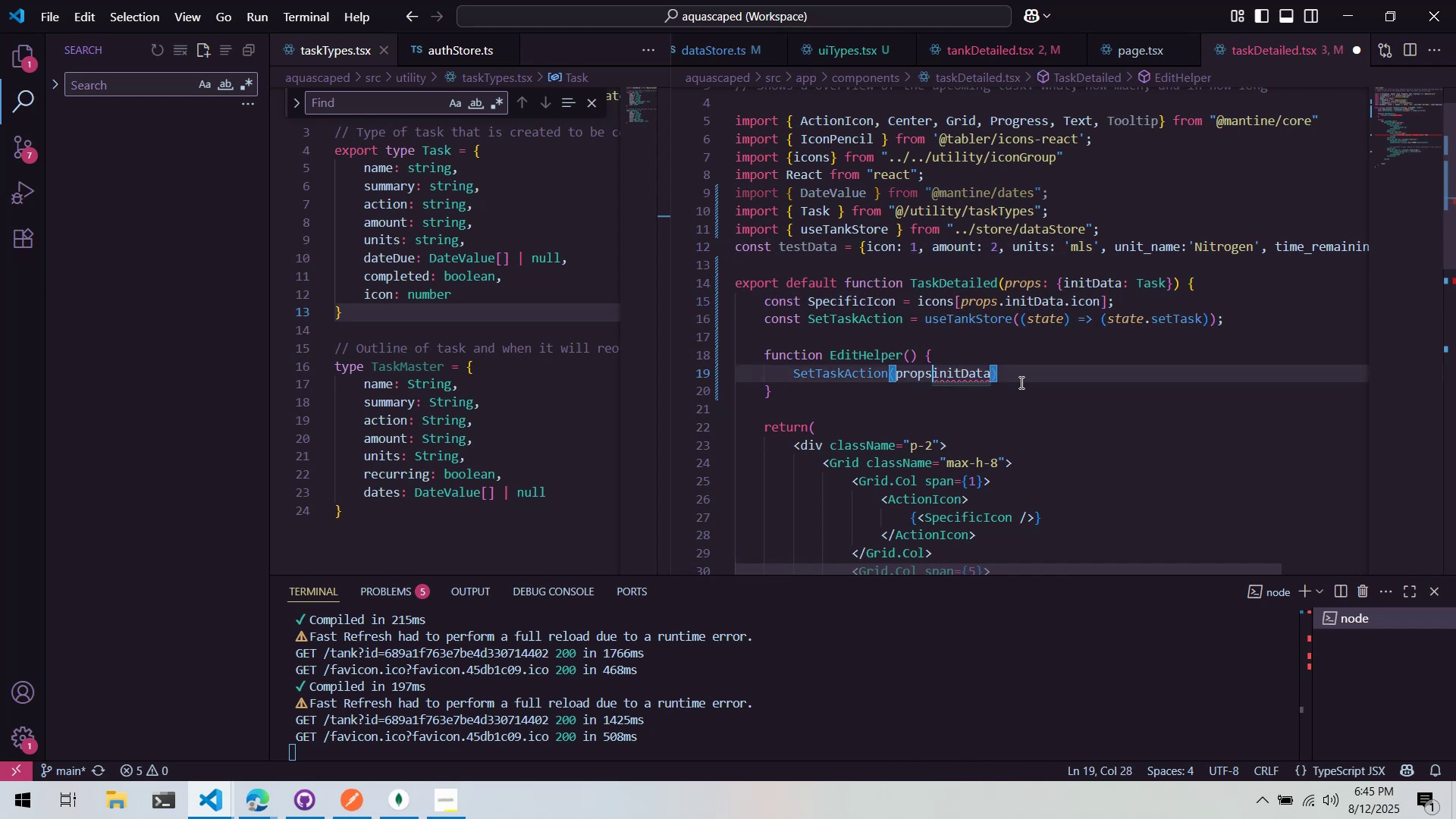 
key(Period)
 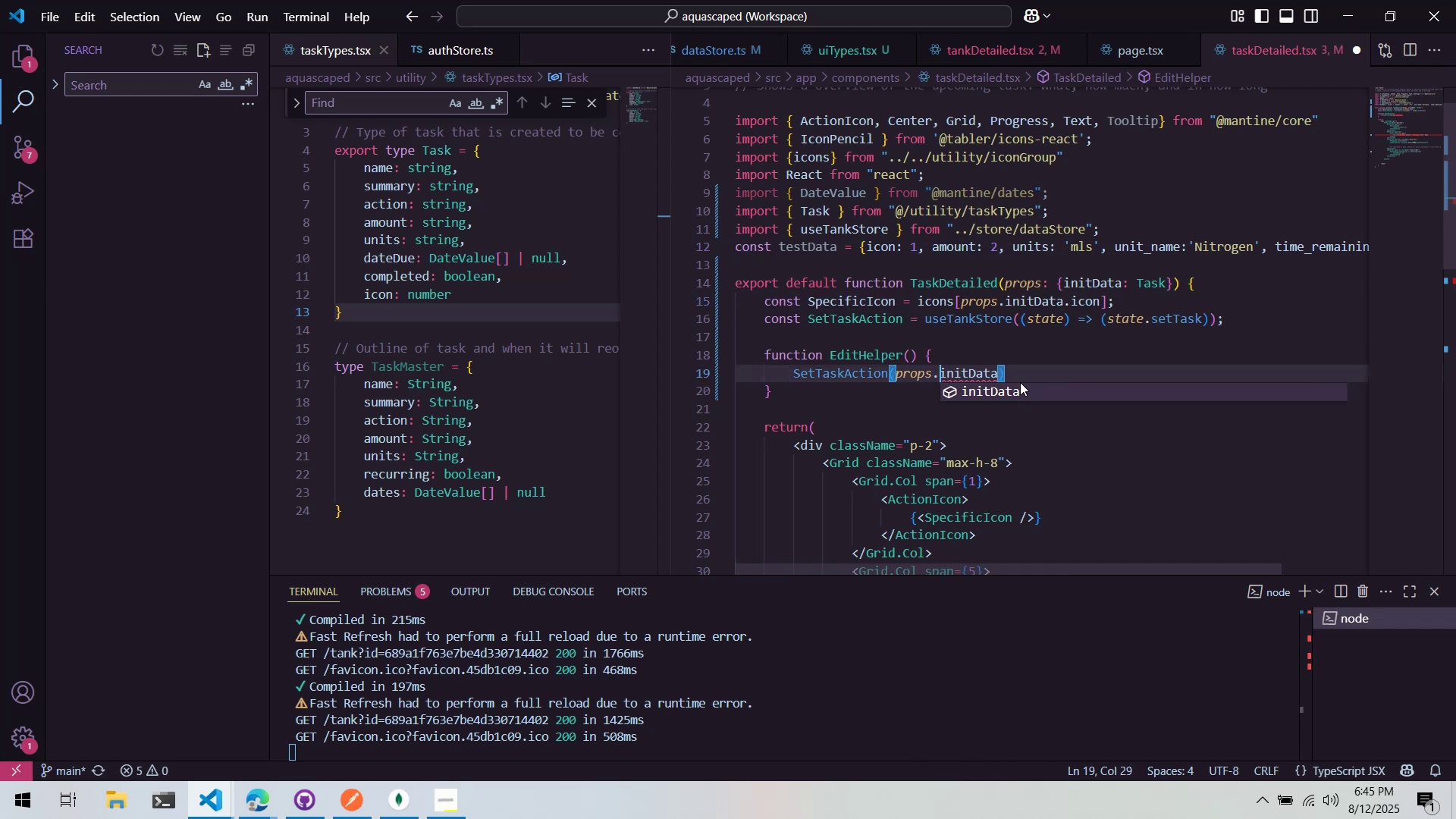 
scroll: coordinate [896, 384], scroll_direction: down, amount: 11.0
 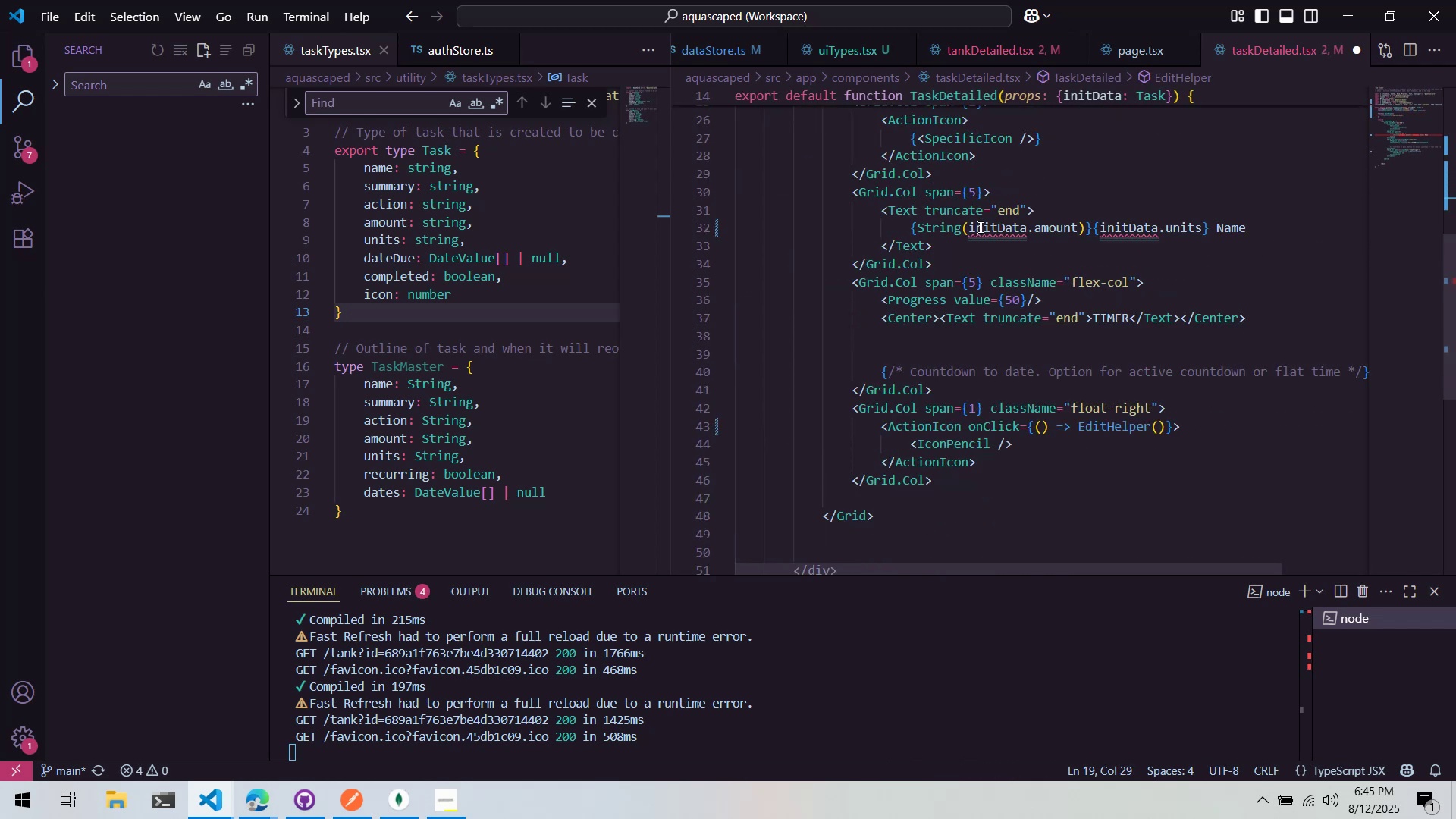 
left_click([971, 227])
 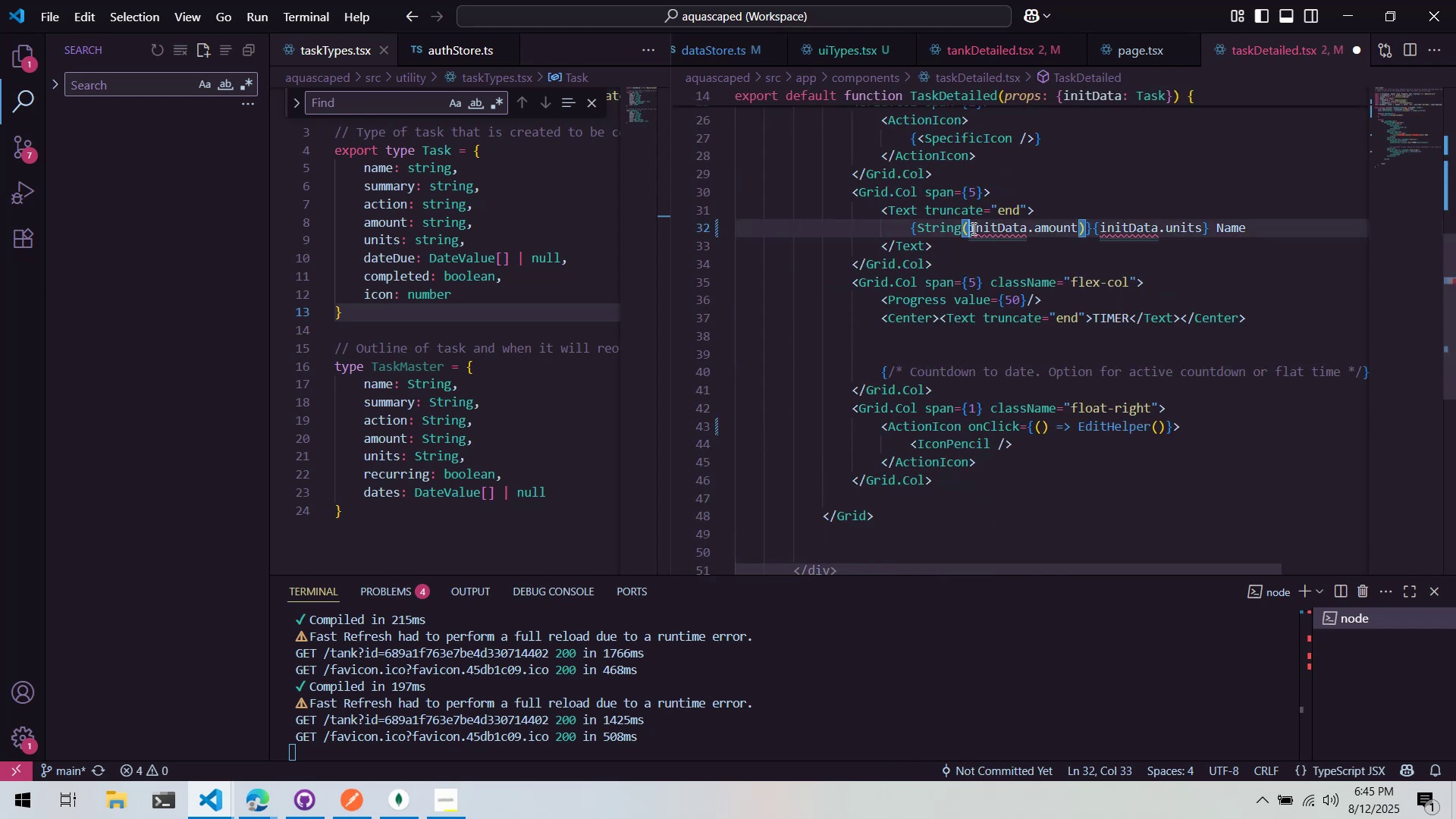 
key(Control+ControlLeft)
 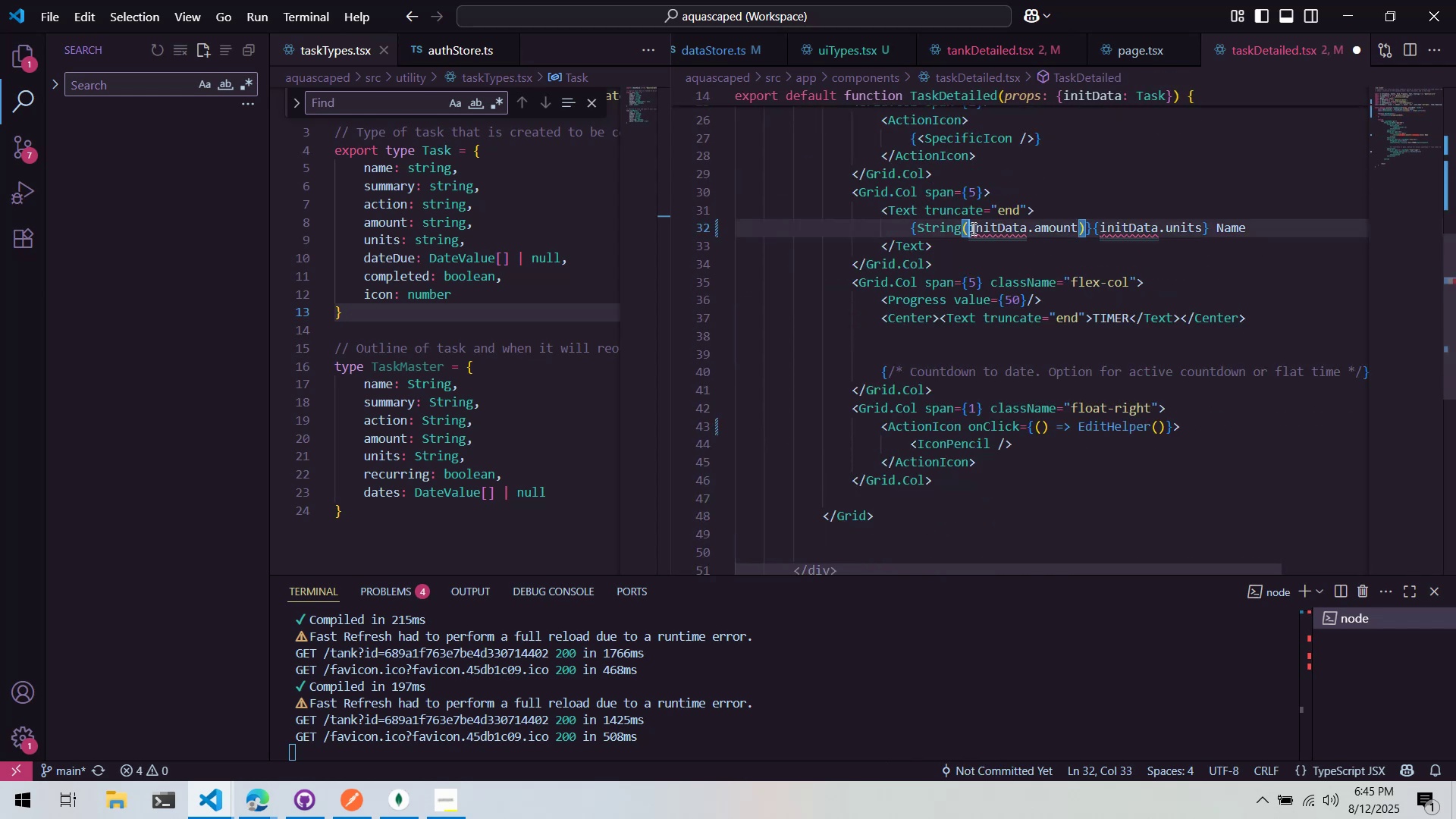 
key(Control+V)
 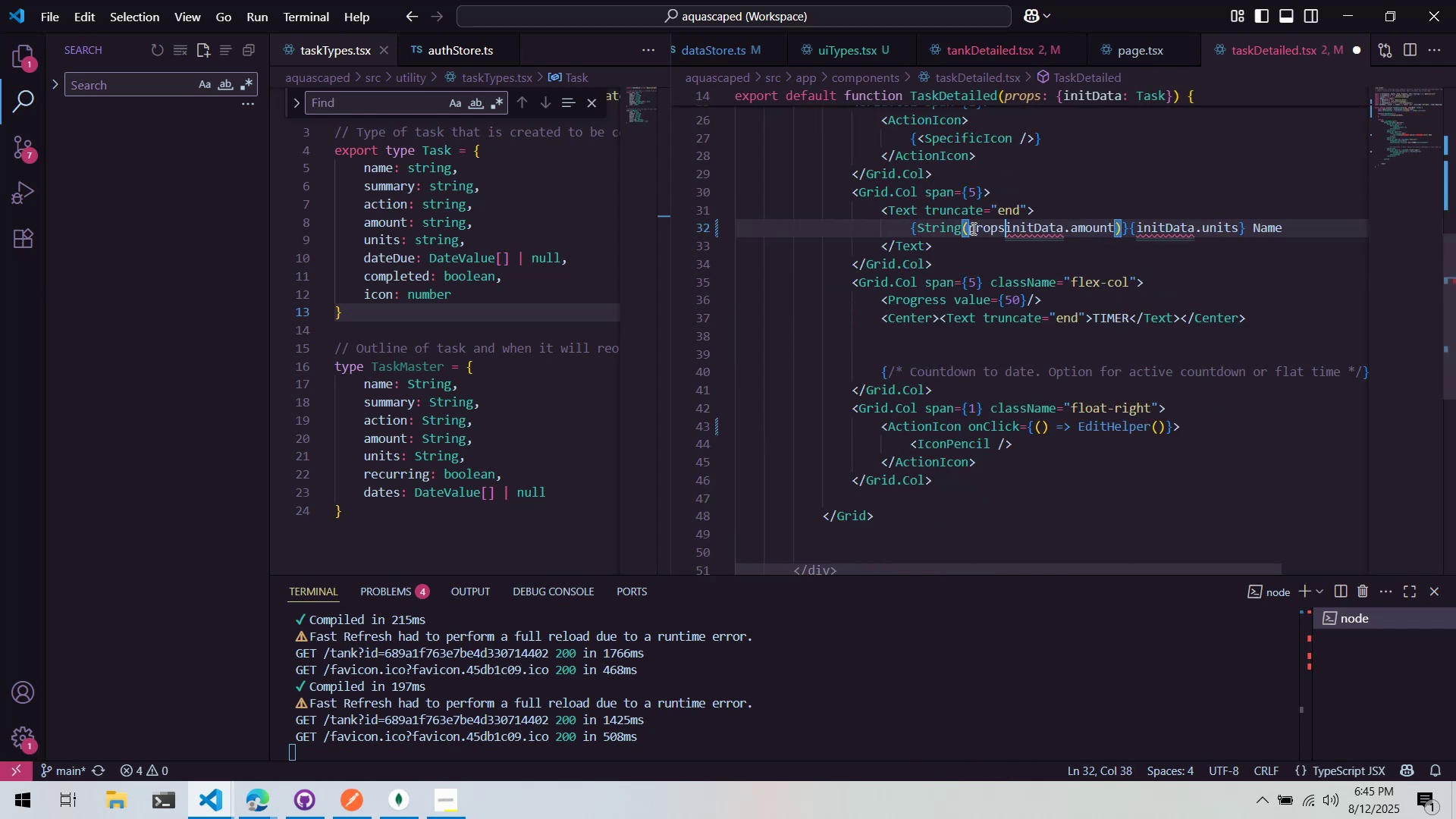 
key(Period)
 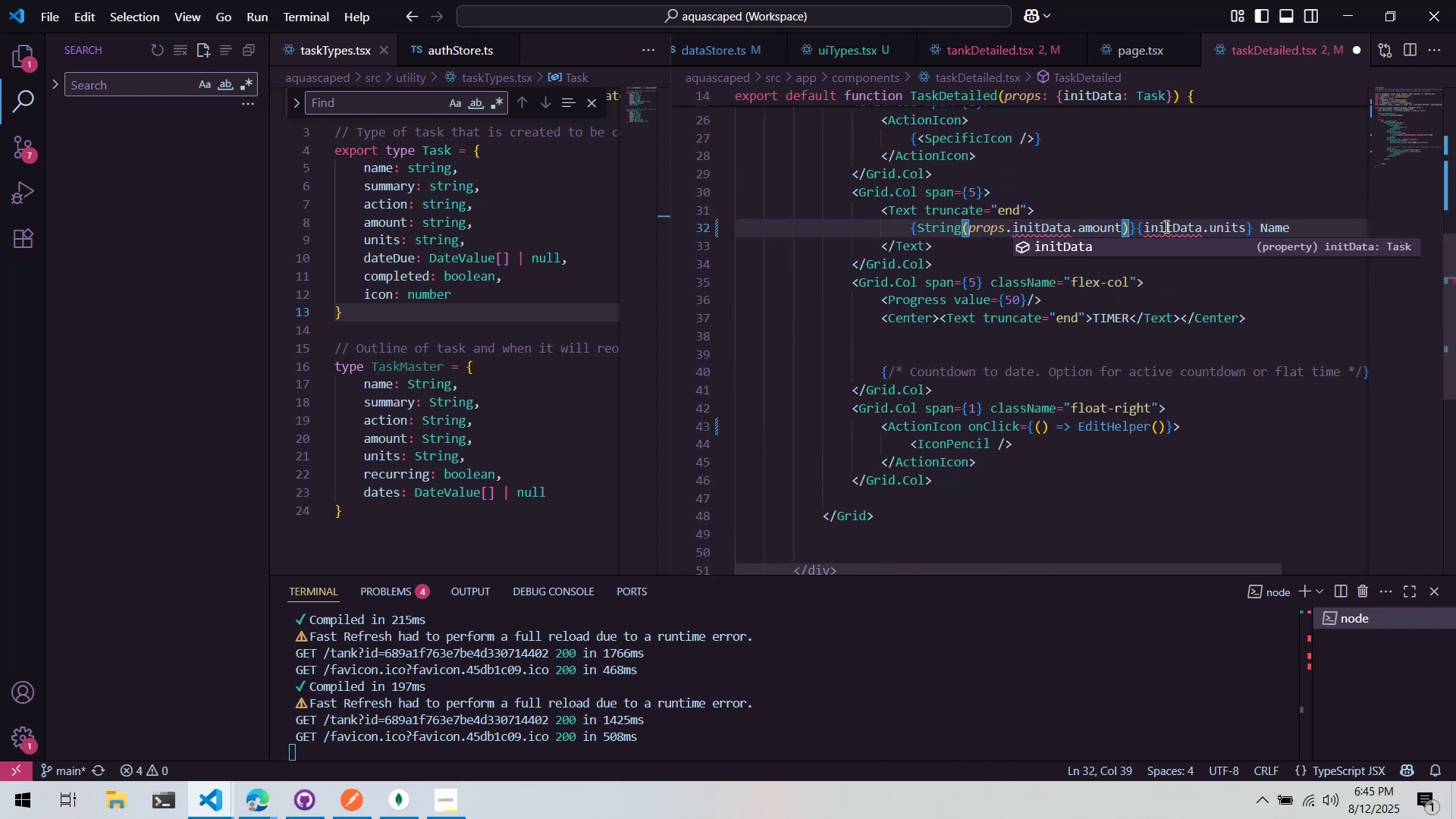 
left_click([1142, 222])
 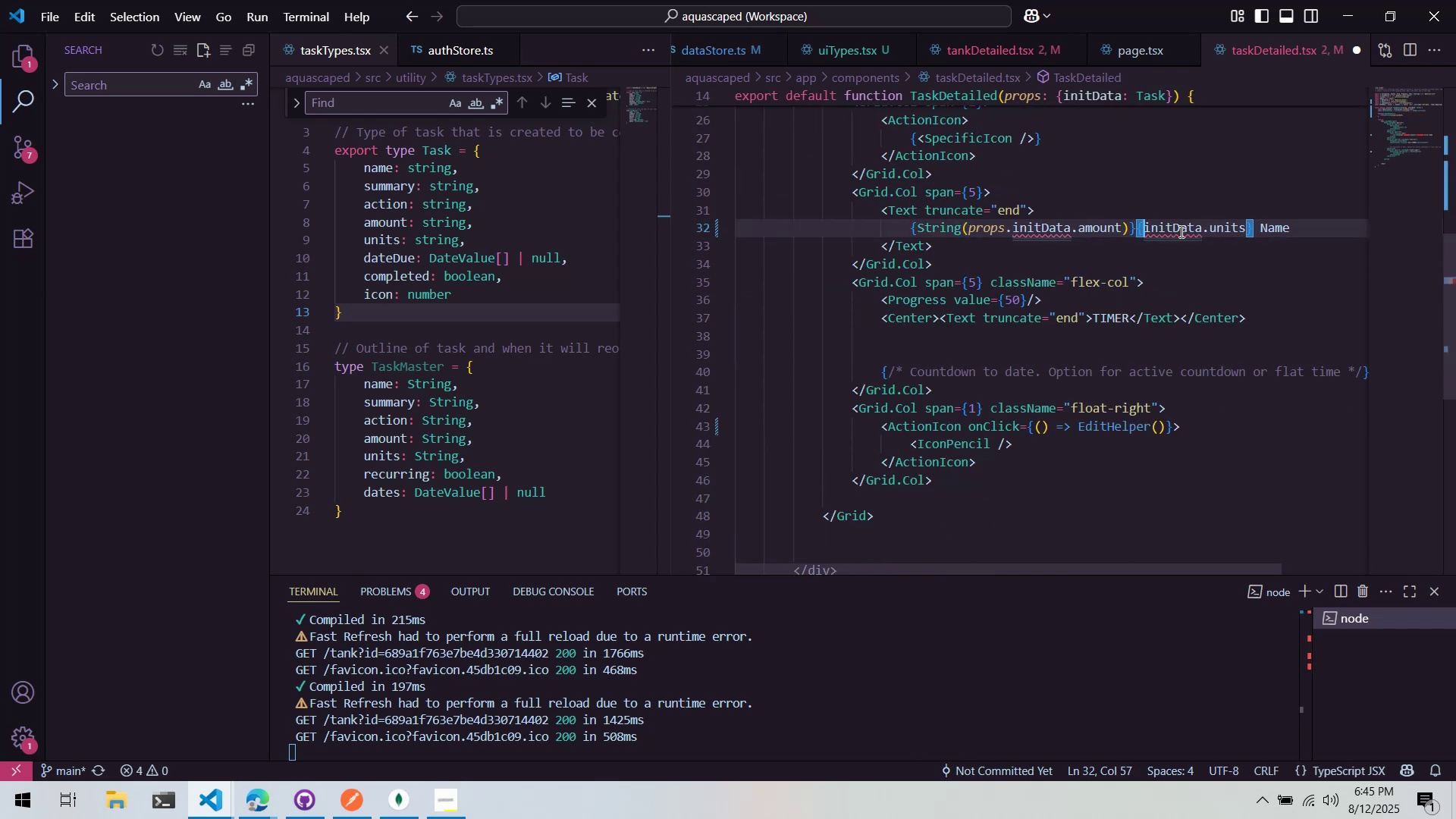 
key(Control+ControlLeft)
 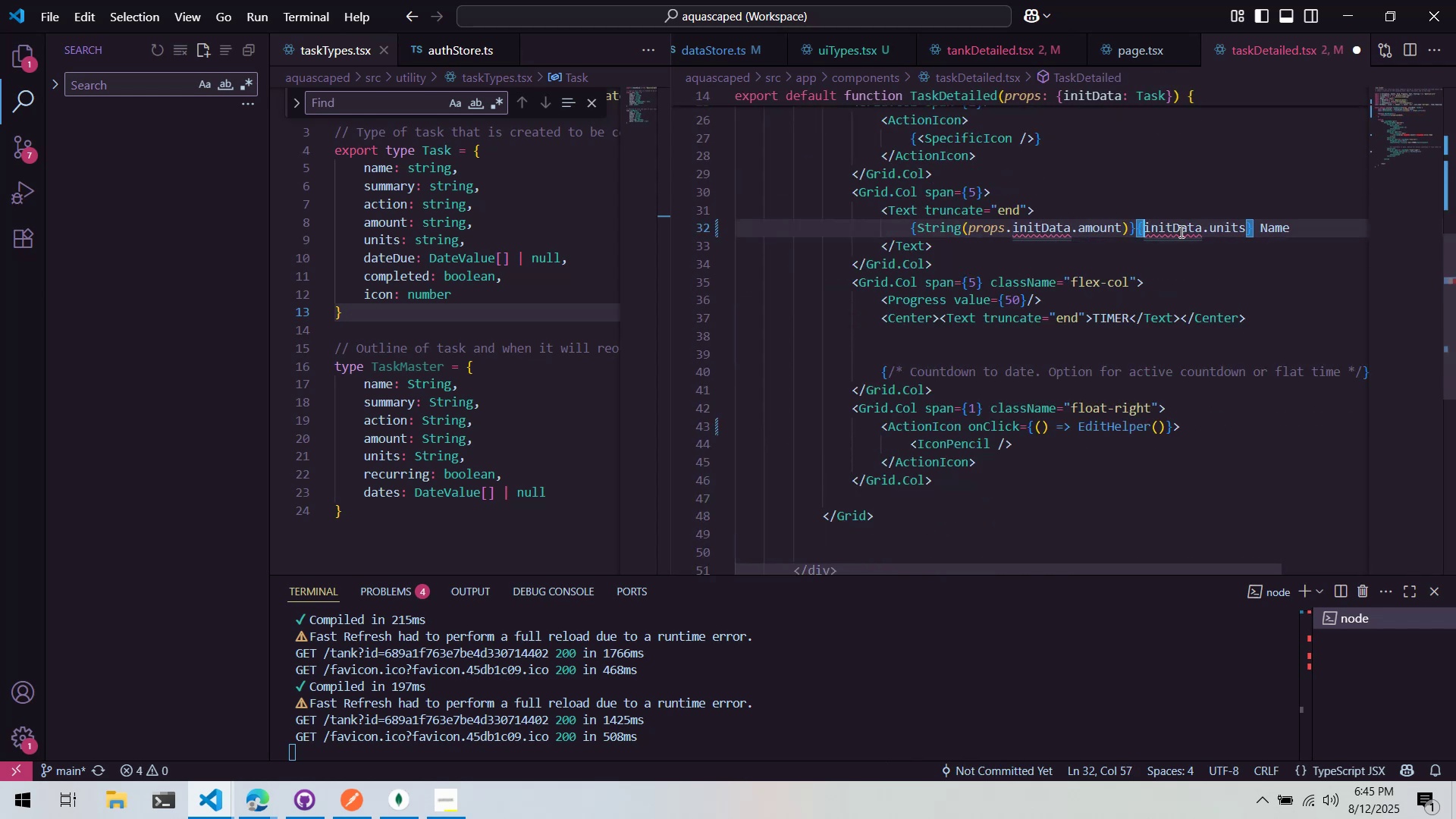 
key(Control+V)
 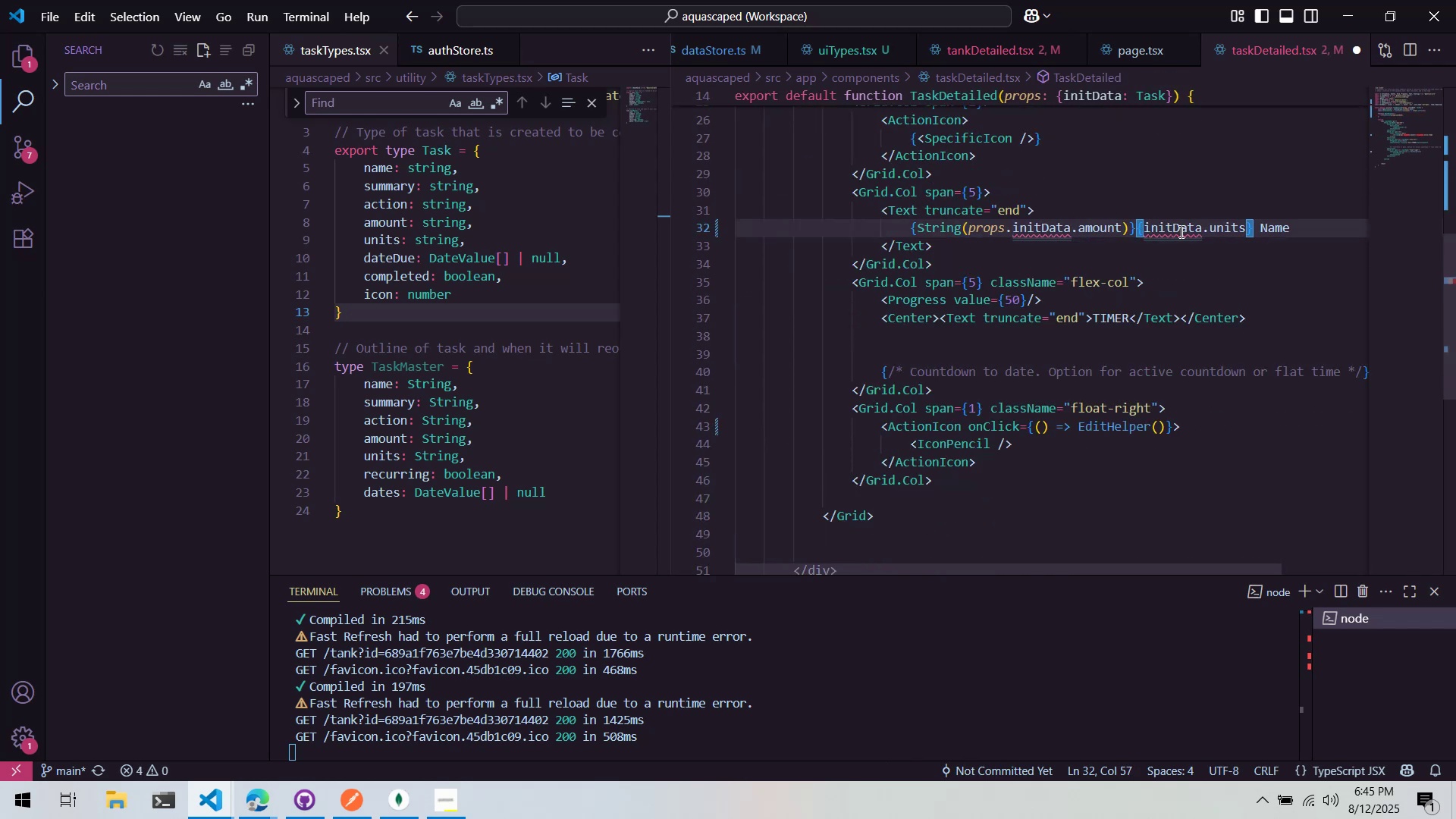 
key(Period)
 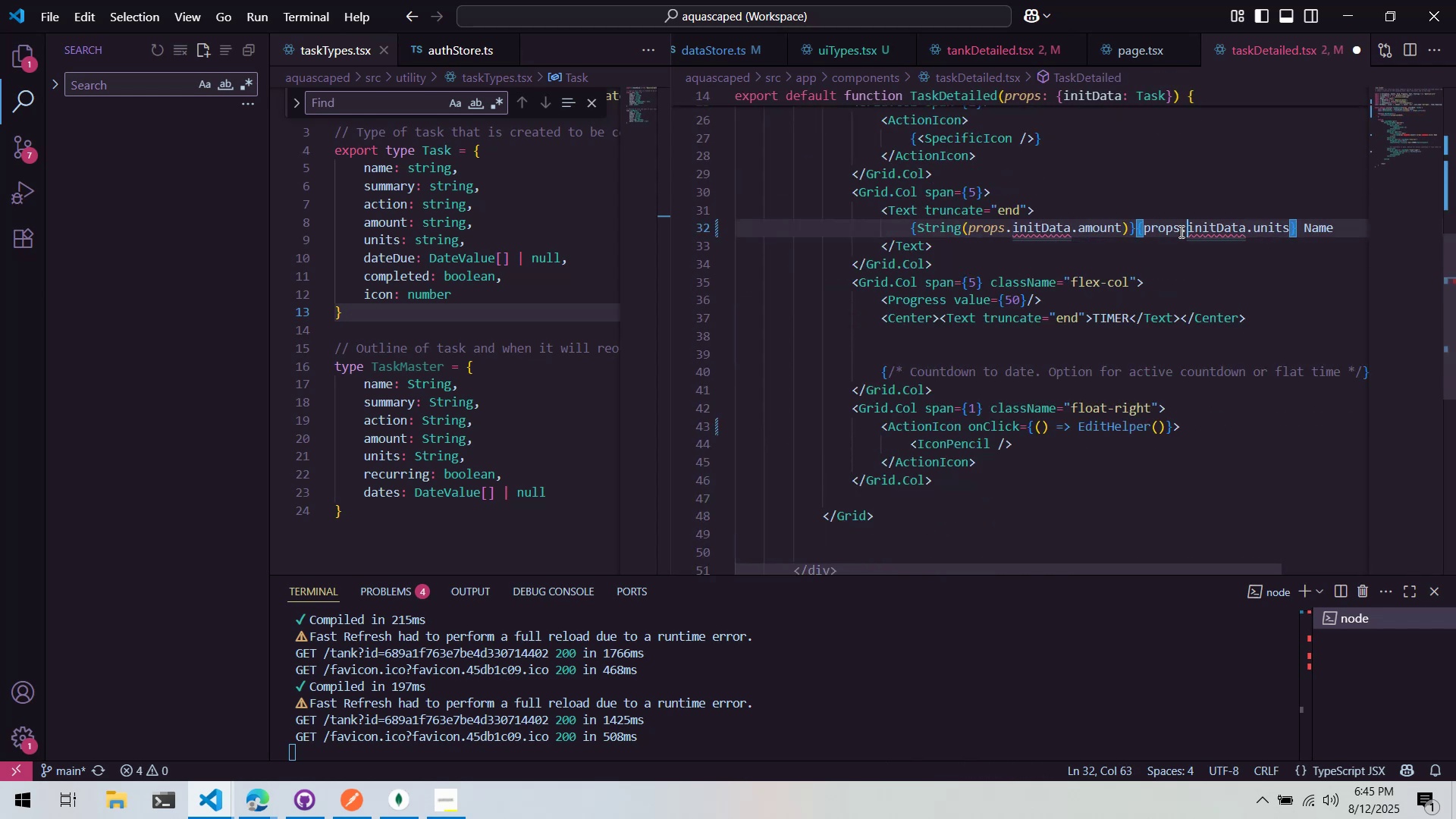 
hold_key(key=ControlLeft, duration=0.47)
 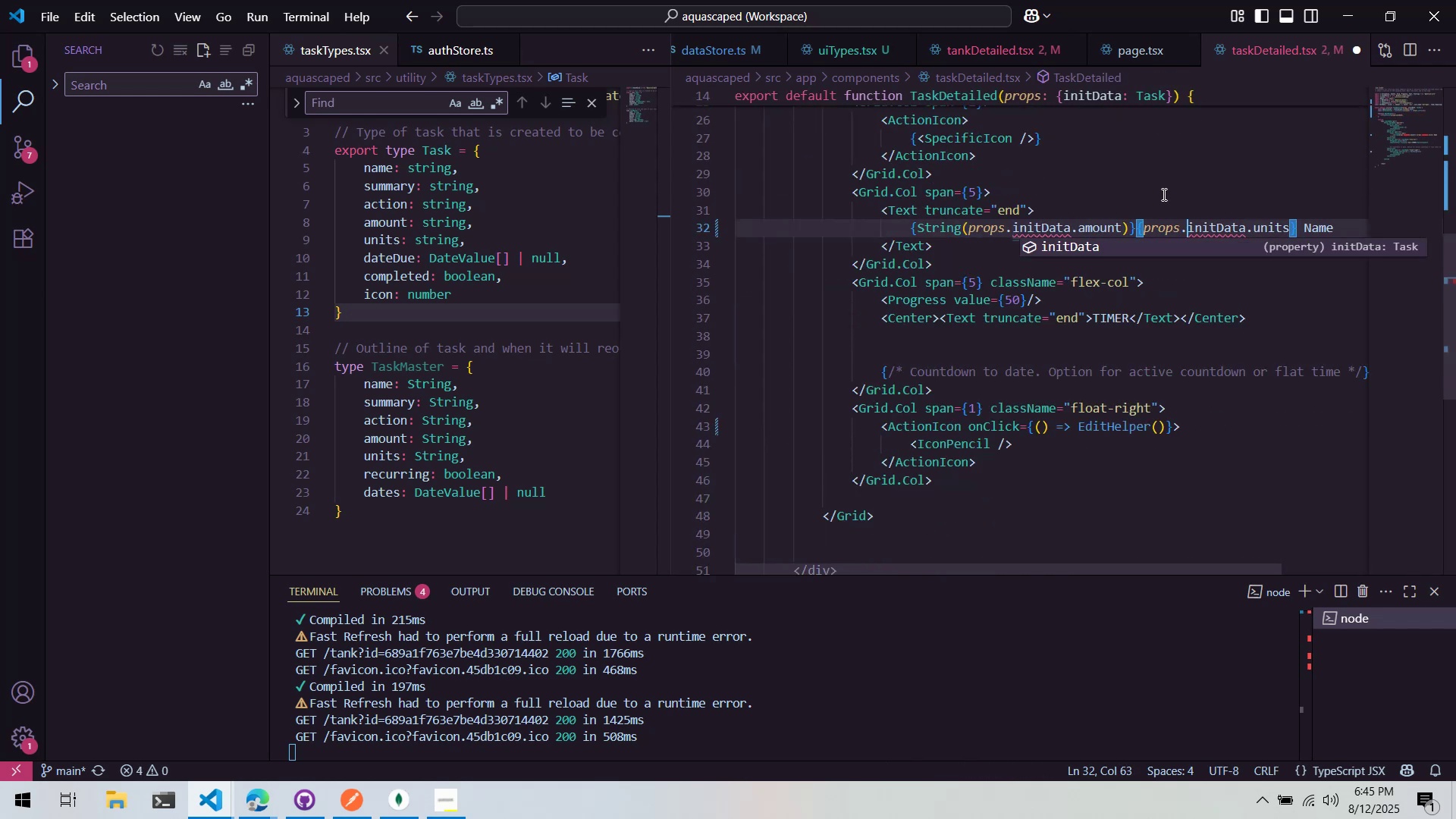 
left_click([1163, 193])
 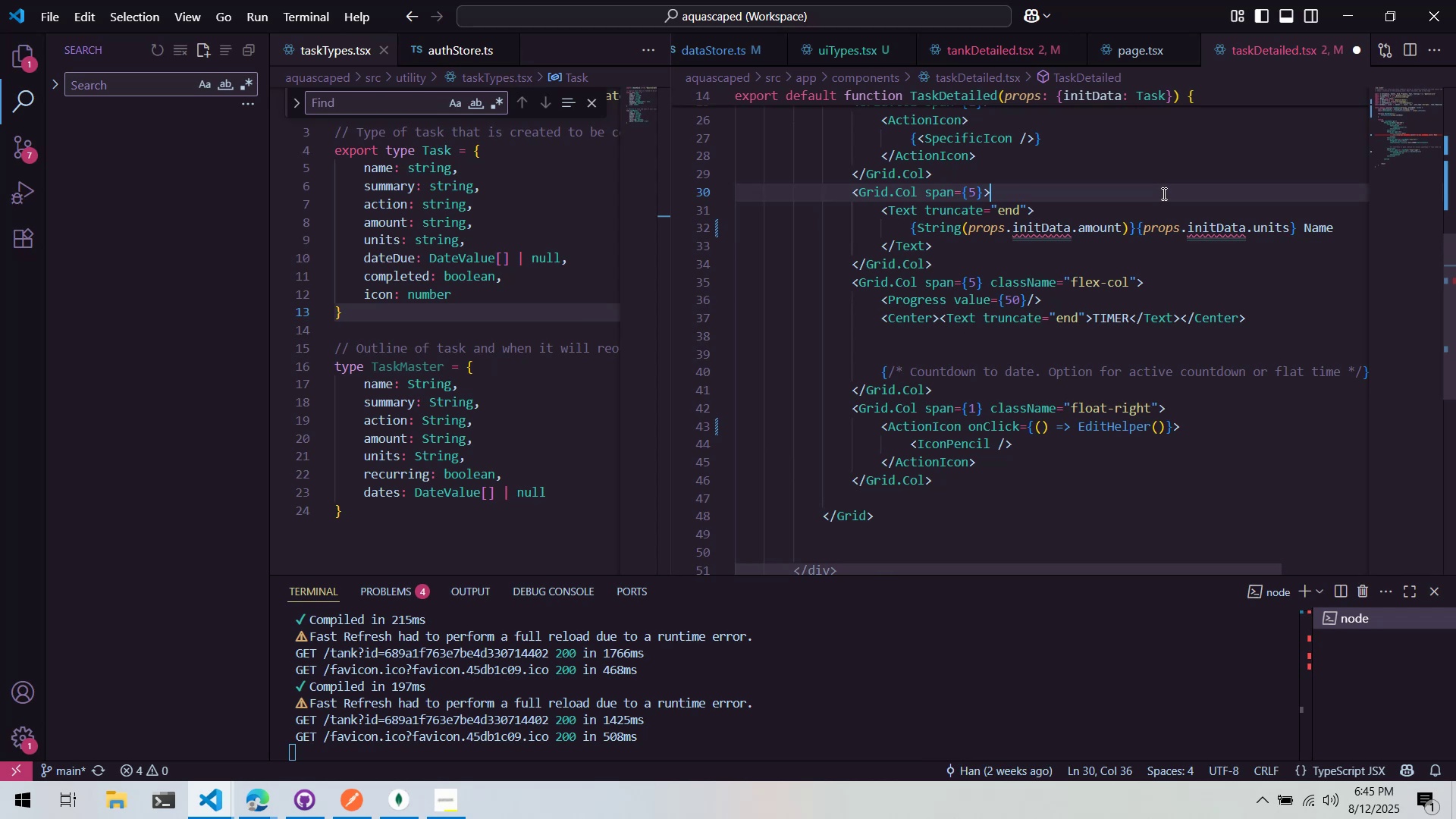 
scroll: coordinate [1188, 199], scroll_direction: up, amount: 6.0
 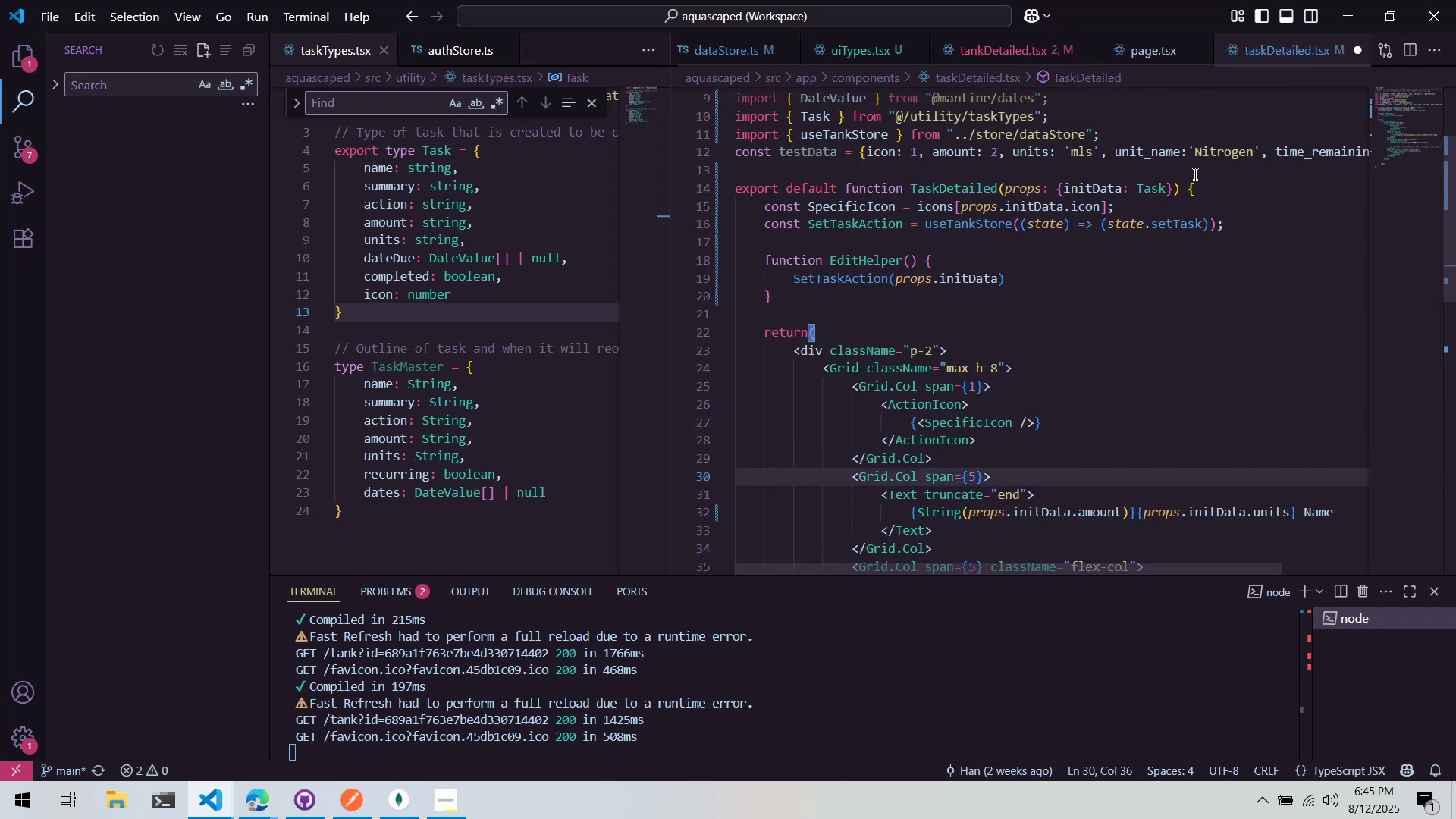 
key(Control+ControlLeft)
 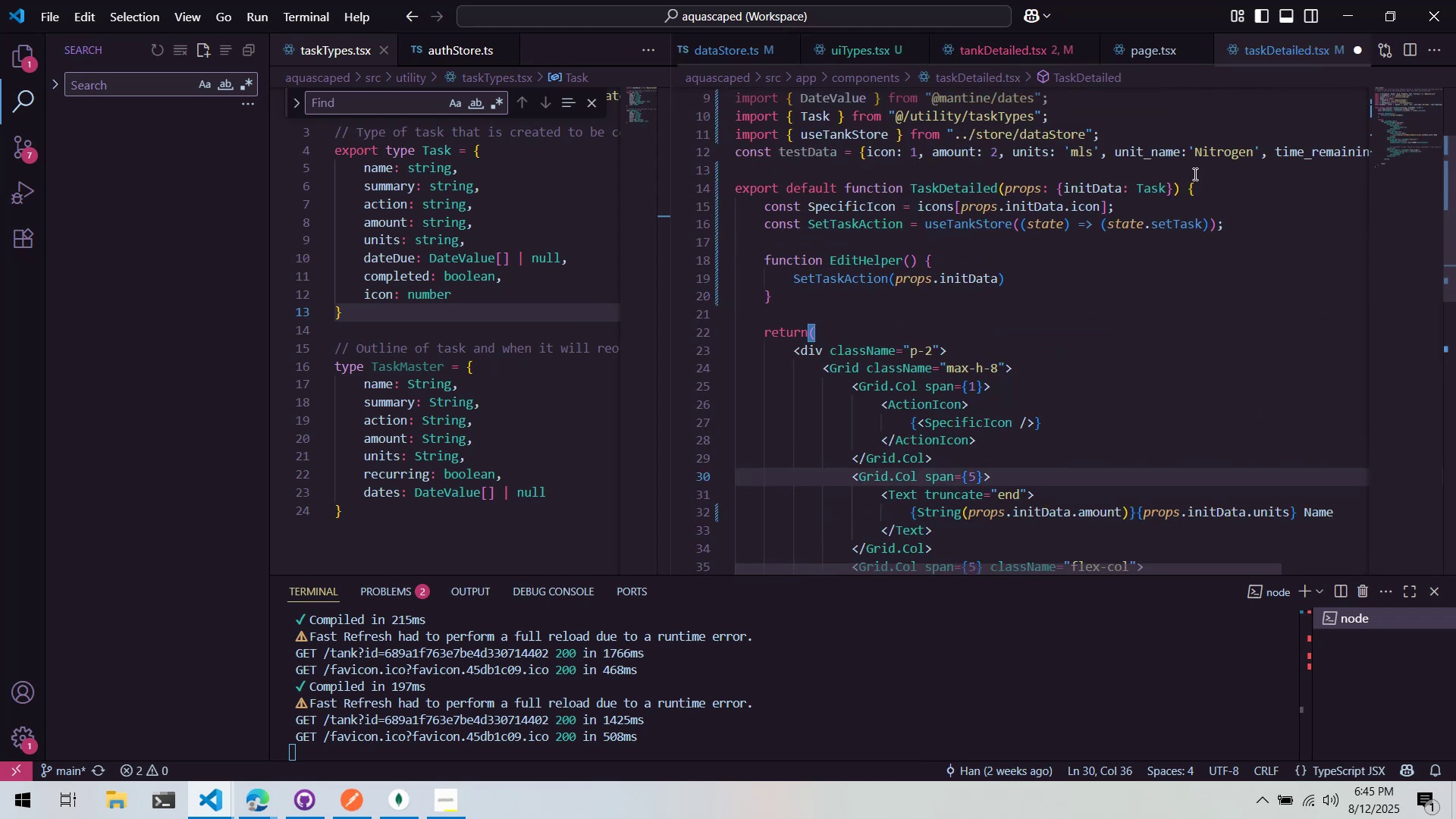 
key(Control+S)
 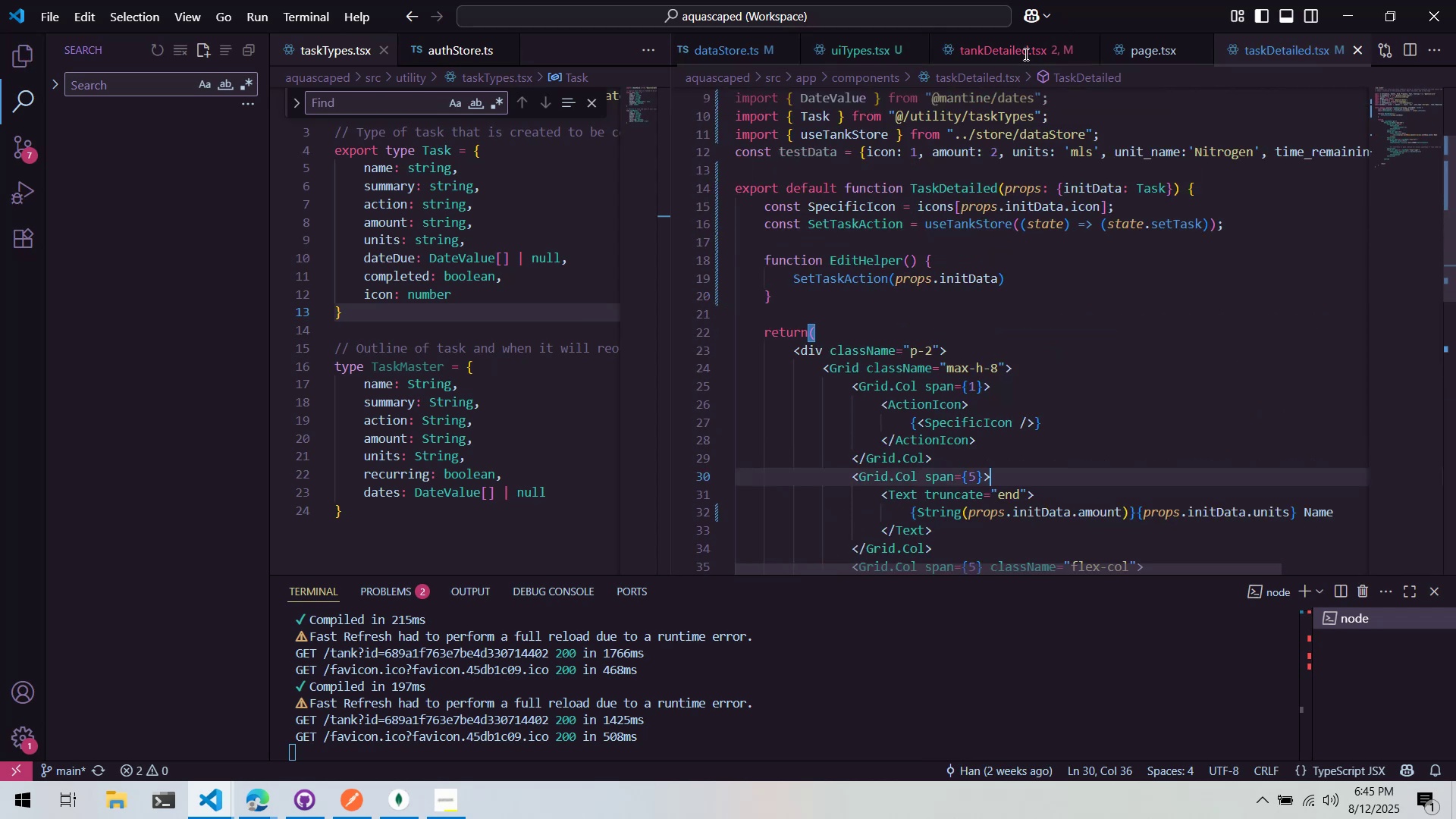 
left_click([1023, 46])
 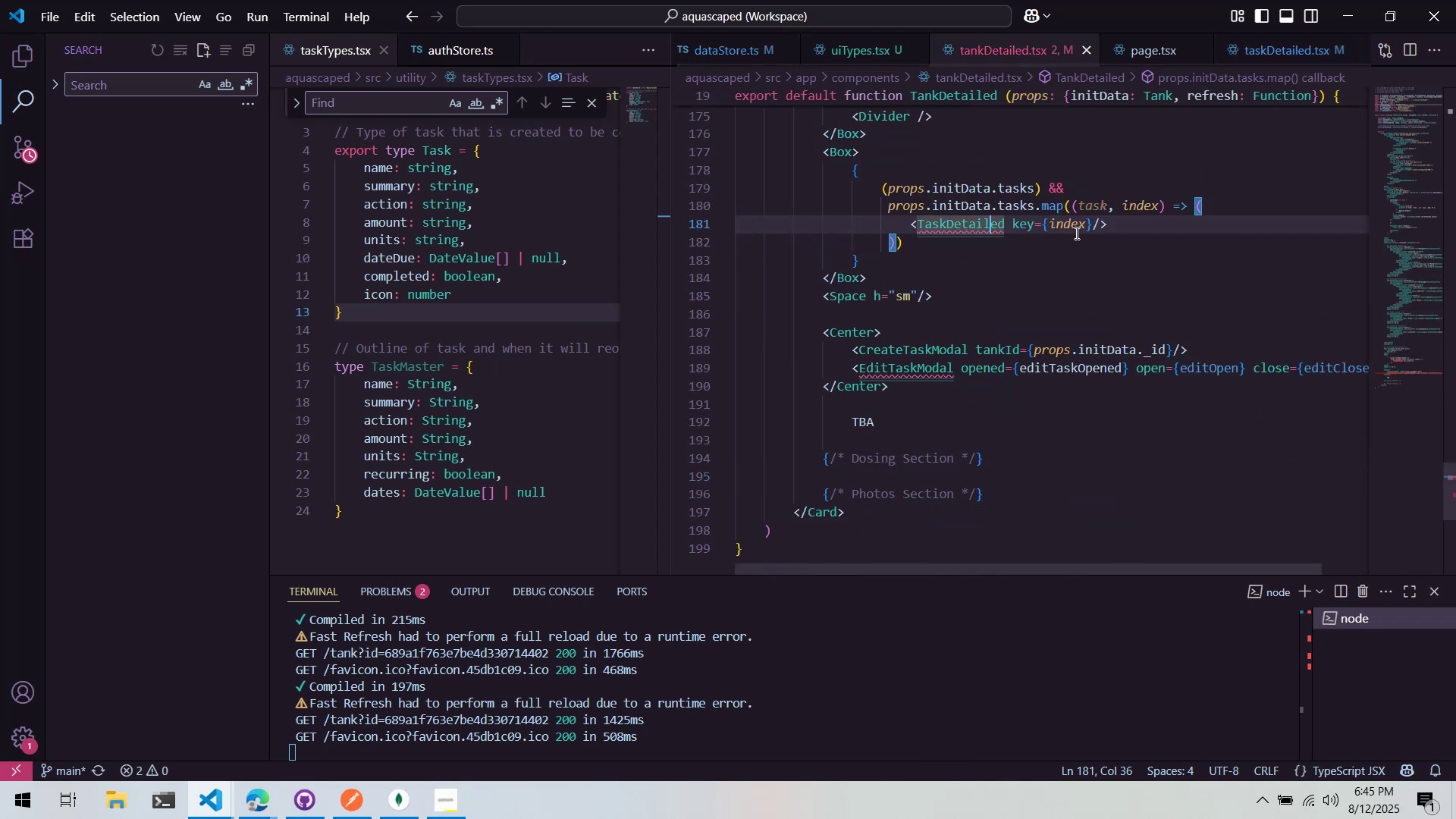 
left_click([1075, 247])
 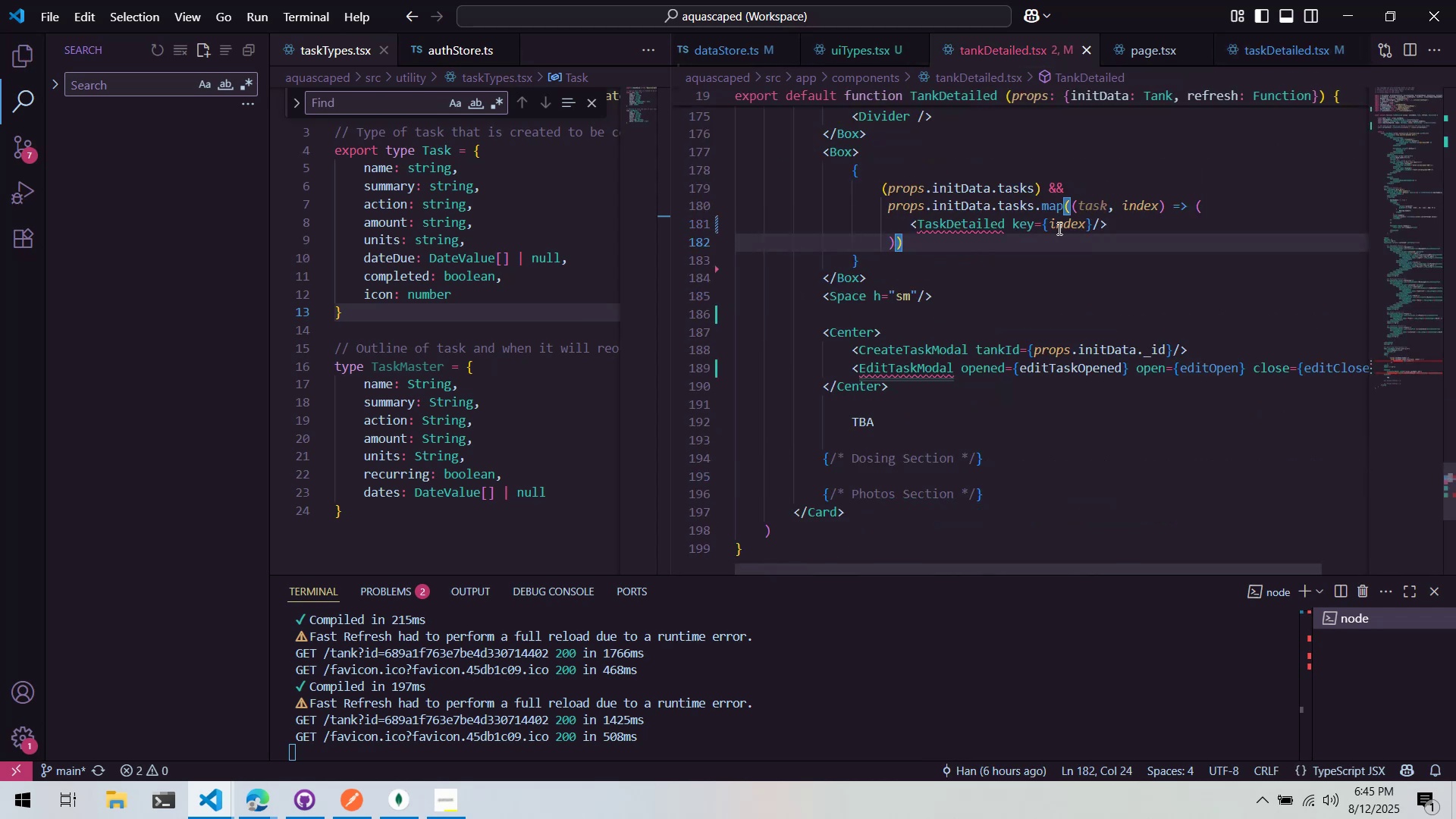 
left_click([969, 226])
 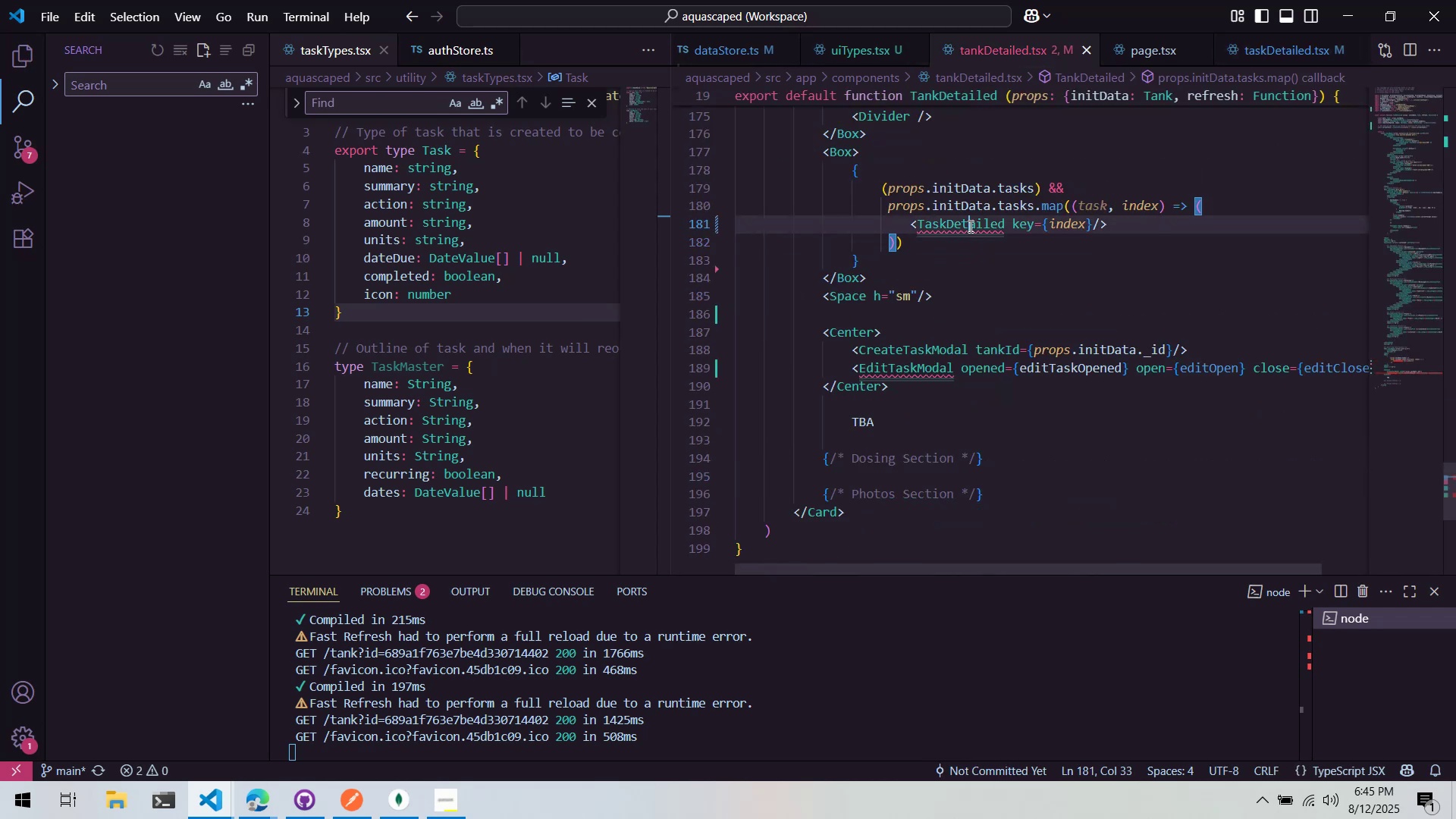 
key(Control+Period)
 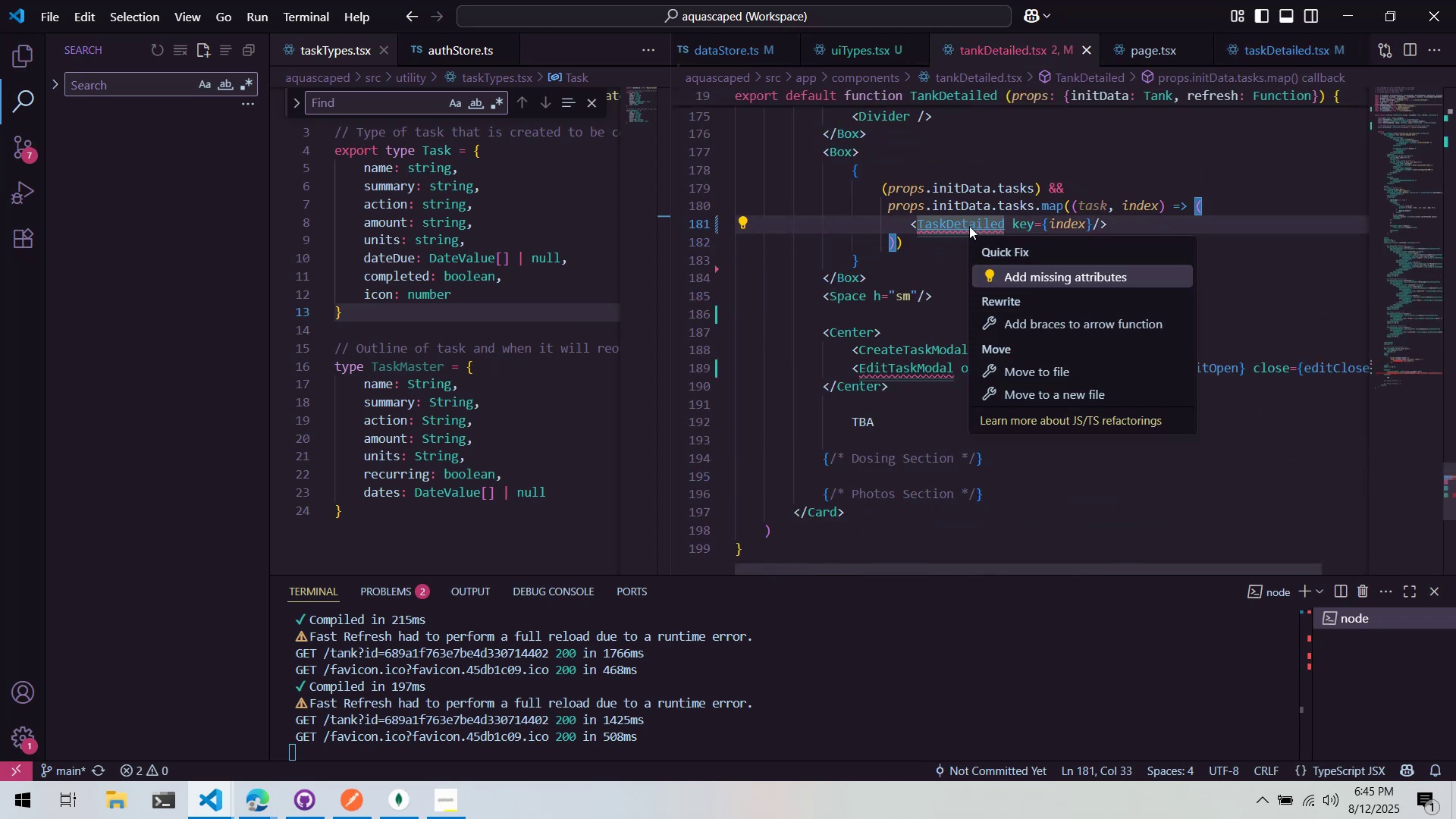 
key(Enter)
 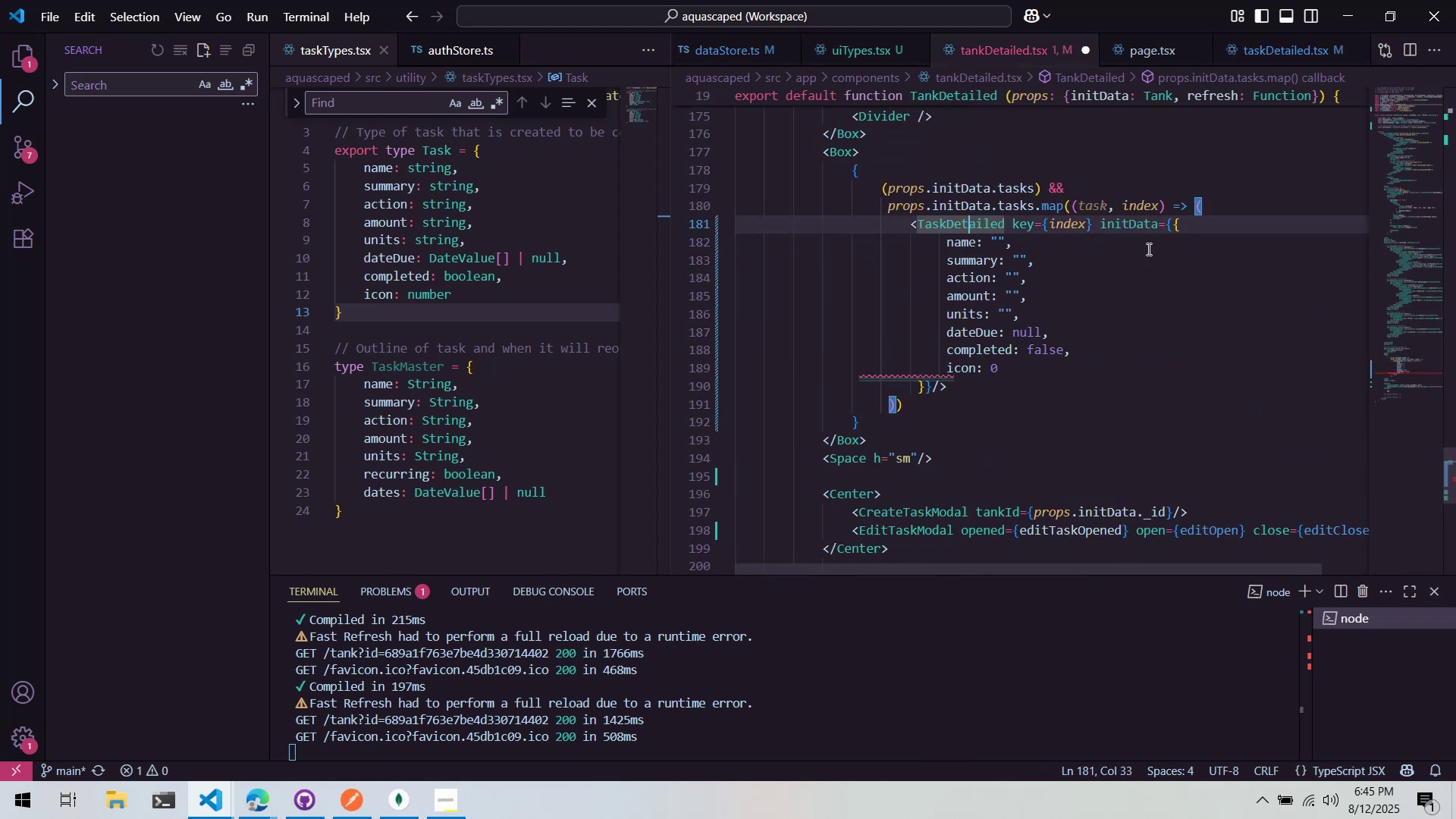 
left_click_drag(start_coordinate=[1174, 228], to_coordinate=[927, 388])
 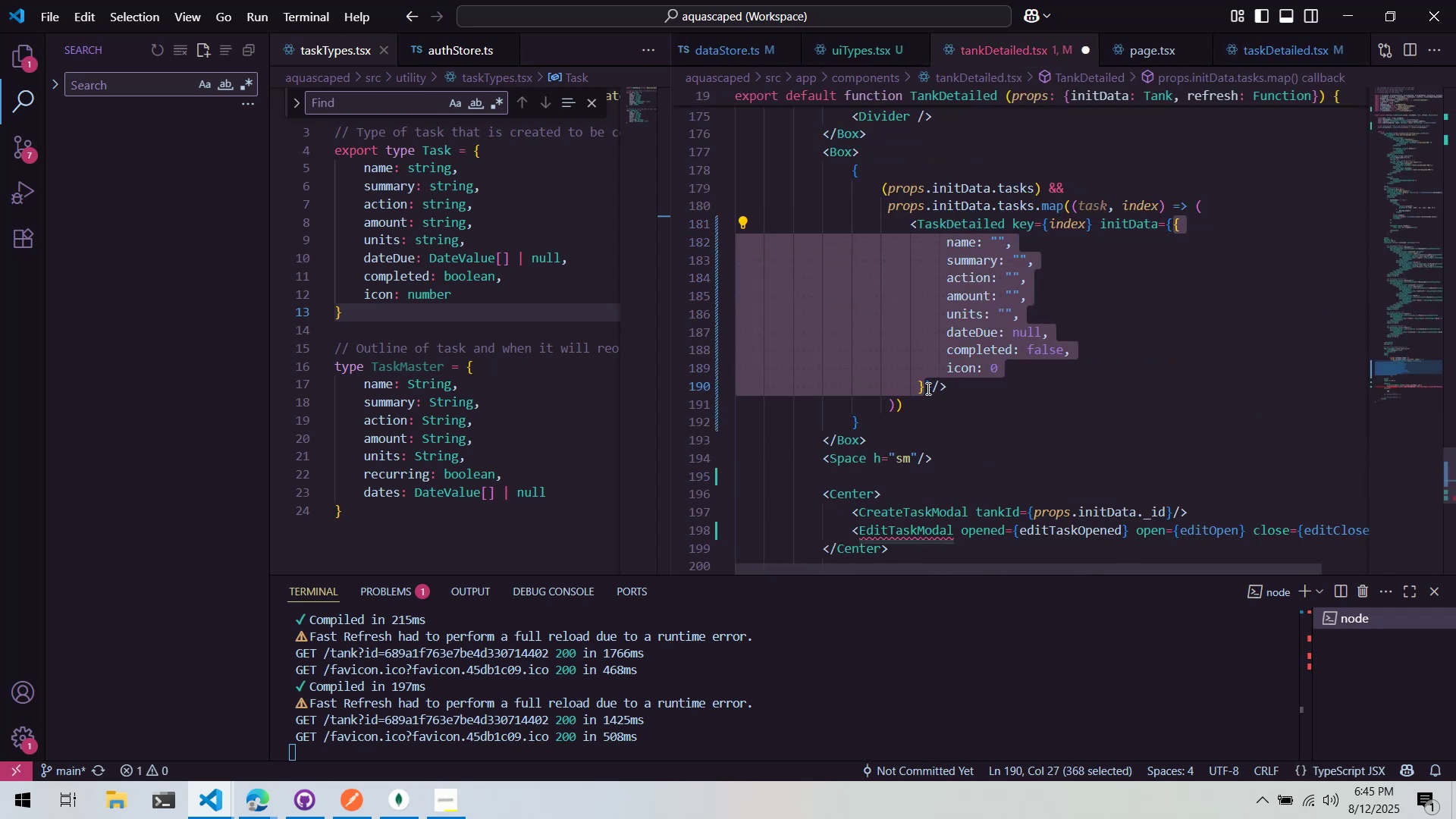 
key(Backspace)
type(task)
 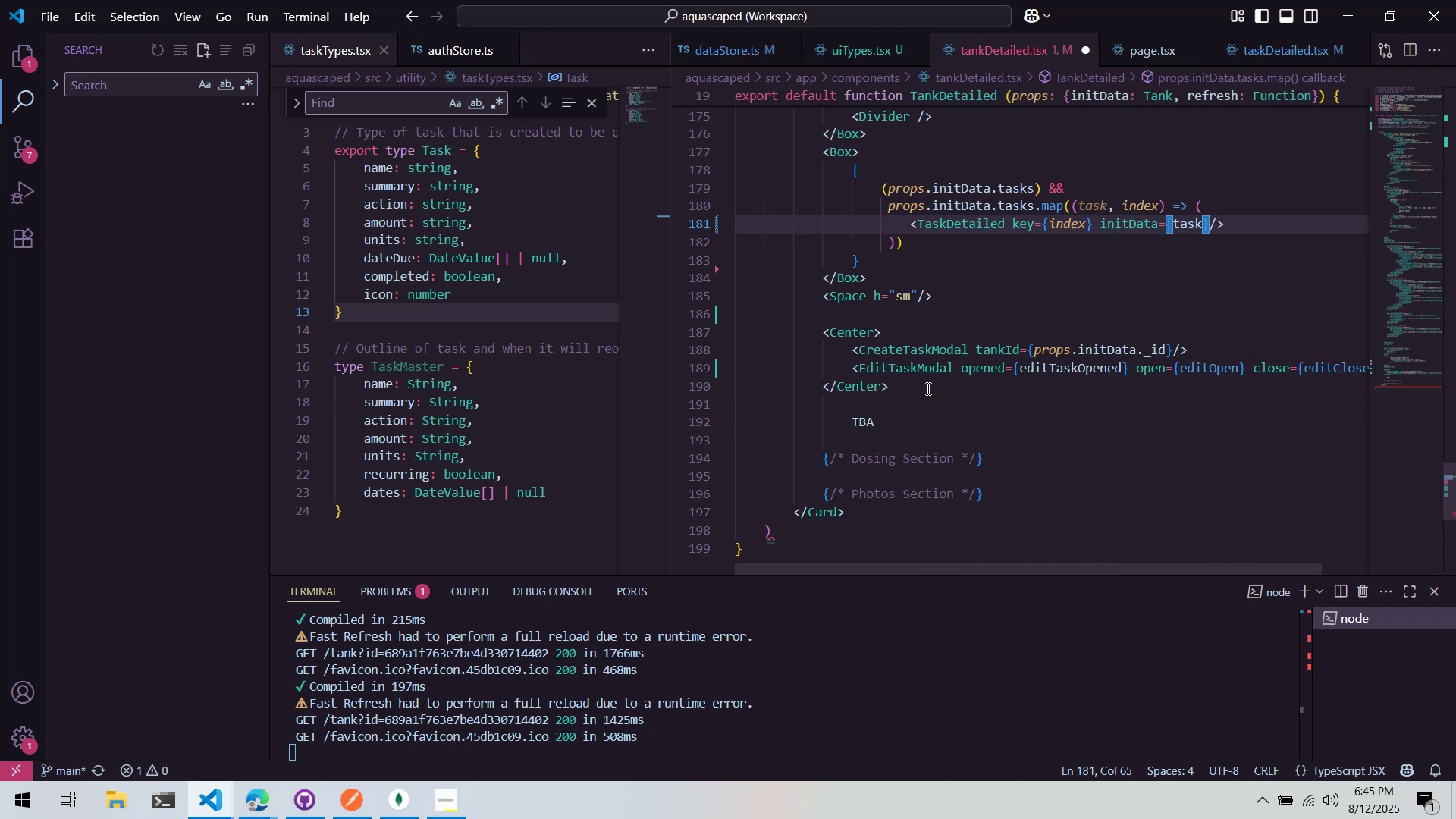 
left_click([927, 378])
 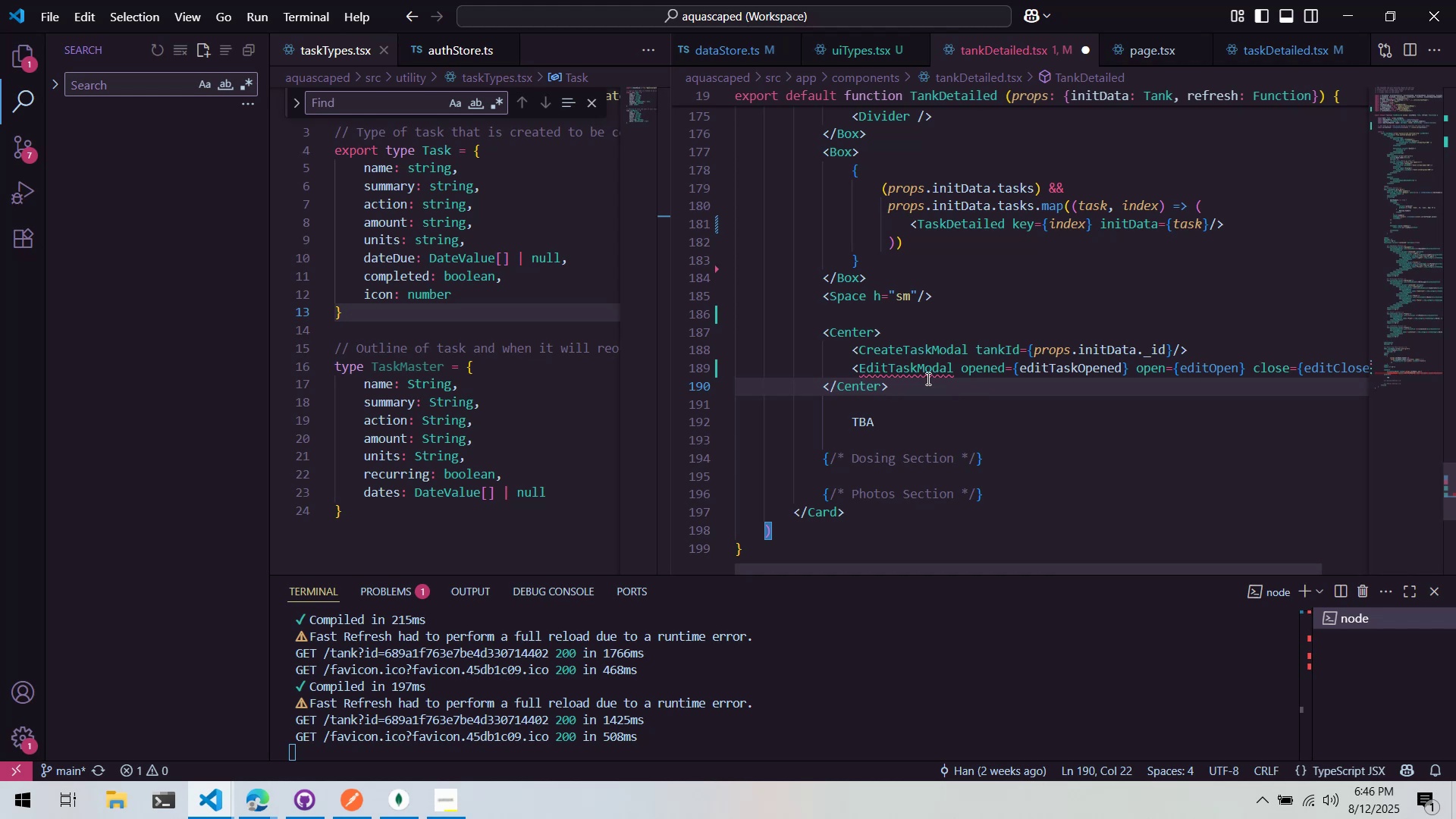 
wait(79.85)
 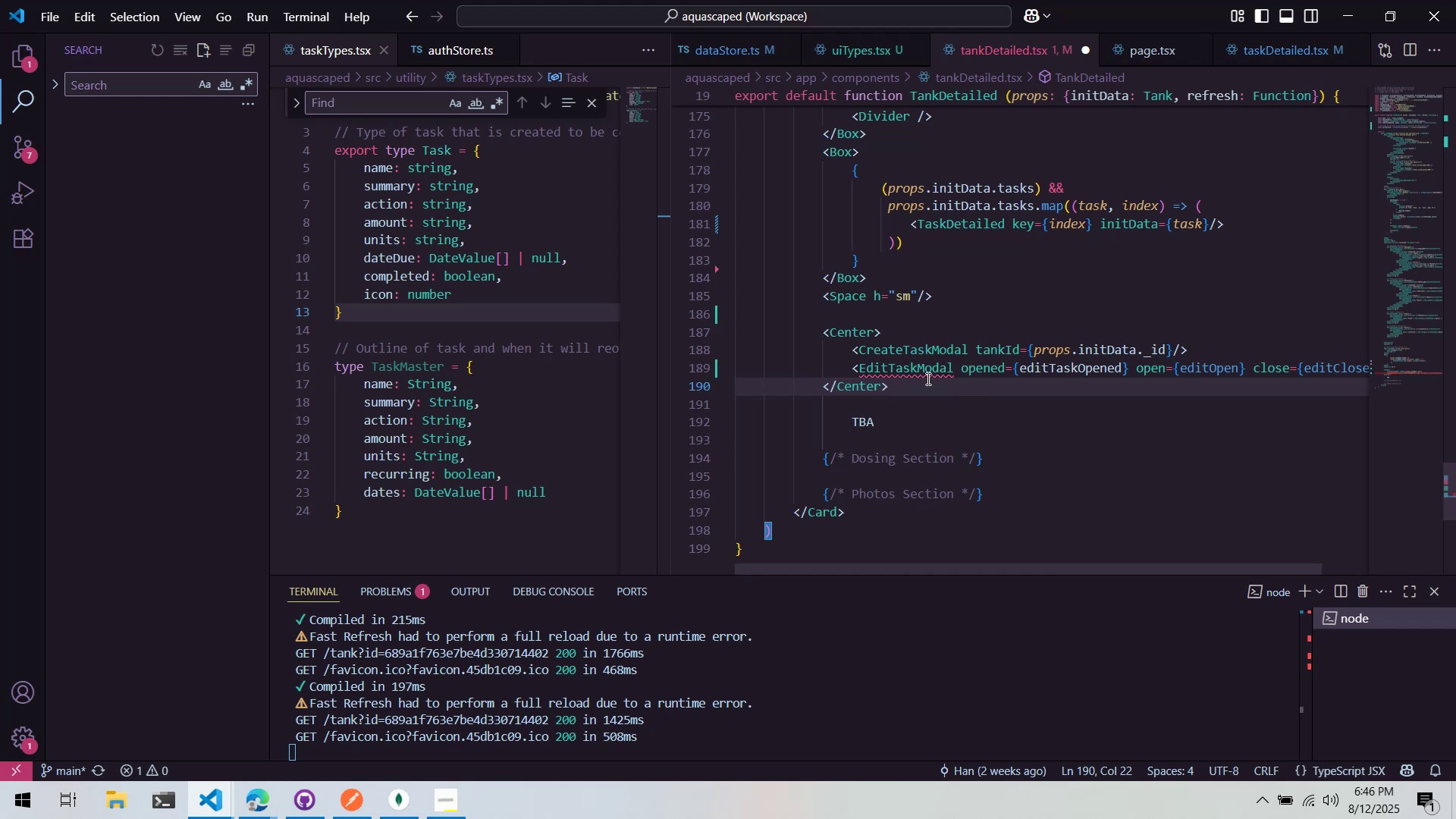 
hold_key(key=ControlLeft, duration=0.6)
left_click([930, 375])
 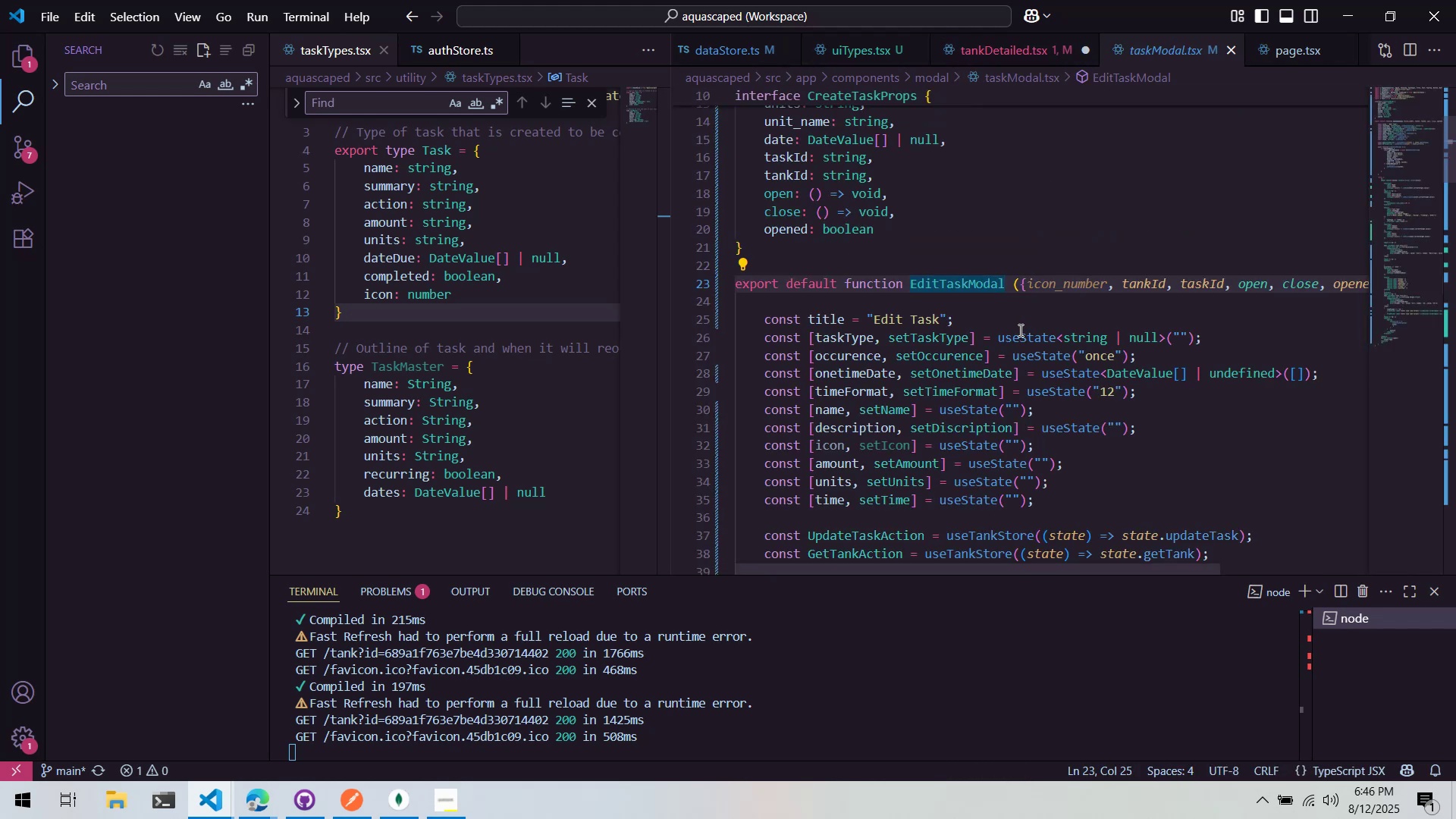 
scroll: coordinate [974, 385], scroll_direction: down, amount: 2.0
 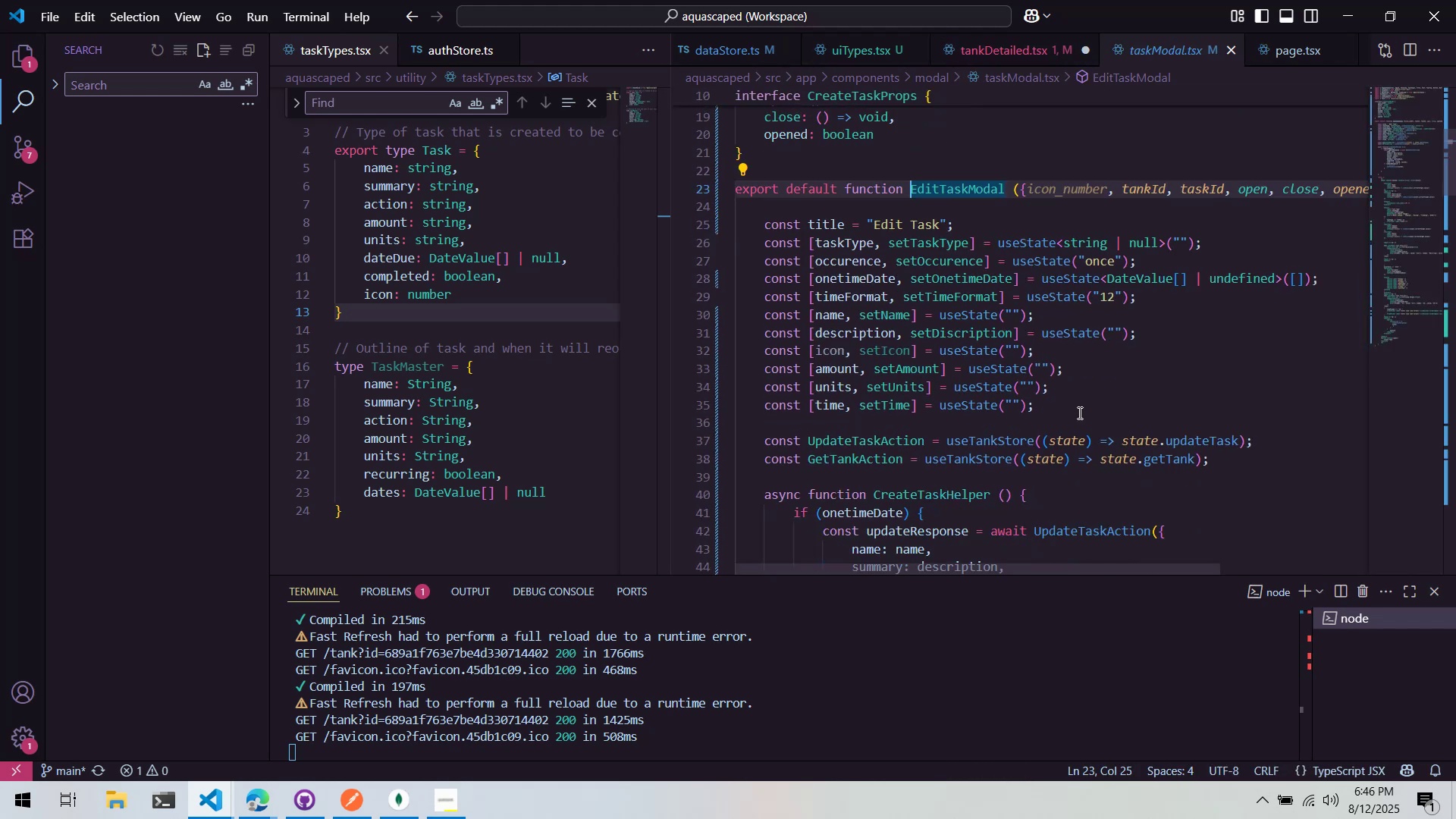 
scroll: coordinate [1049, 428], scroll_direction: none, amount: 0.0
 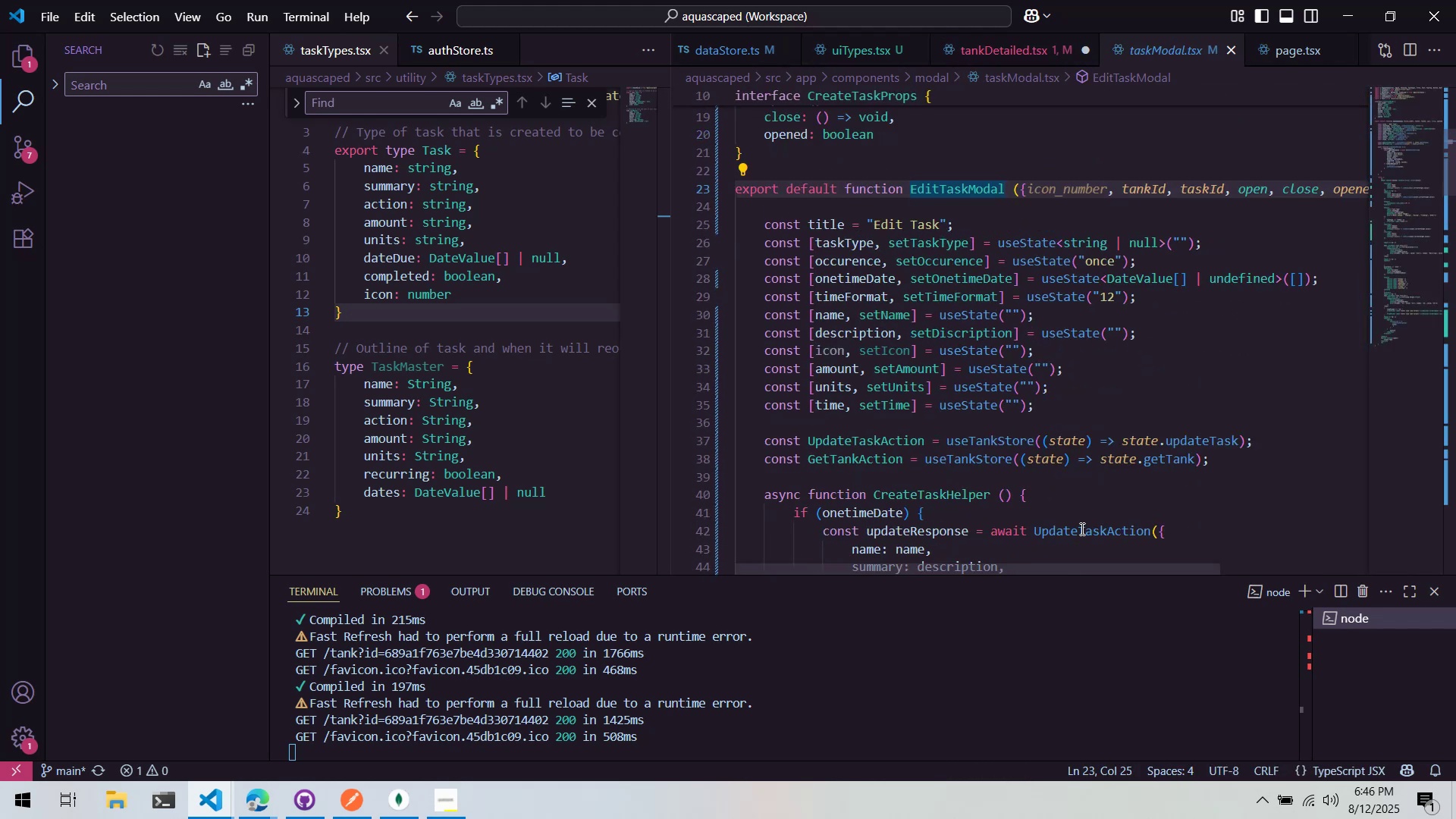 
scroll: coordinate [1078, 524], scroll_direction: up, amount: 4.0
 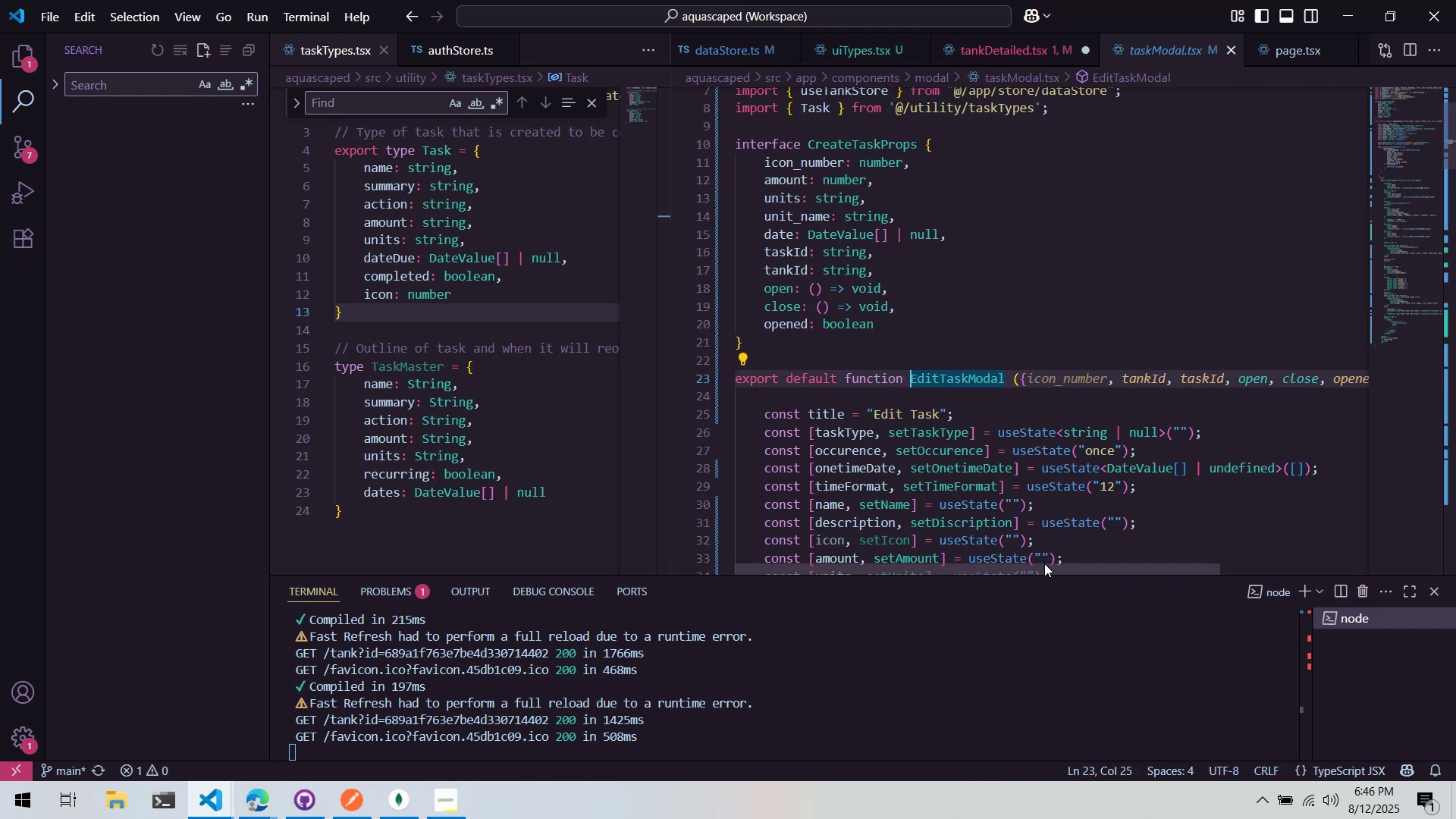 
left_click_drag(start_coordinate=[1044, 563], to_coordinate=[969, 551])
 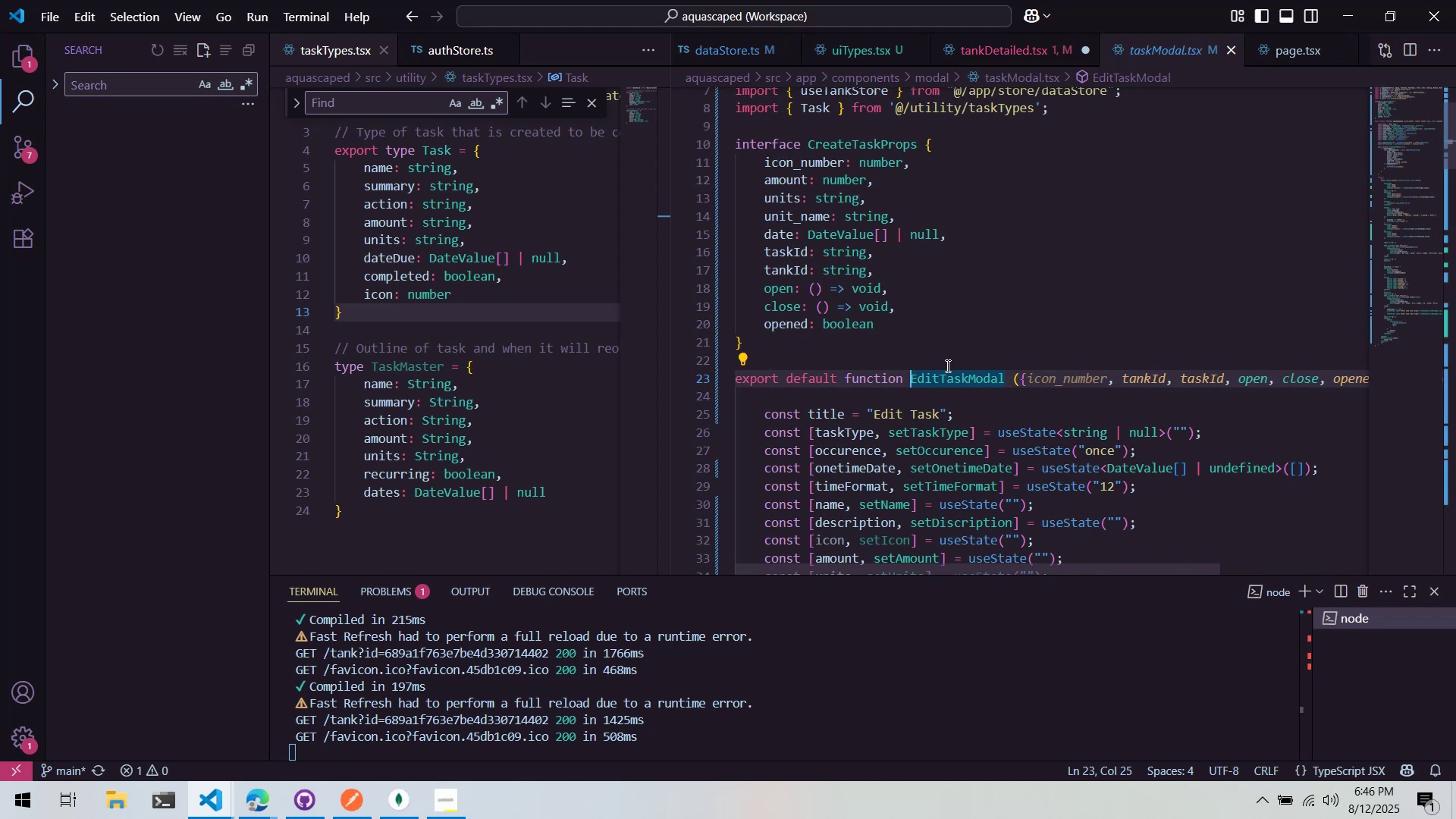 
scroll: coordinate [956, 361], scroll_direction: up, amount: 2.0
 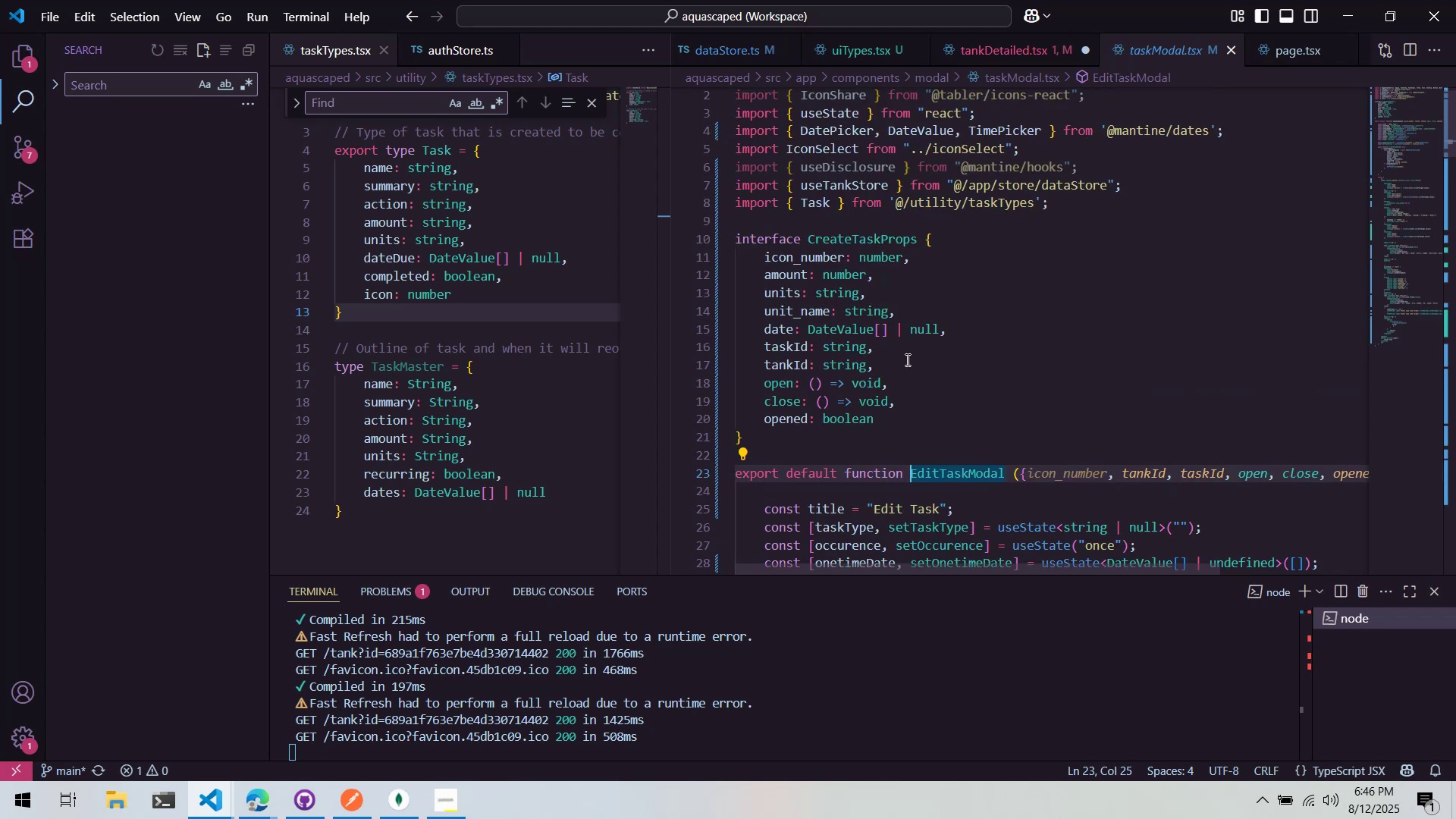 
left_click([917, 369])
 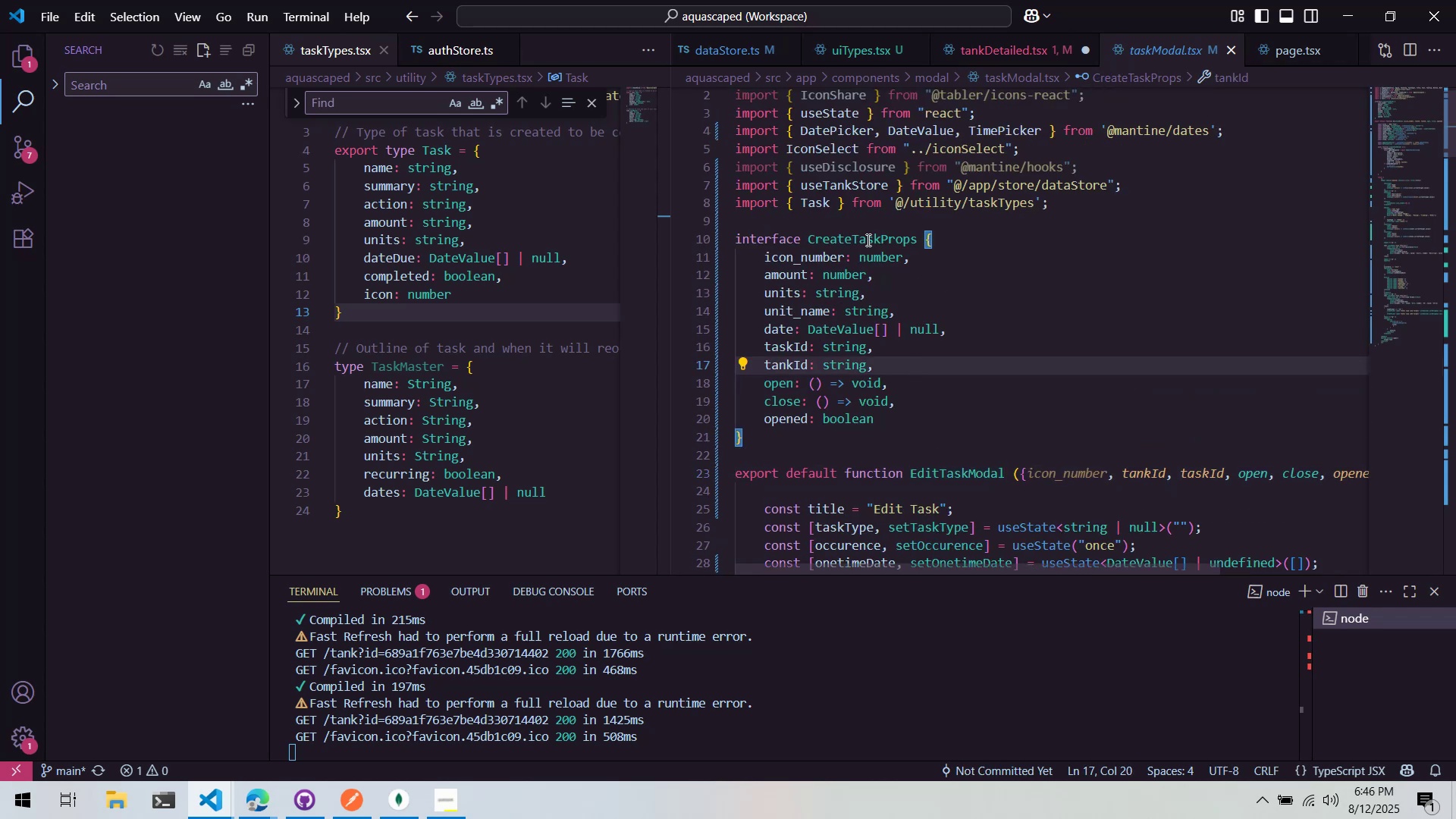 
double_click([867, 240])
 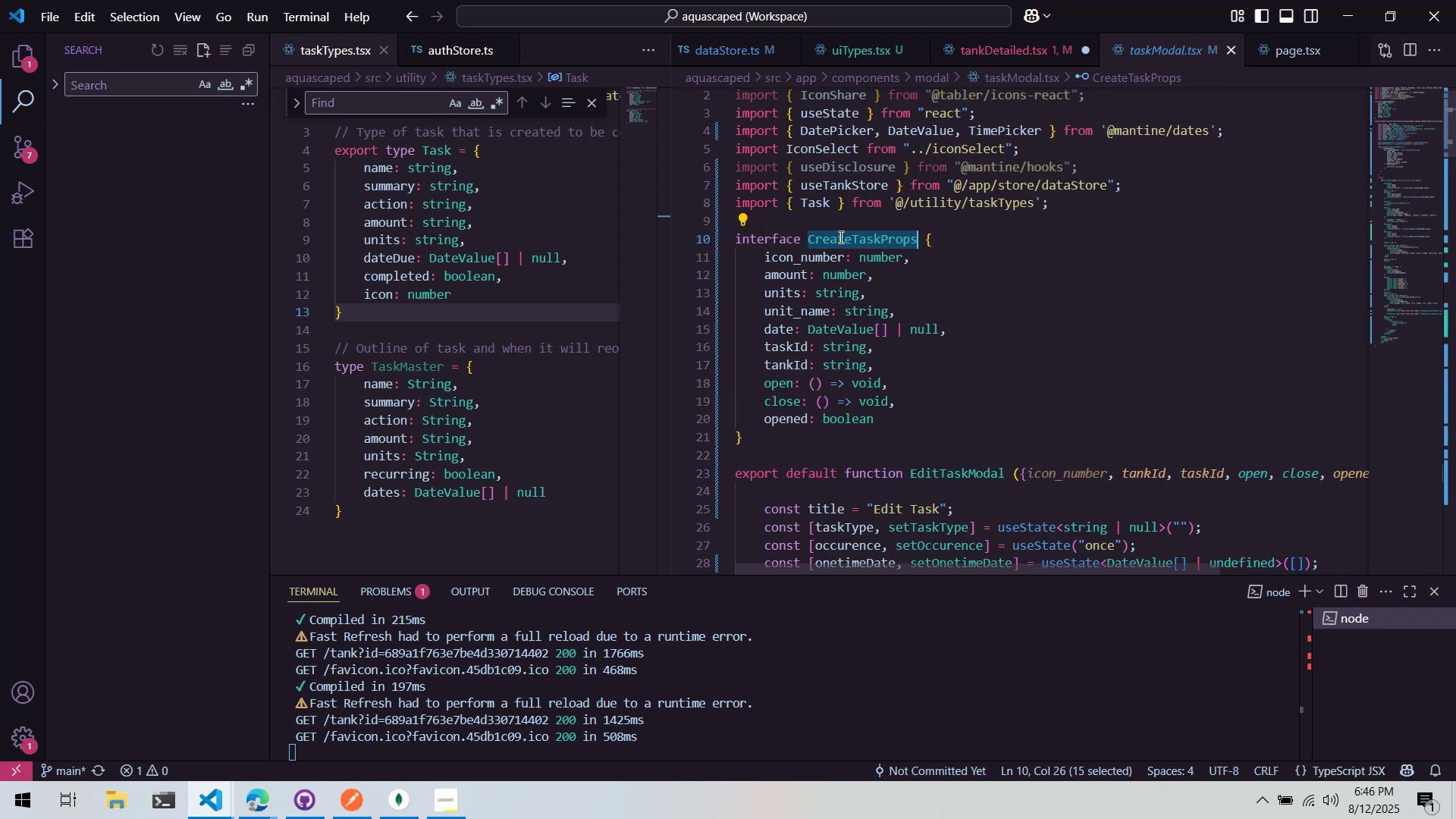 
triple_click([850, 237])
 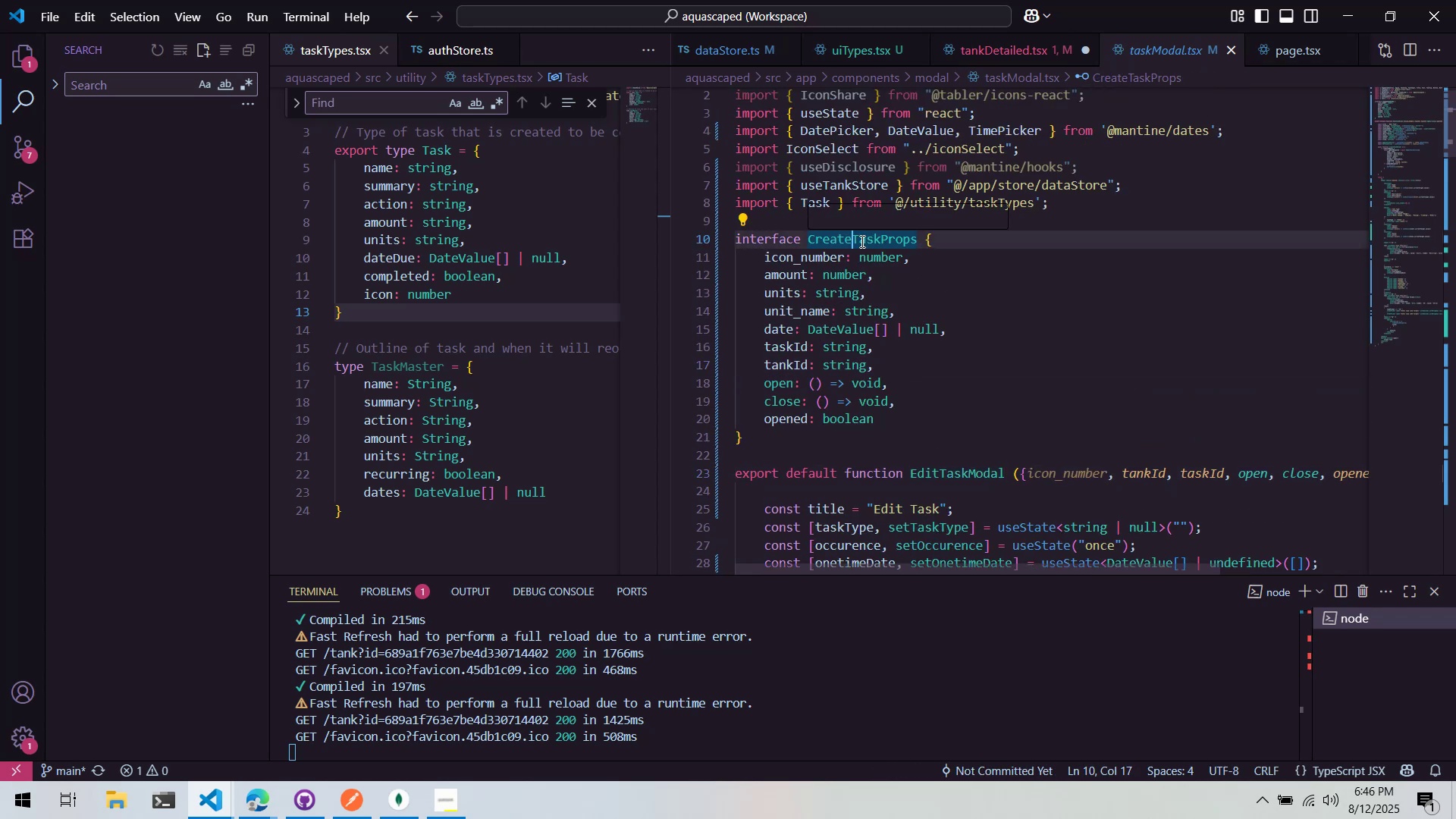 
left_click_drag(start_coordinate=[855, 242], to_coordinate=[806, 243])
 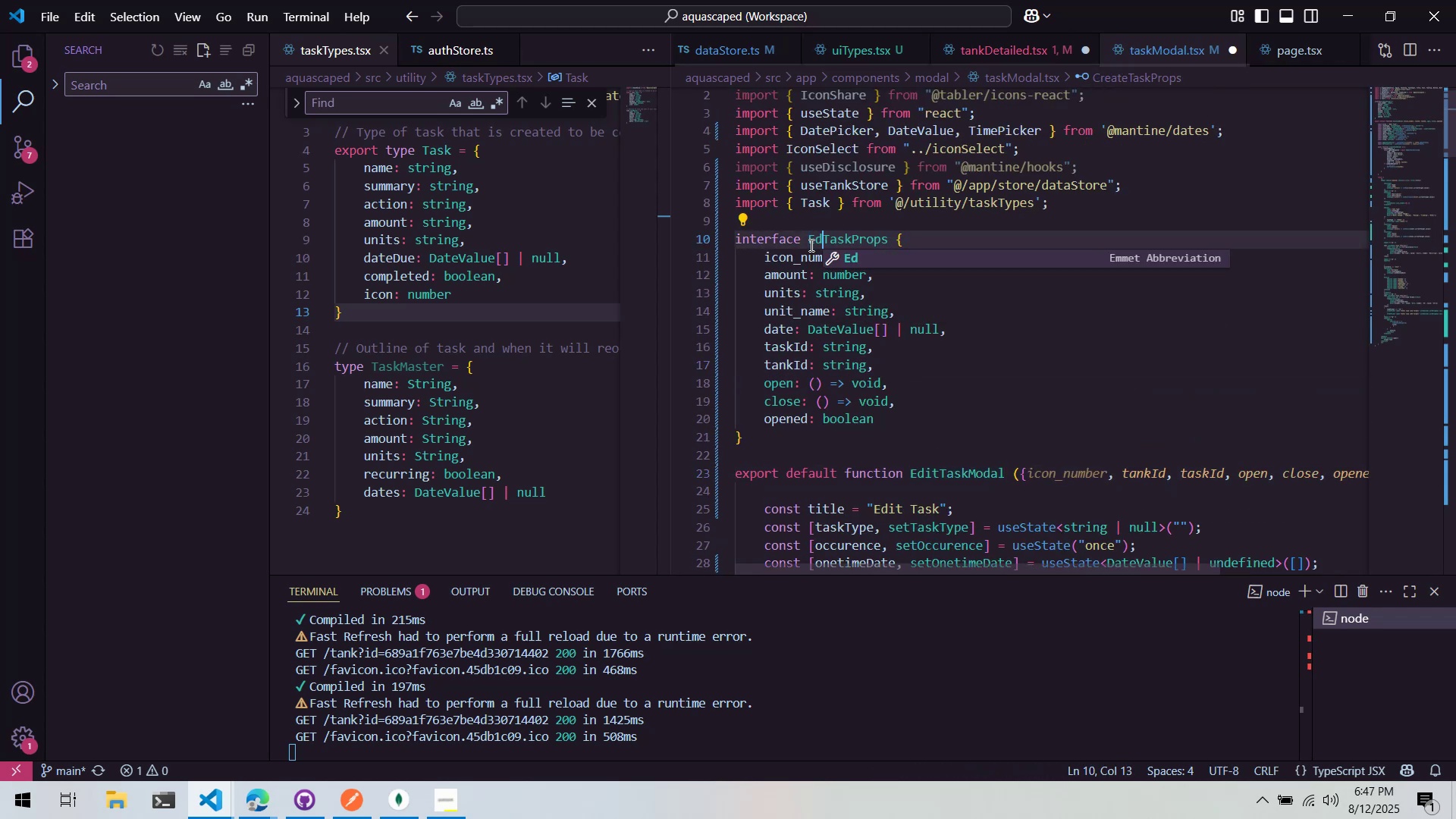 
type(Edt)
key(Backspace)
type(it)
 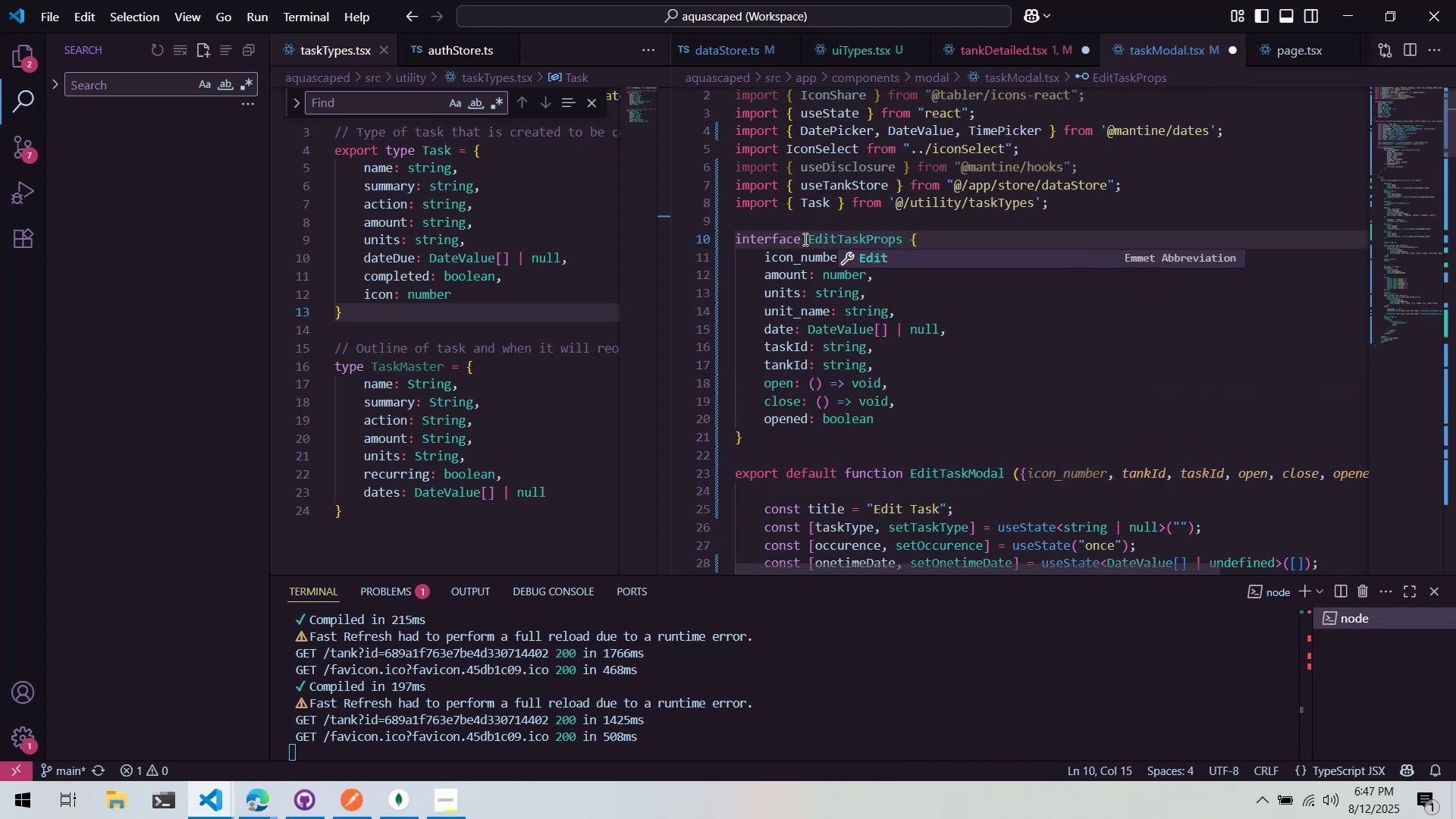 
double_click([805, 232])
 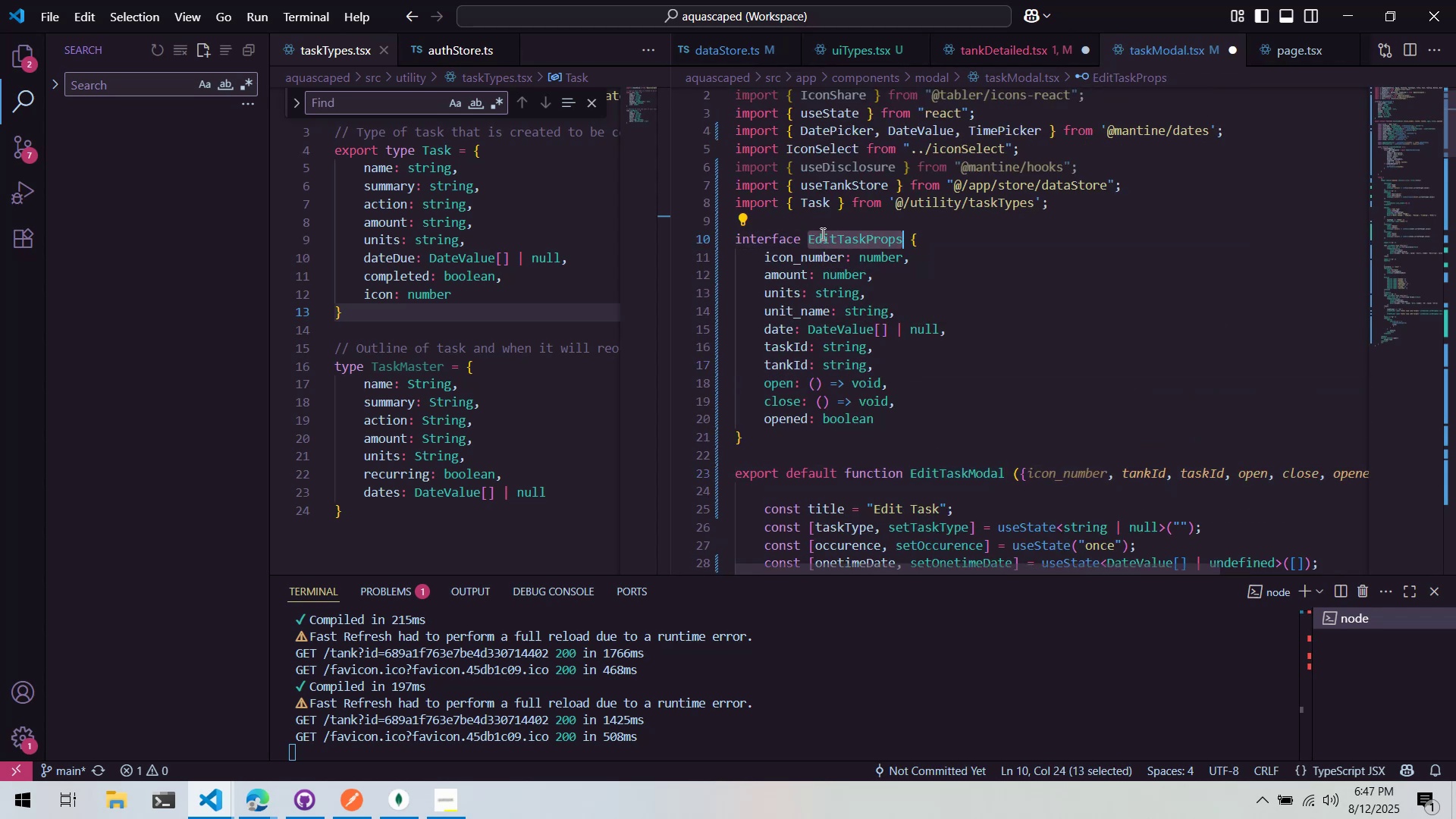 
triple_click([830, 234])
 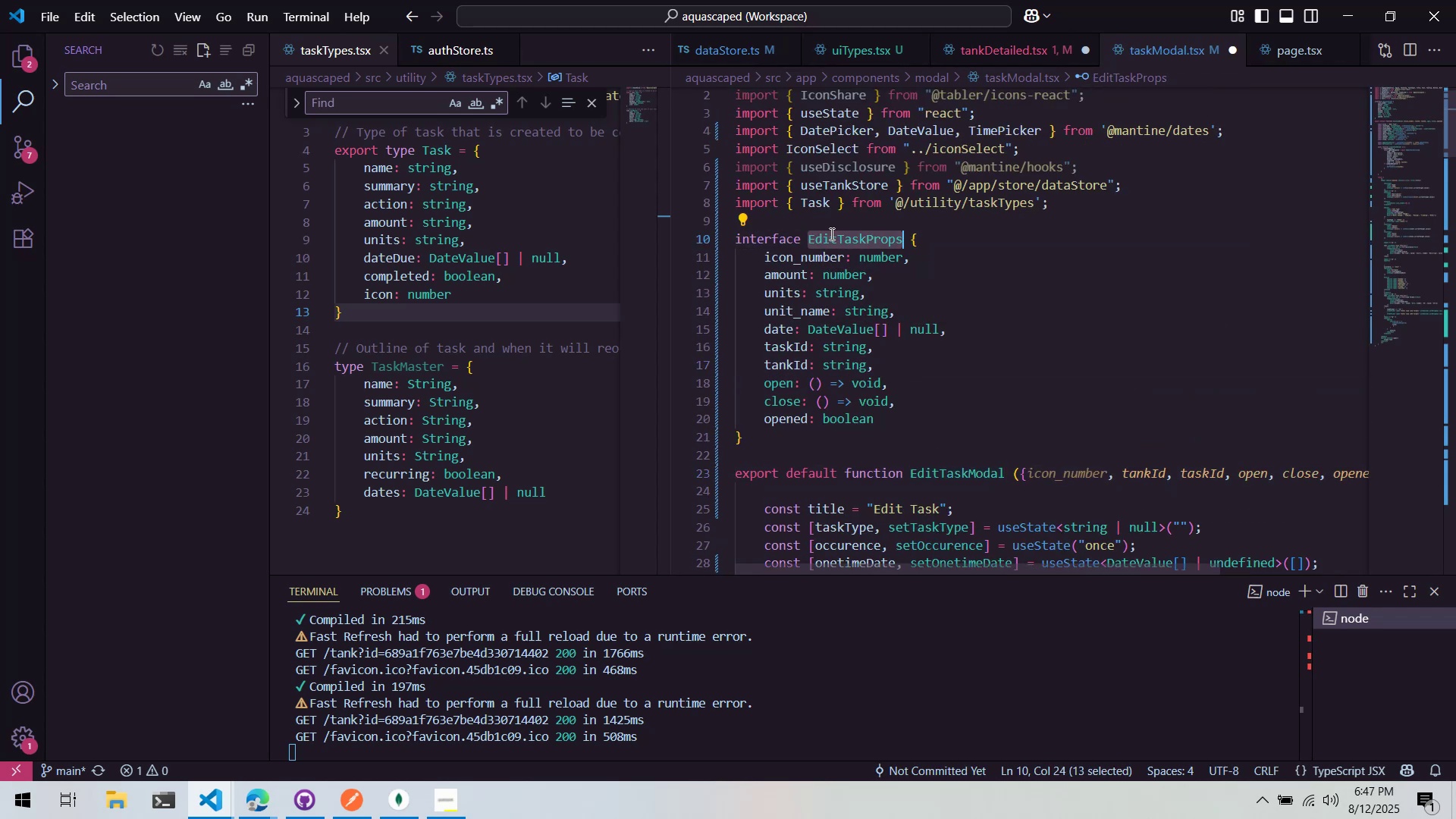 
triple_click([830, 234])
 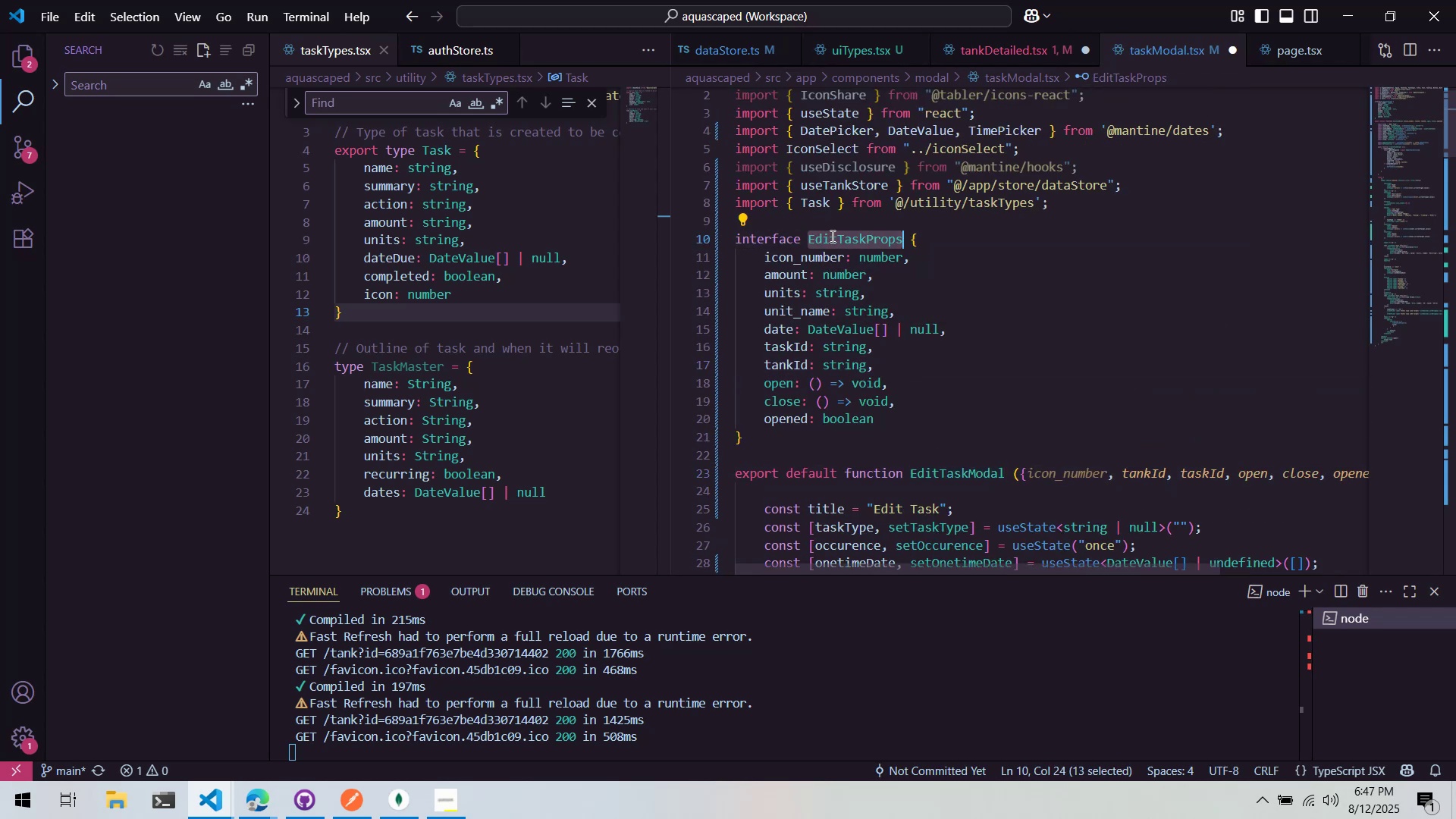 
key(Control+ControlLeft)
 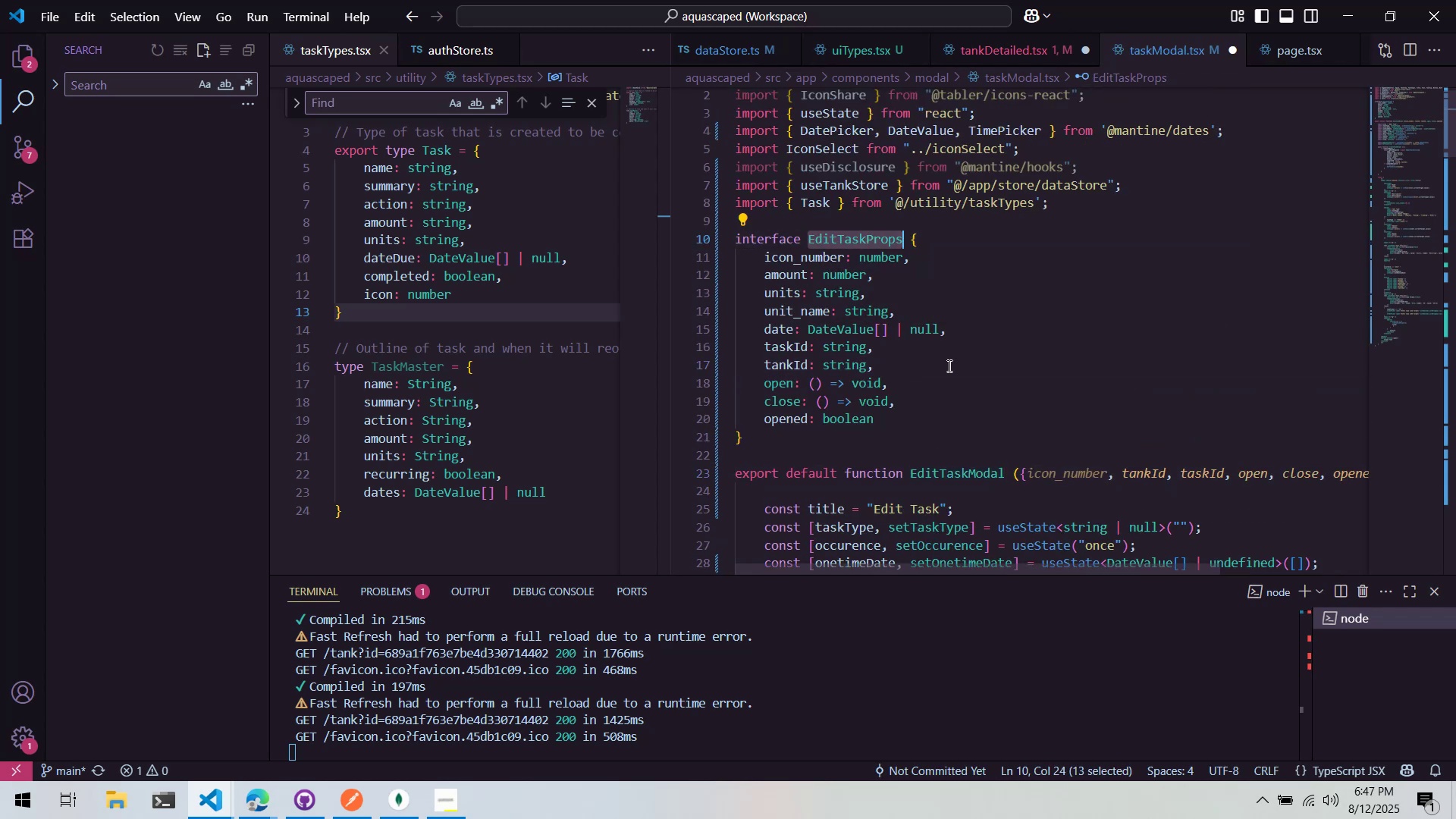 
key(Control+C)
 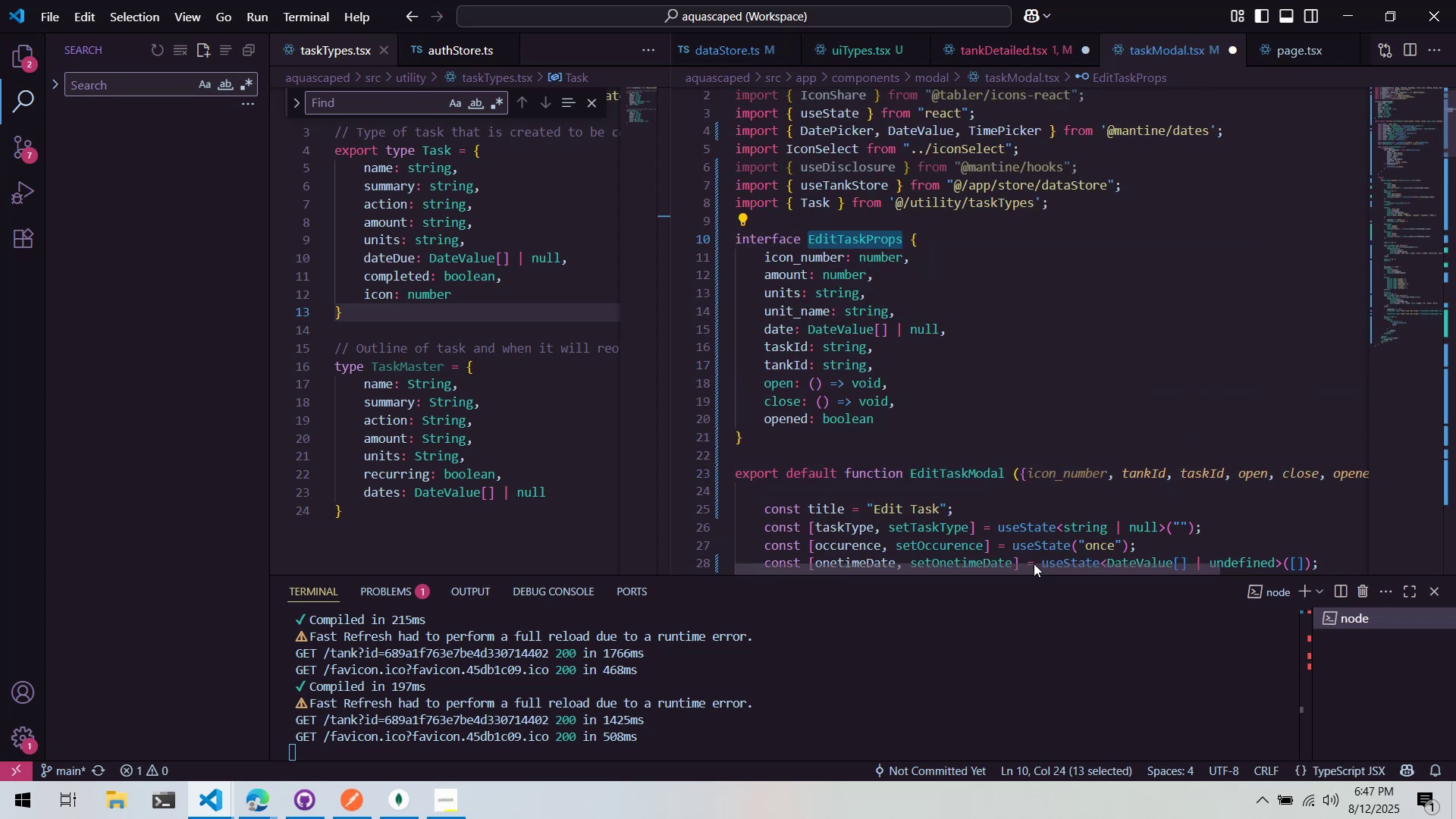 
left_click_drag(start_coordinate=[1037, 565], to_coordinate=[1208, 556])
 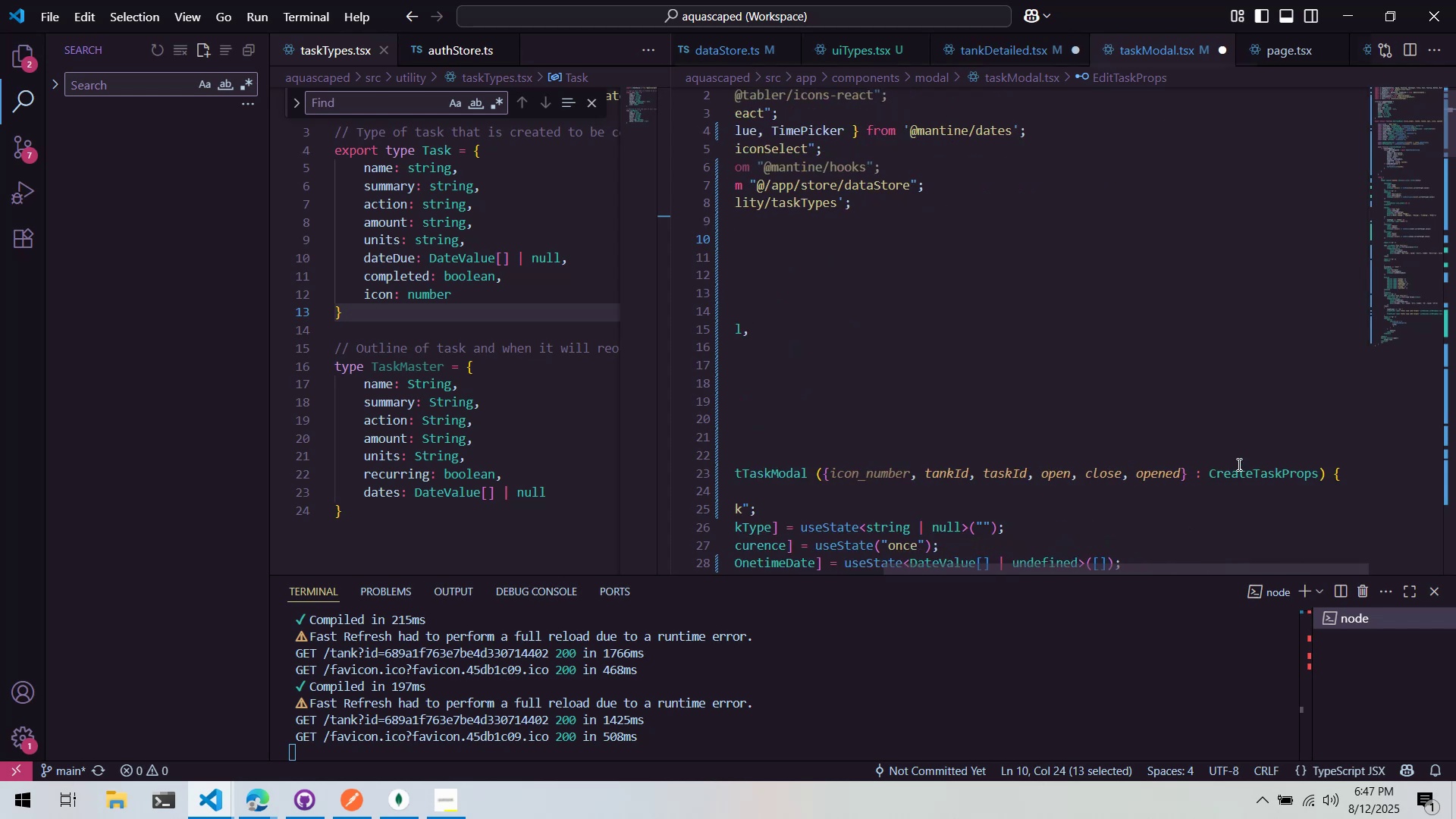 
double_click([1238, 463])
 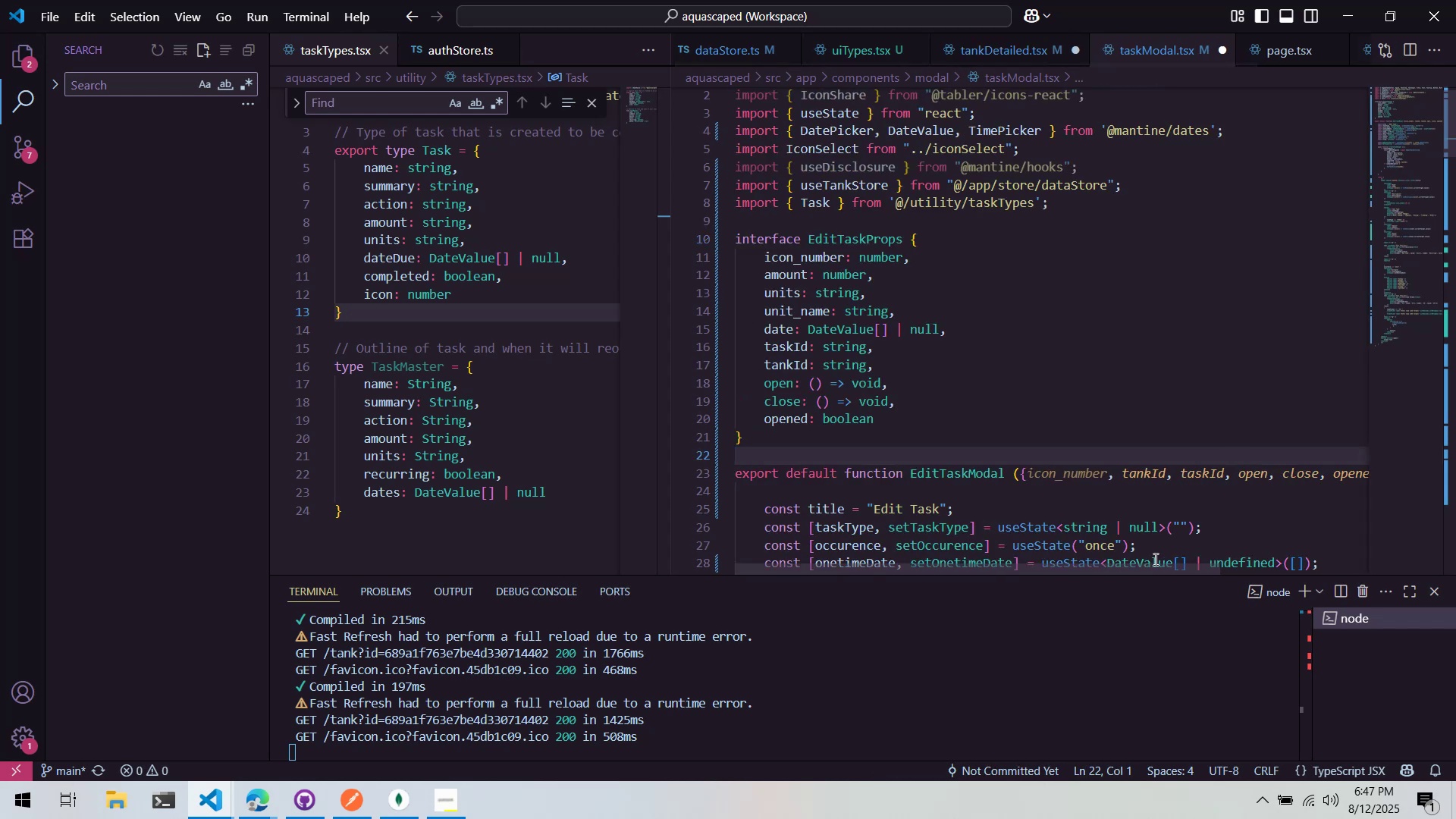 
left_click_drag(start_coordinate=[1145, 566], to_coordinate=[1315, 555])
 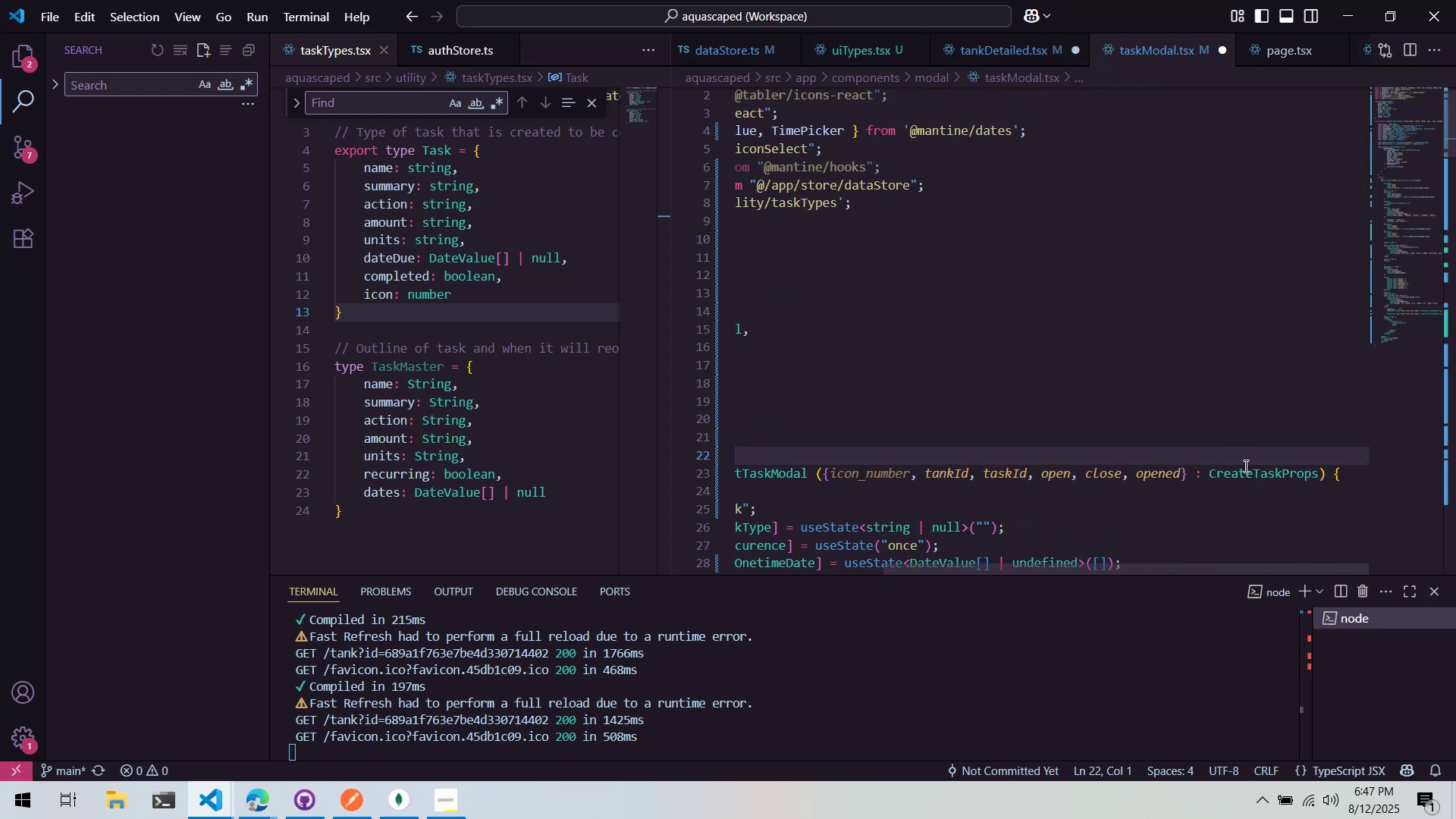 
double_click([1244, 463])
 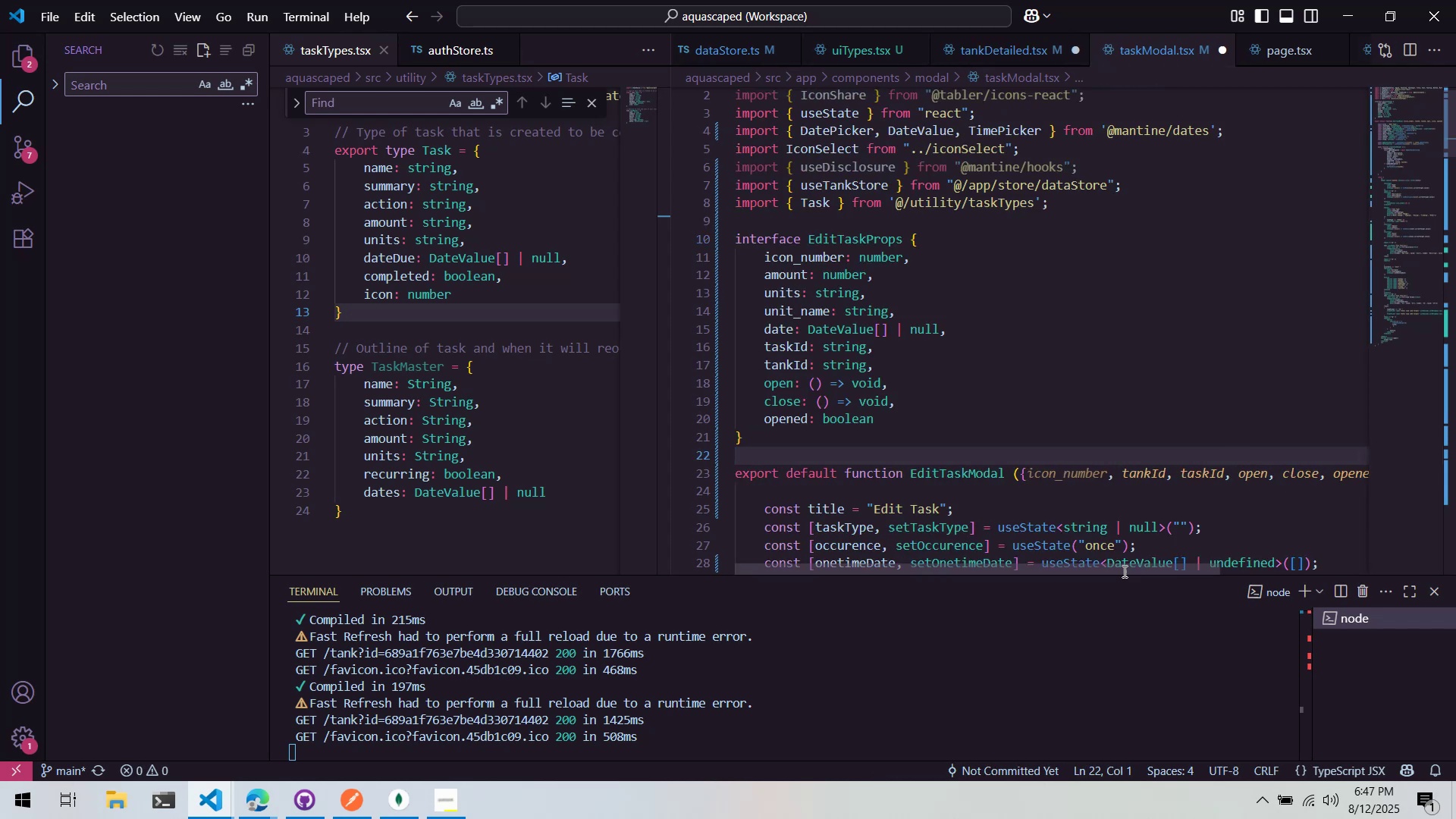 
left_click_drag(start_coordinate=[1121, 569], to_coordinate=[1252, 565])
 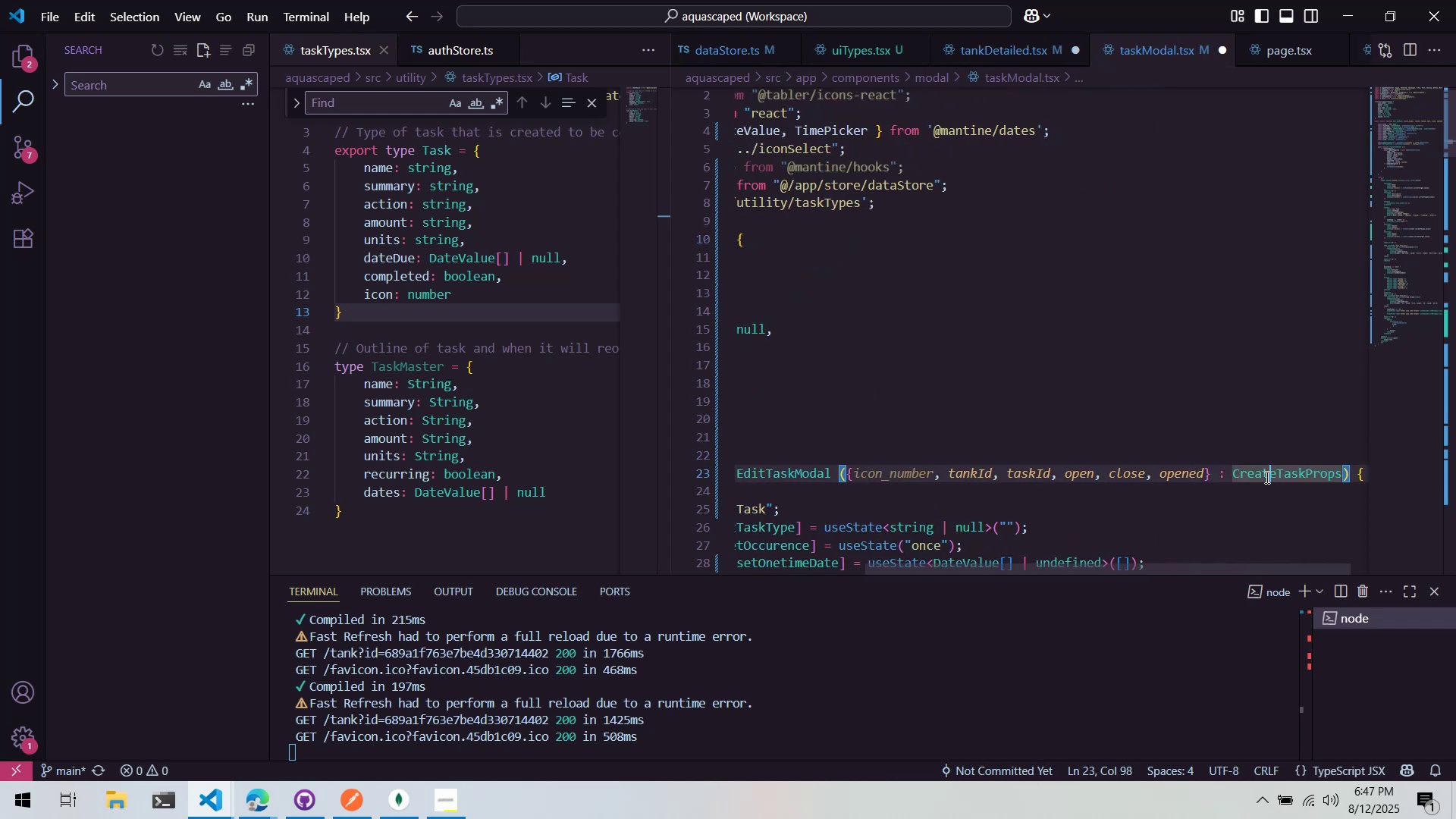 
double_click([1266, 477])
 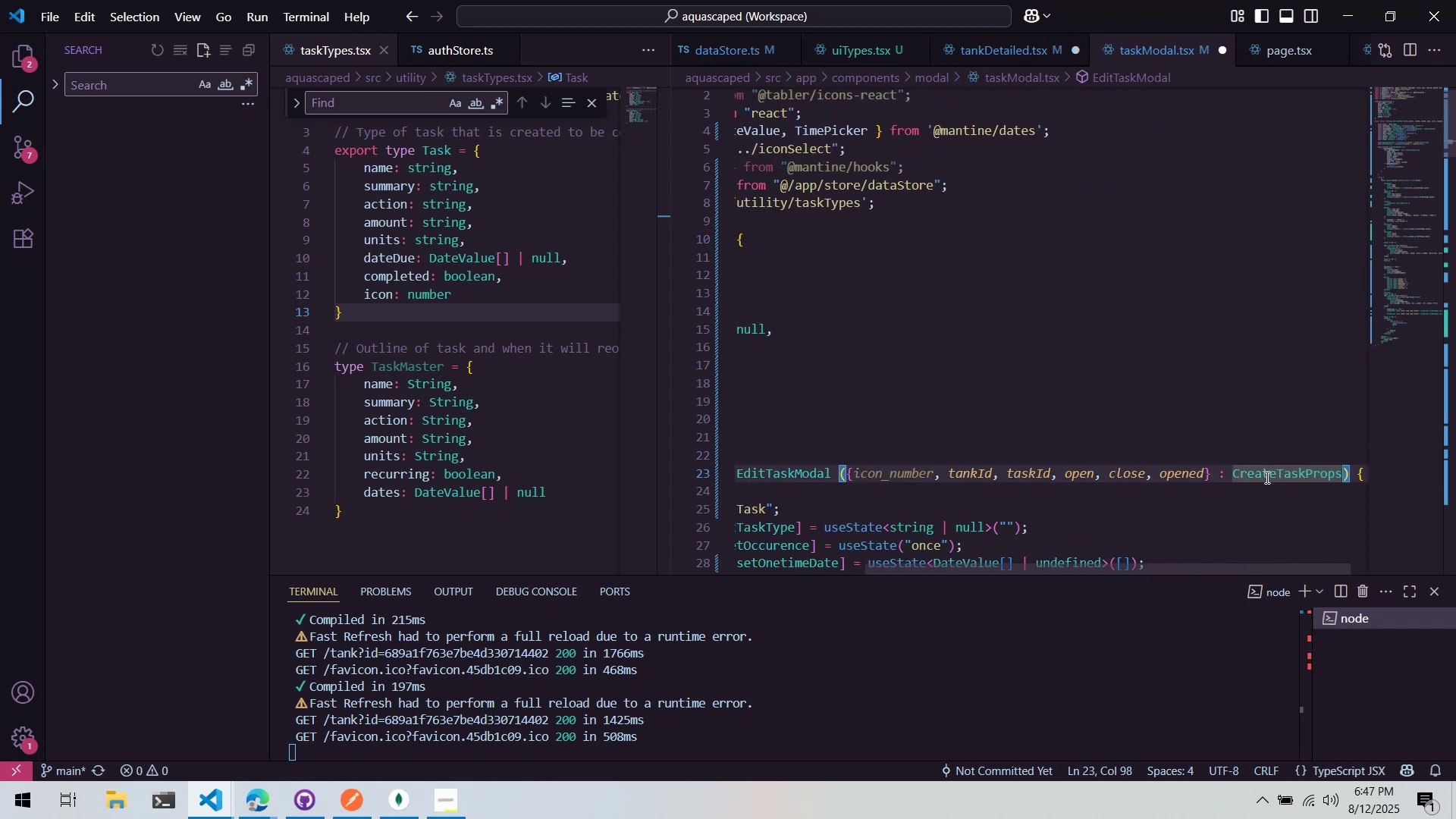 
triple_click([1266, 477])
 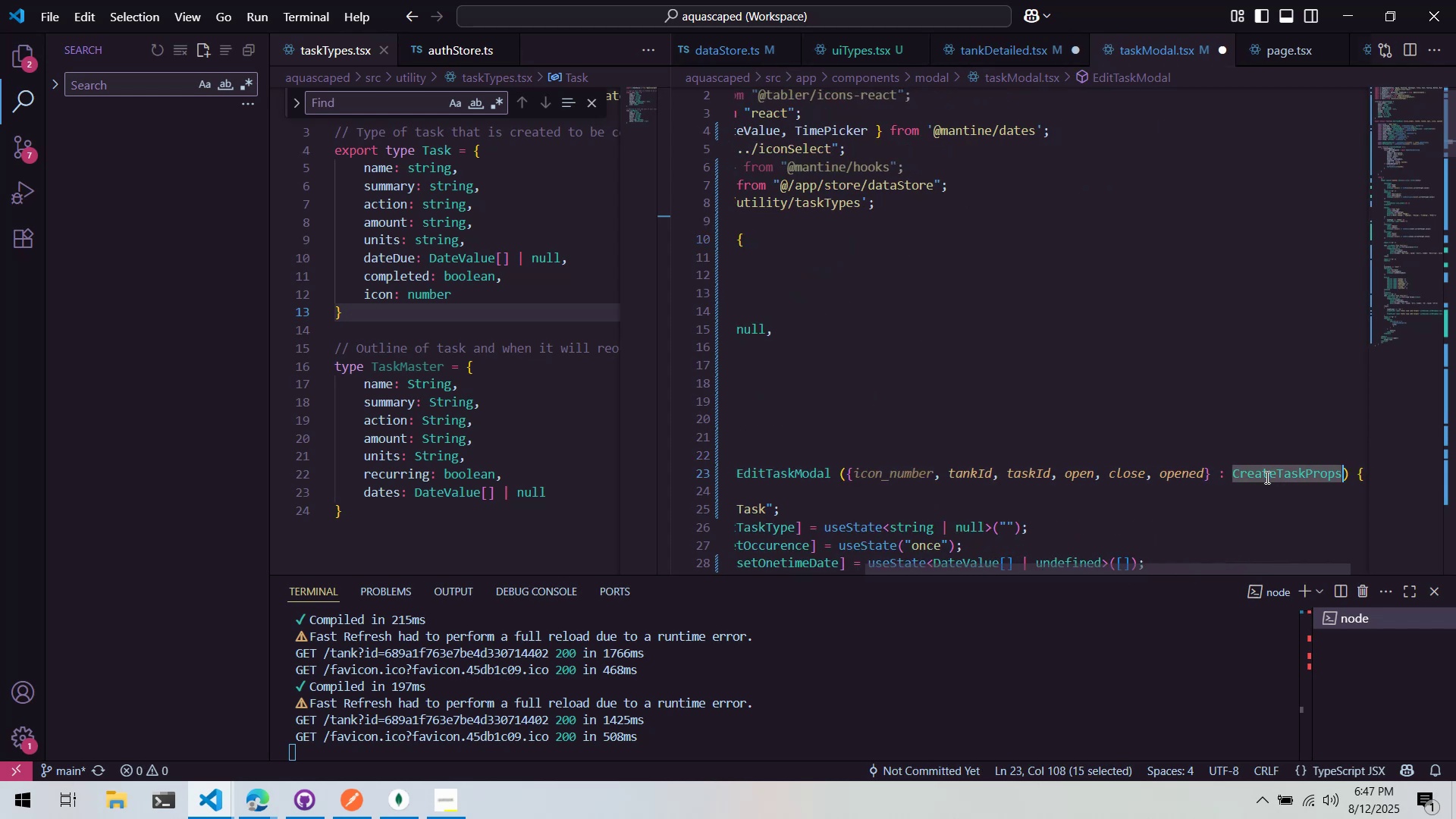 
key(Control+ControlLeft)
 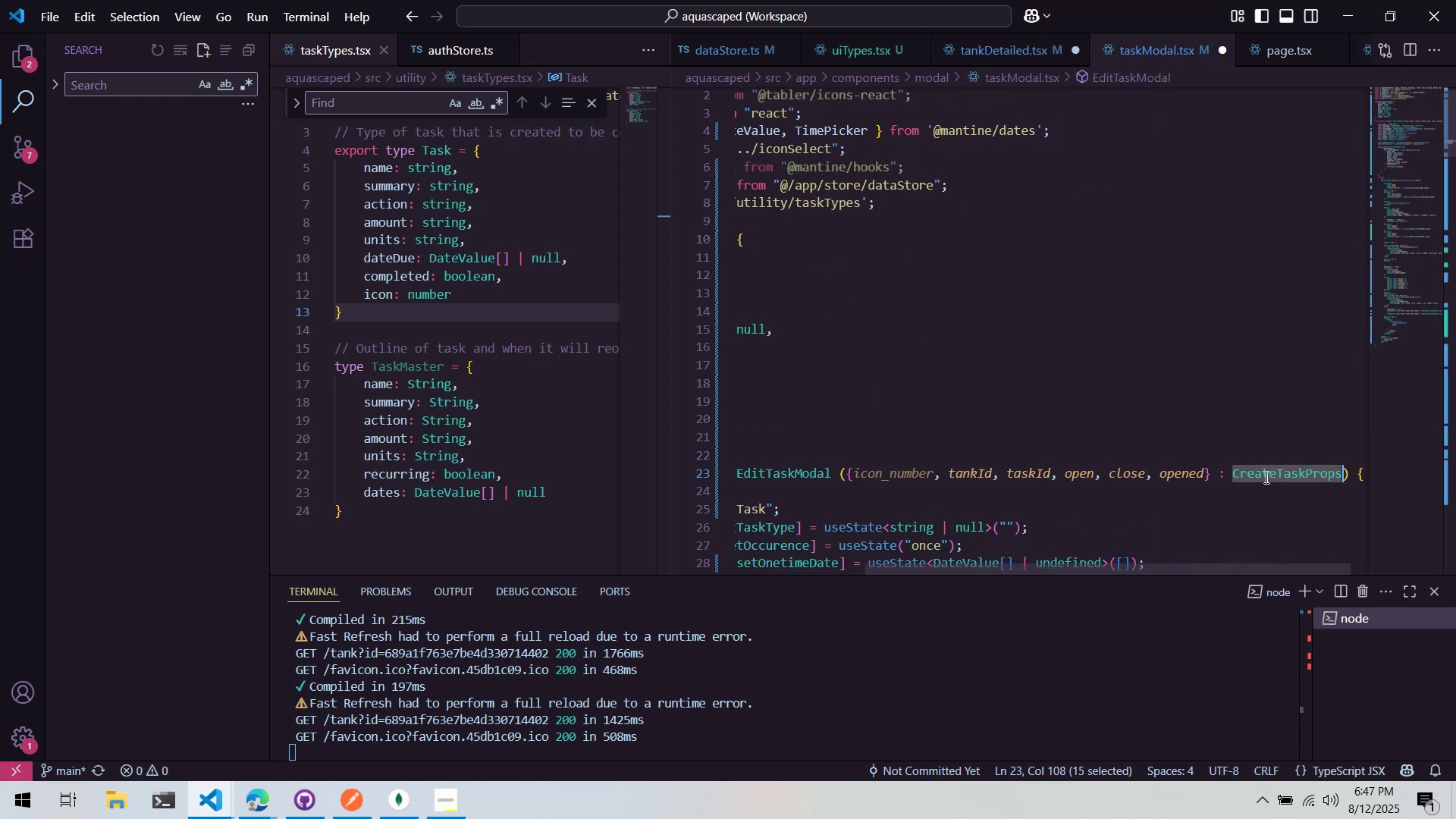 
key(Control+V)
 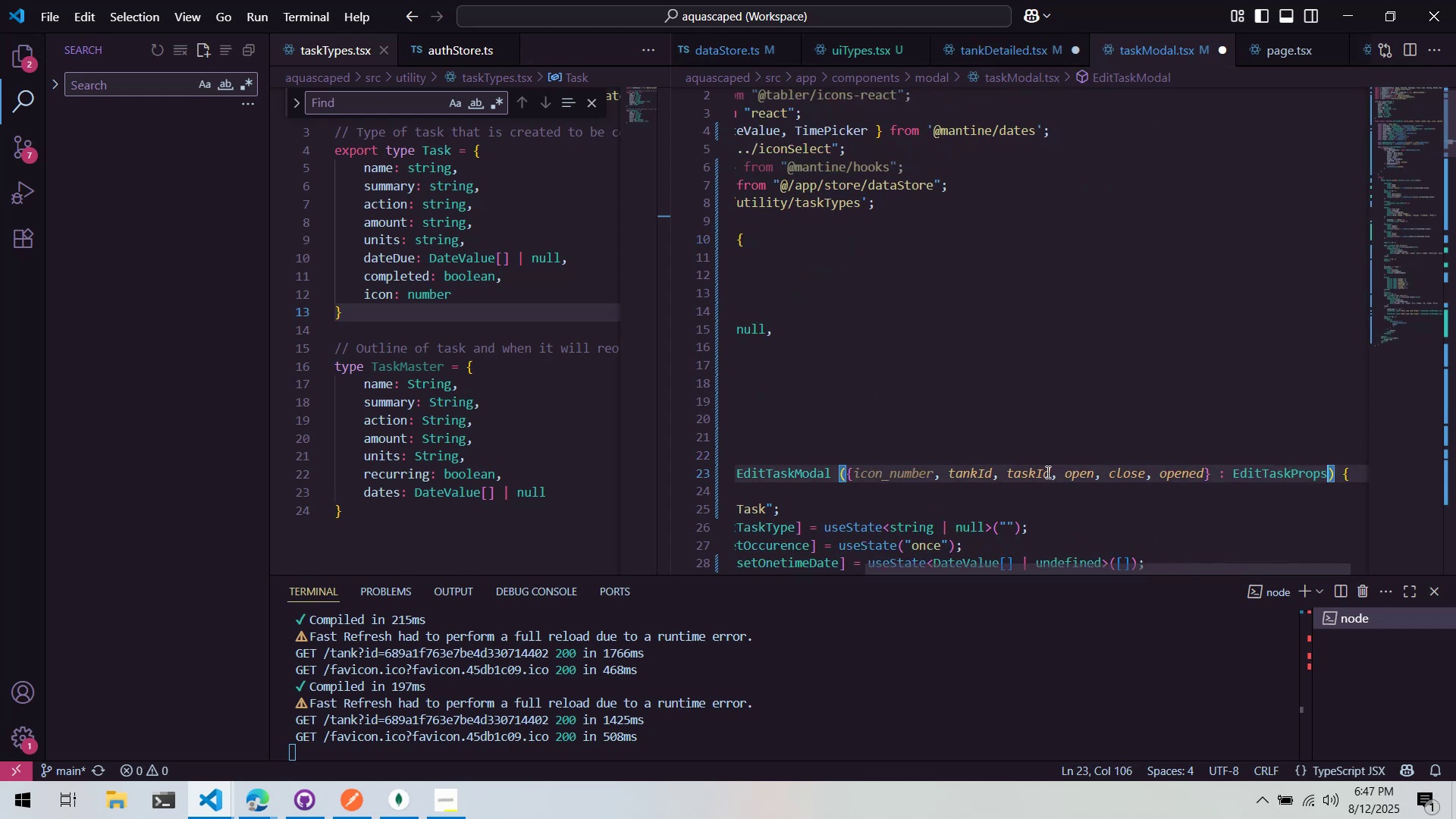 
left_click_drag(start_coordinate=[1065, 475], to_coordinate=[854, 470])
 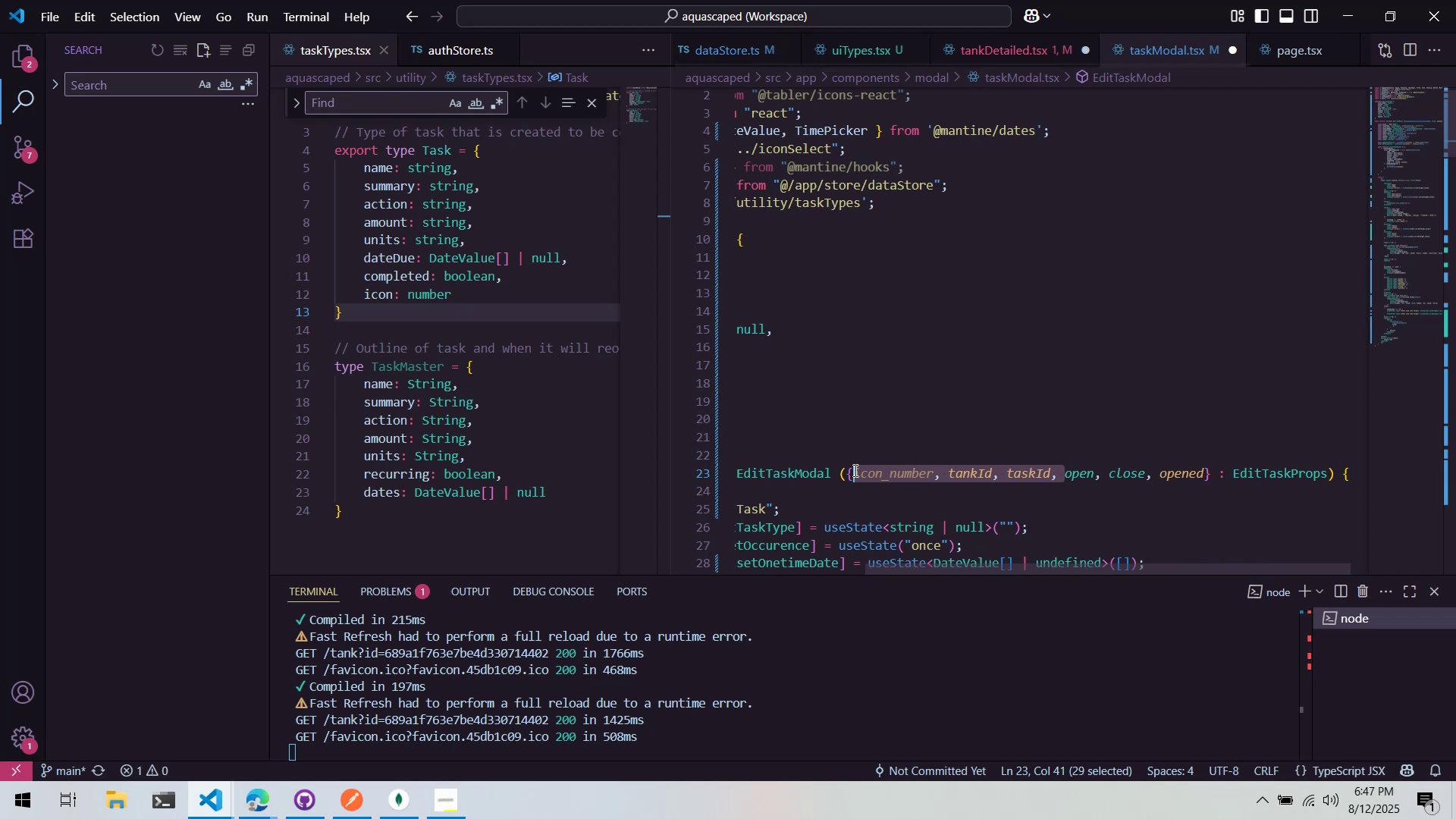 
key(Control+ControlLeft)
 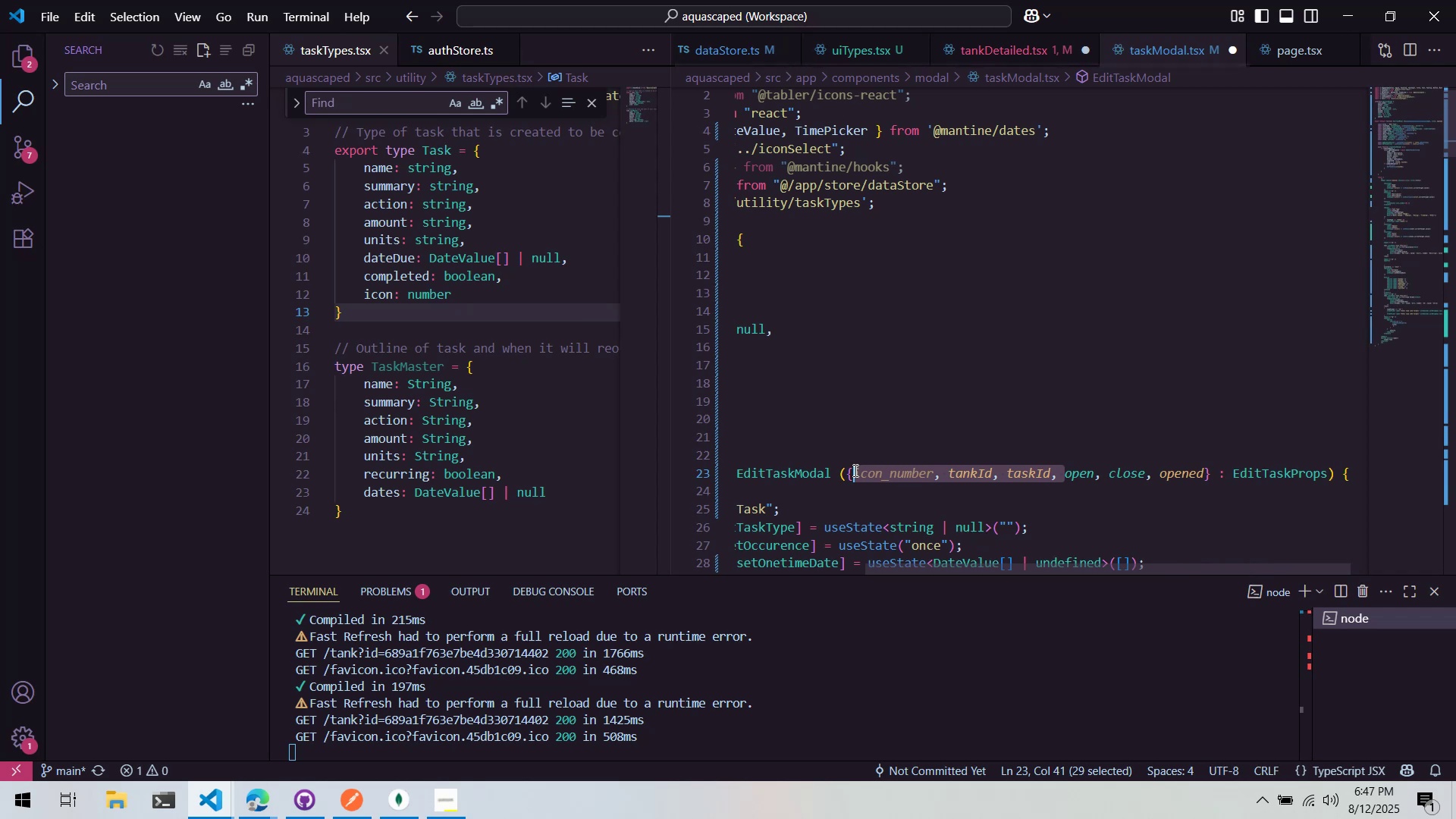 
key(Control+X)
 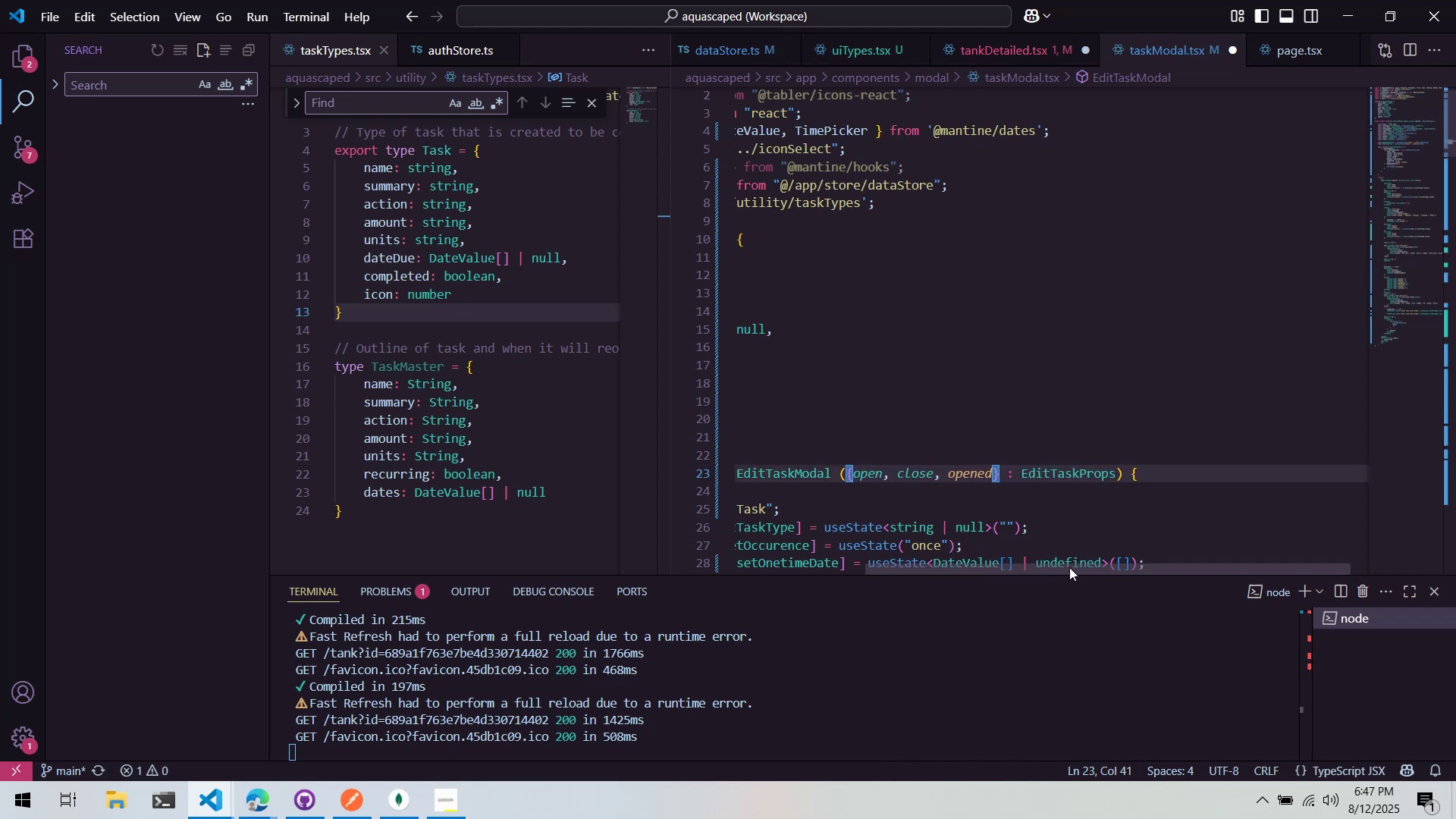 
left_click_drag(start_coordinate=[1068, 571], to_coordinate=[1017, 567])
 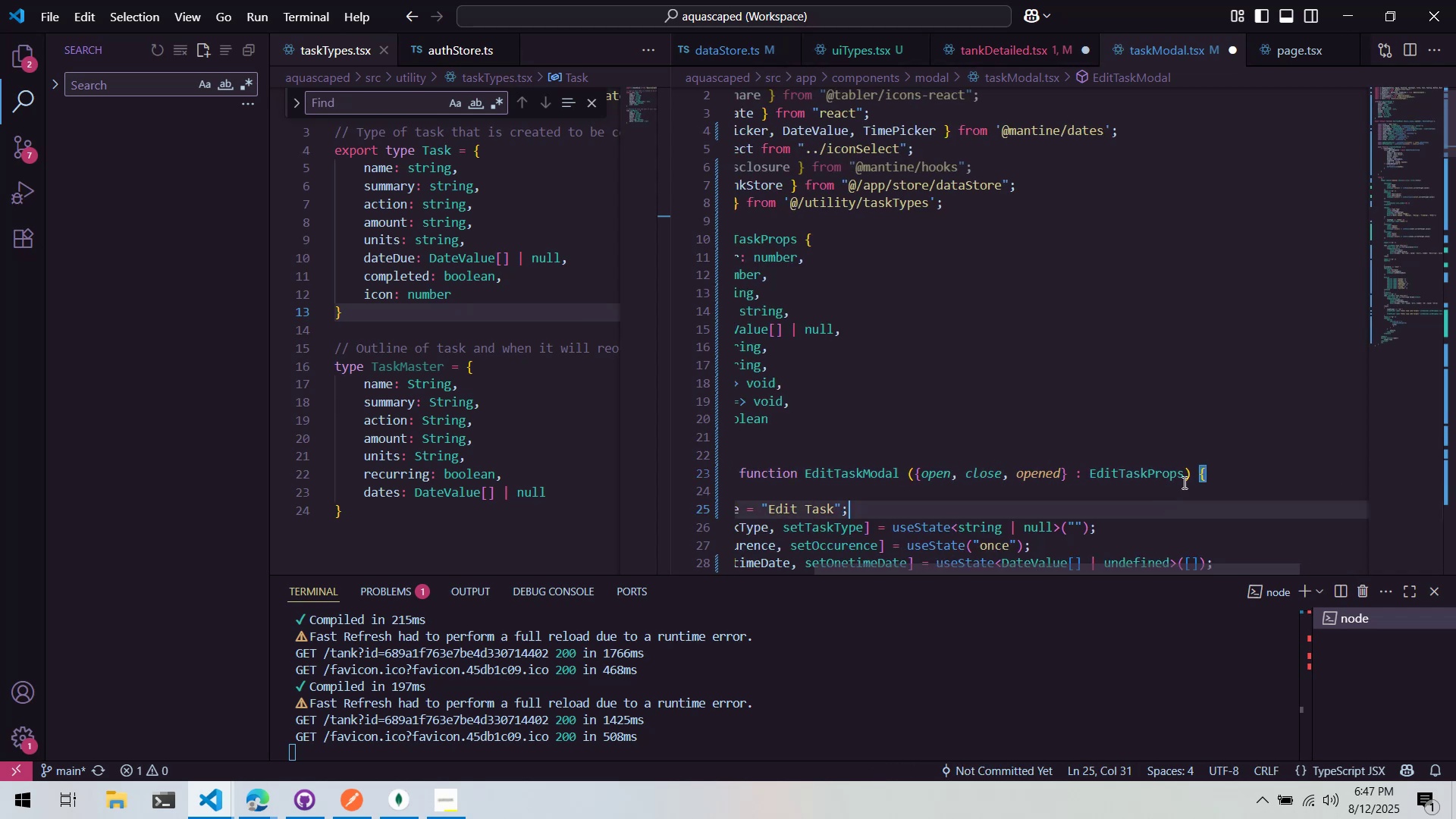 
double_click([1189, 473])
 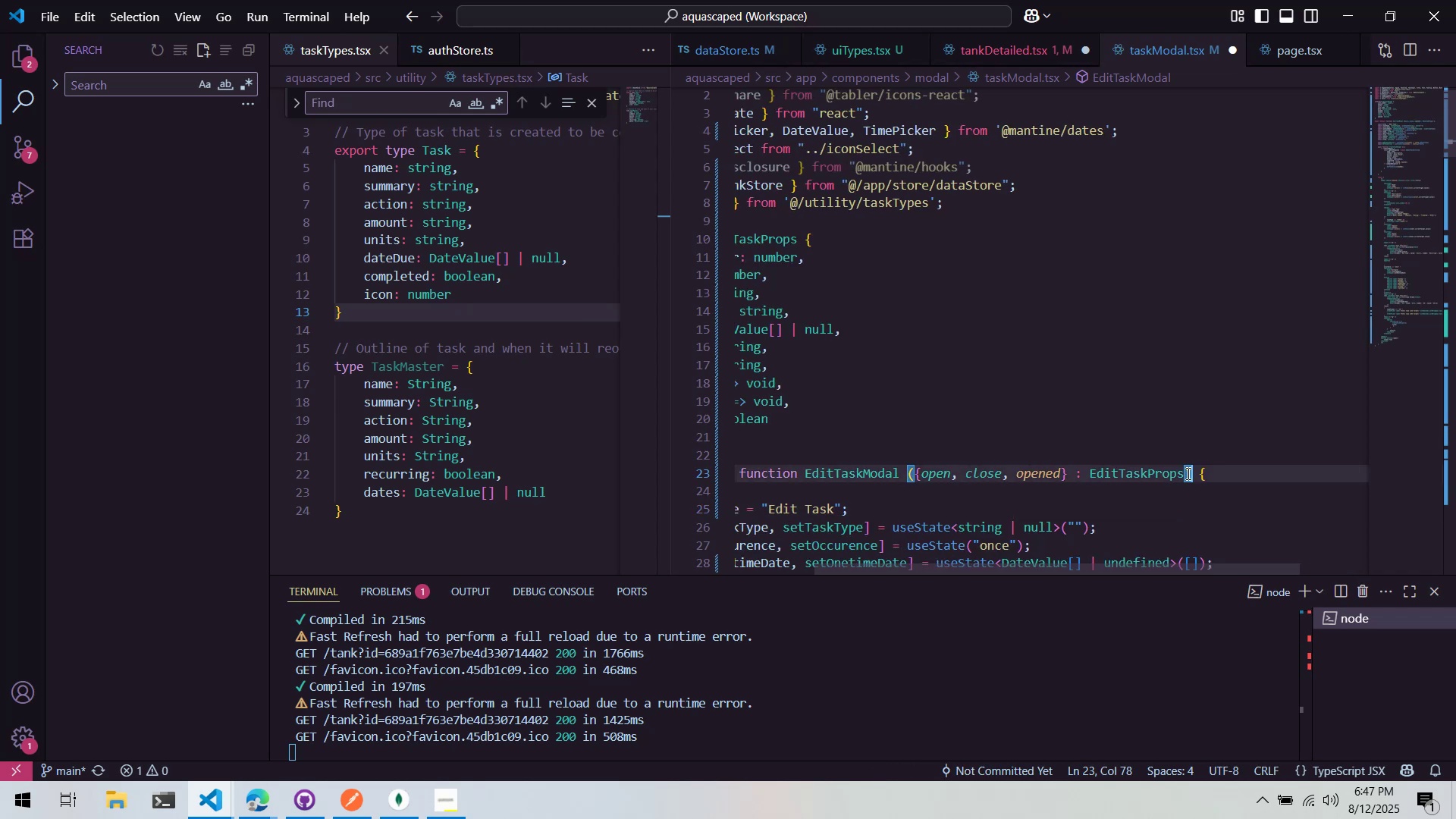 
triple_click([1179, 476])
 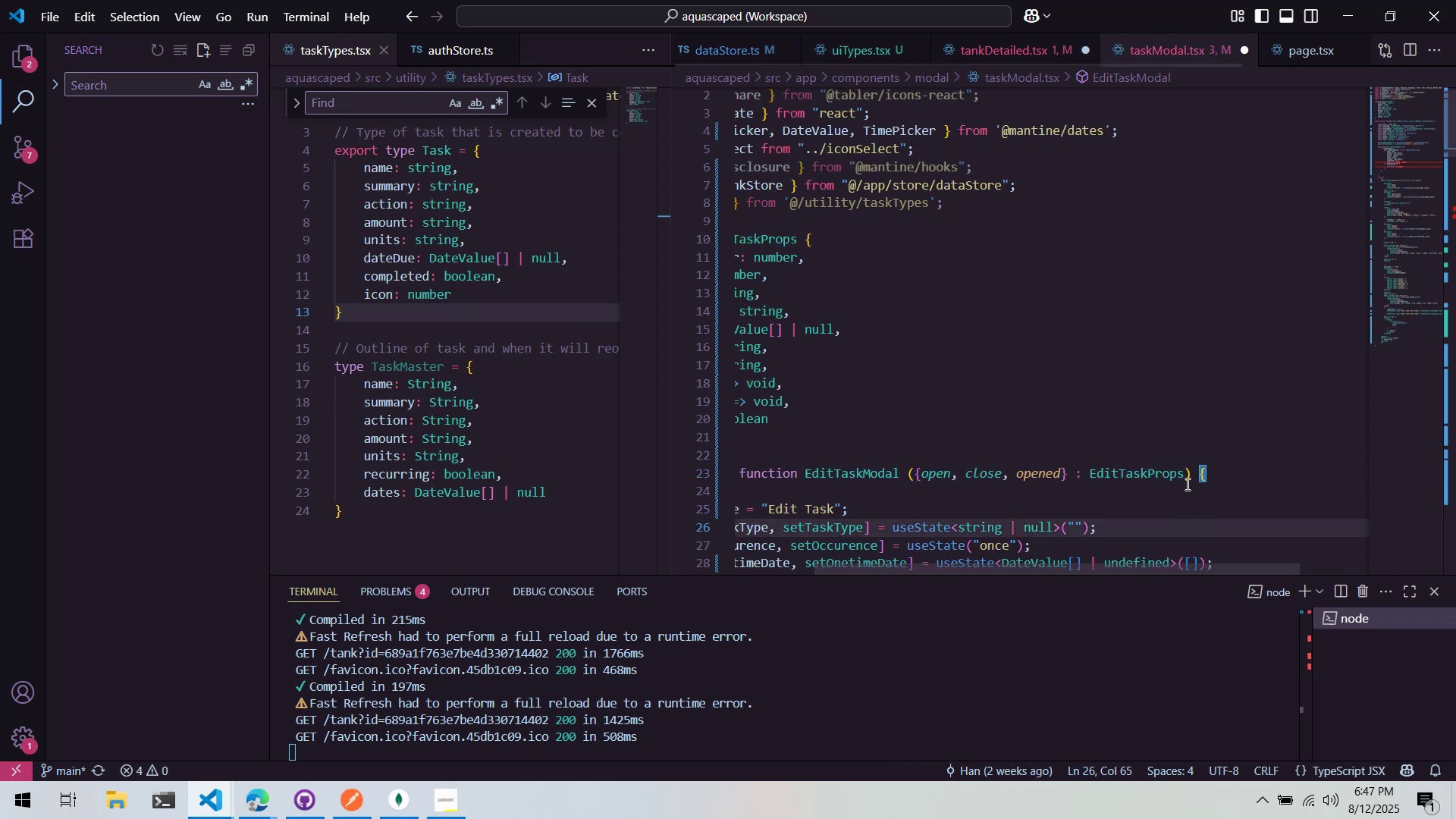 
double_click([1057, 475])
 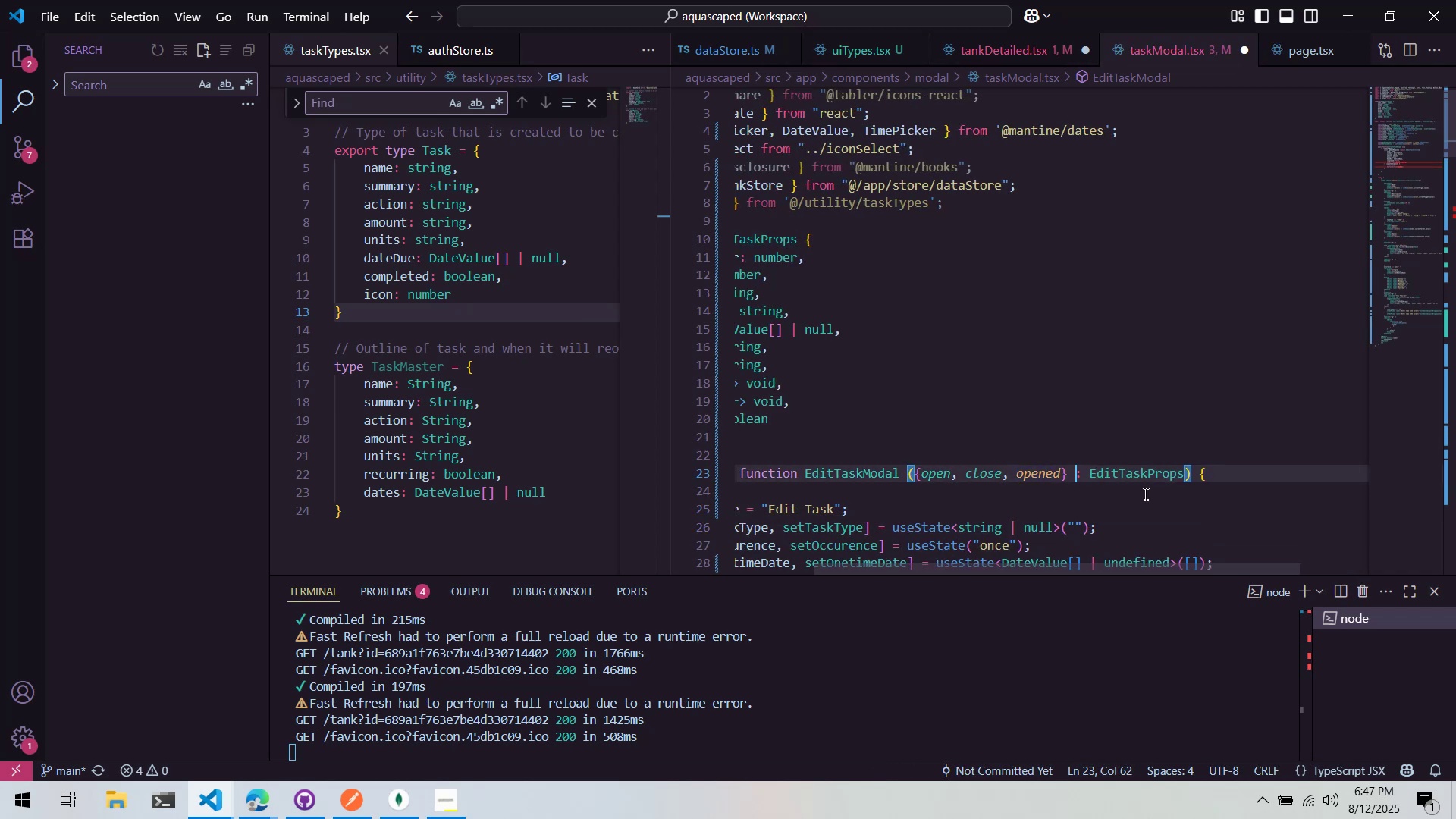 
key(Backspace)
 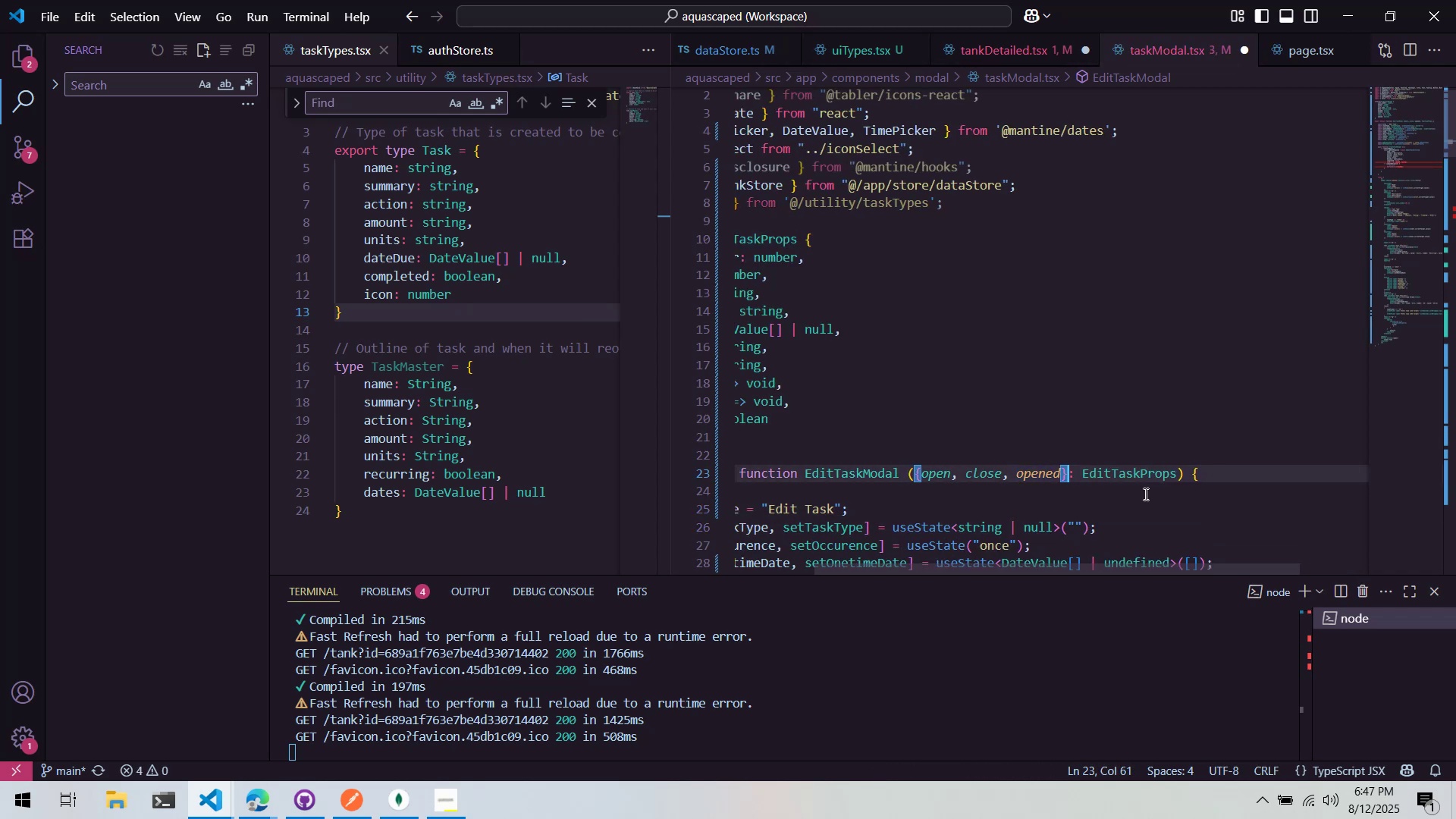 
key(Control+ArrowRight)
 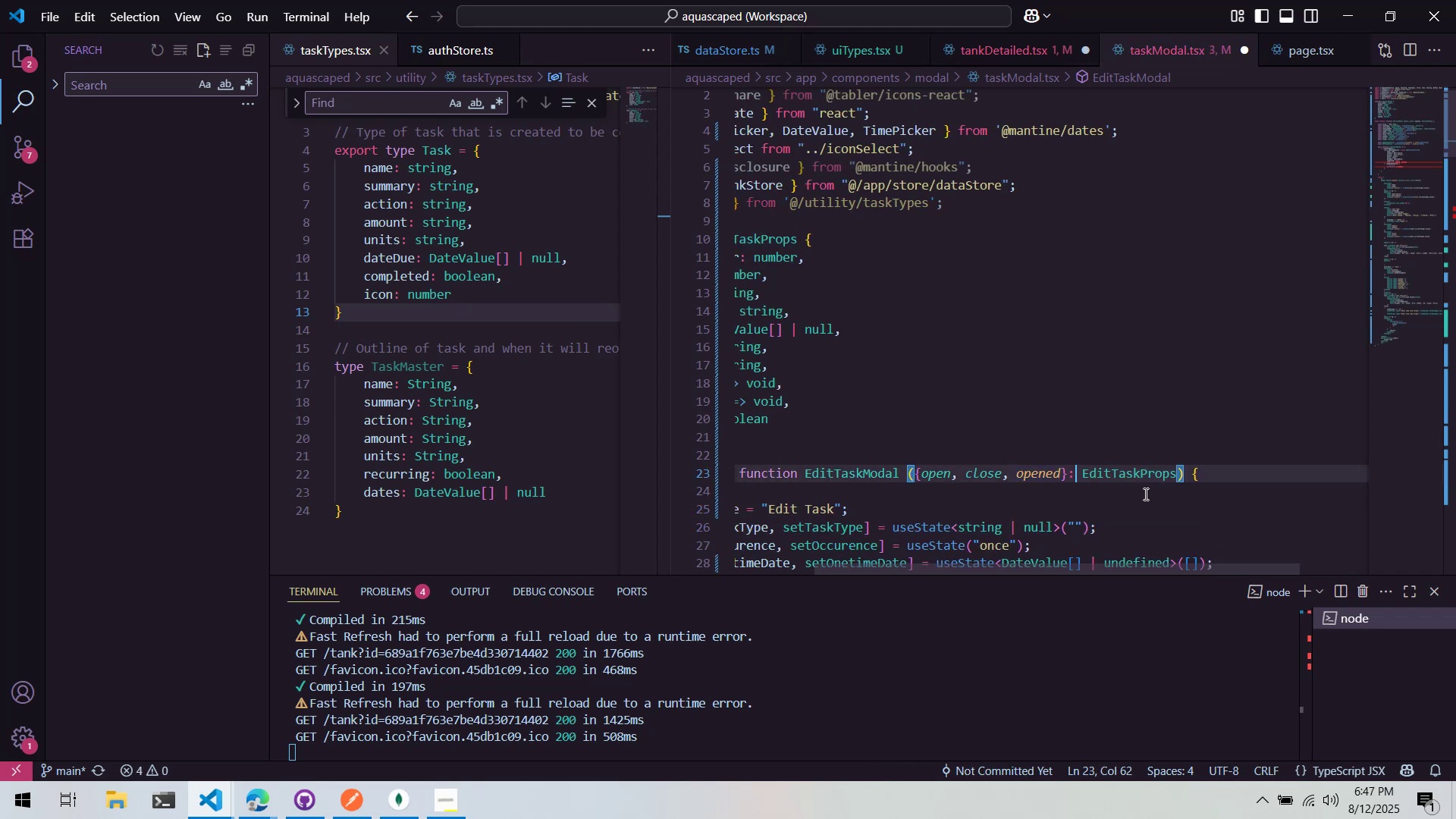 
key(Control+ArrowRight)
 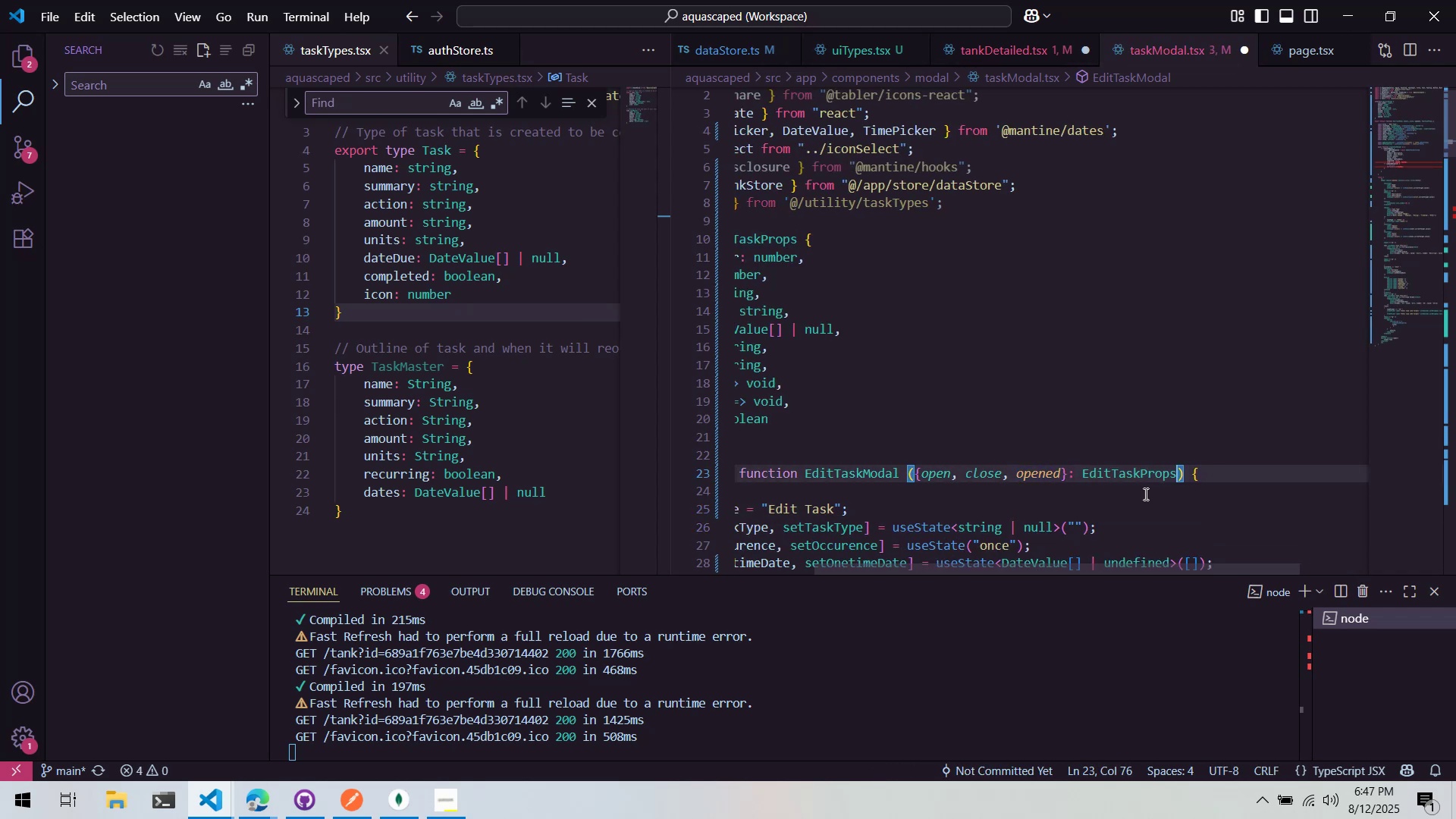 
key(Comma)
 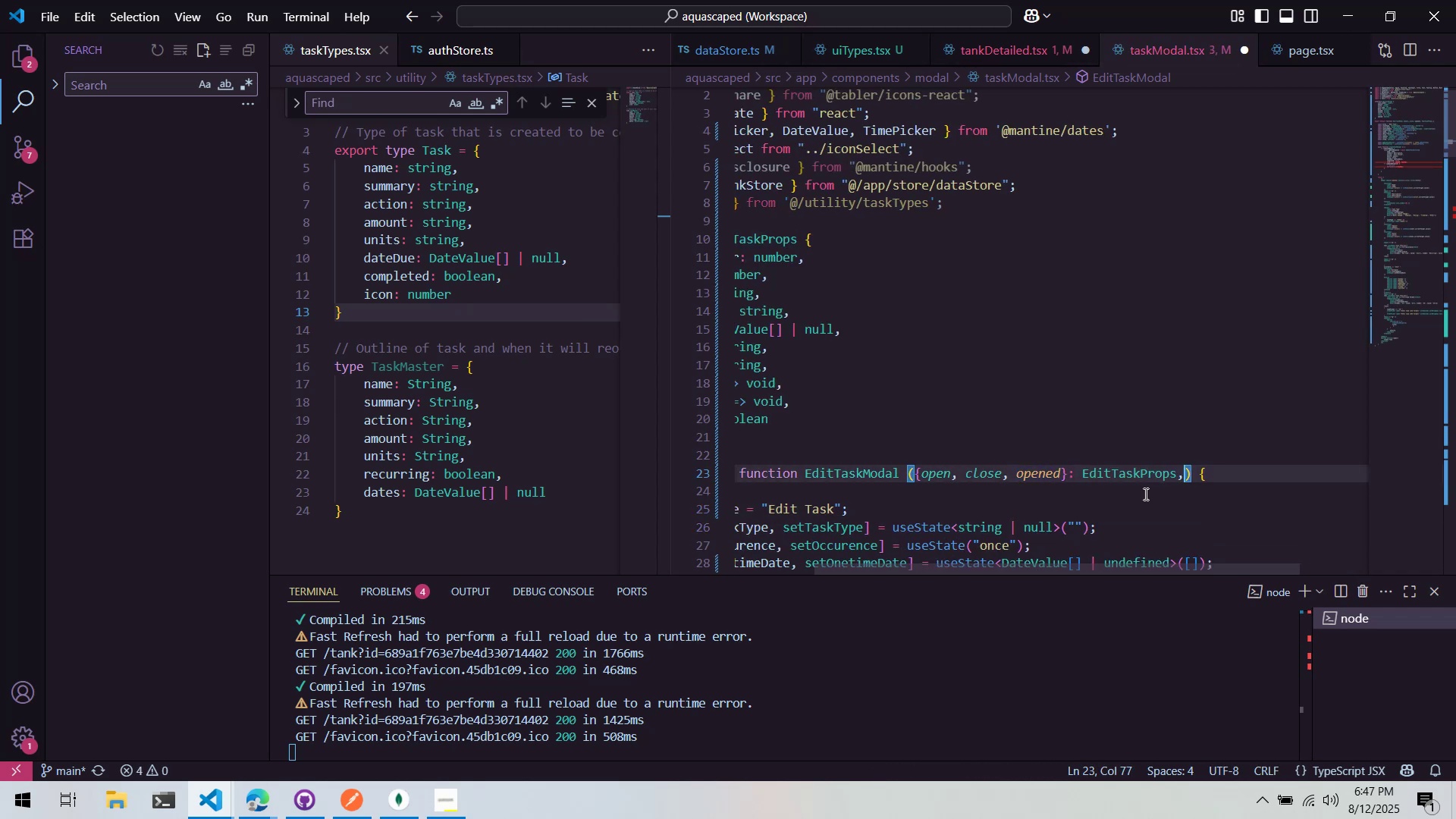 
key(Space)
 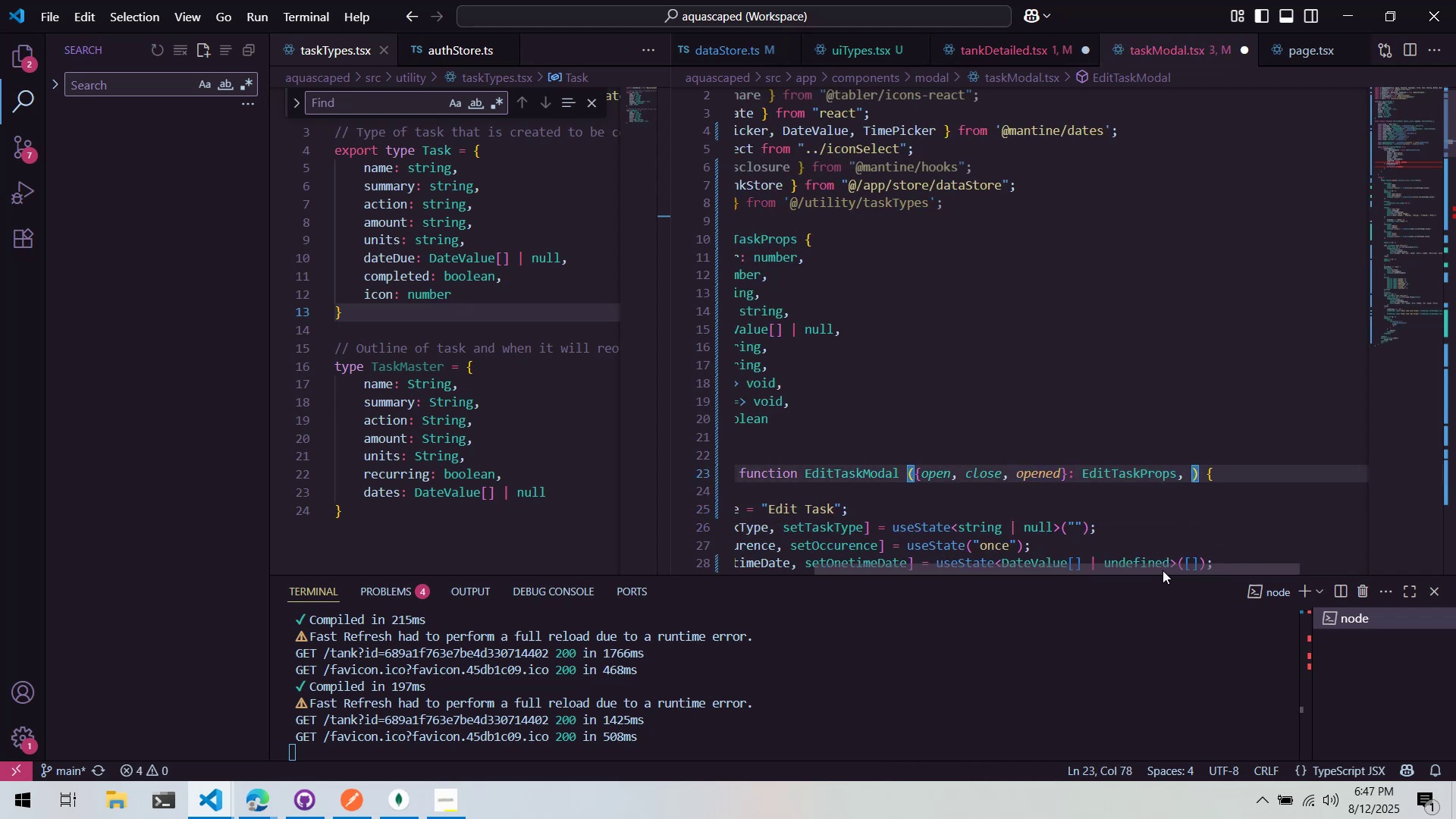 
left_click_drag(start_coordinate=[1161, 570], to_coordinate=[990, 561])
 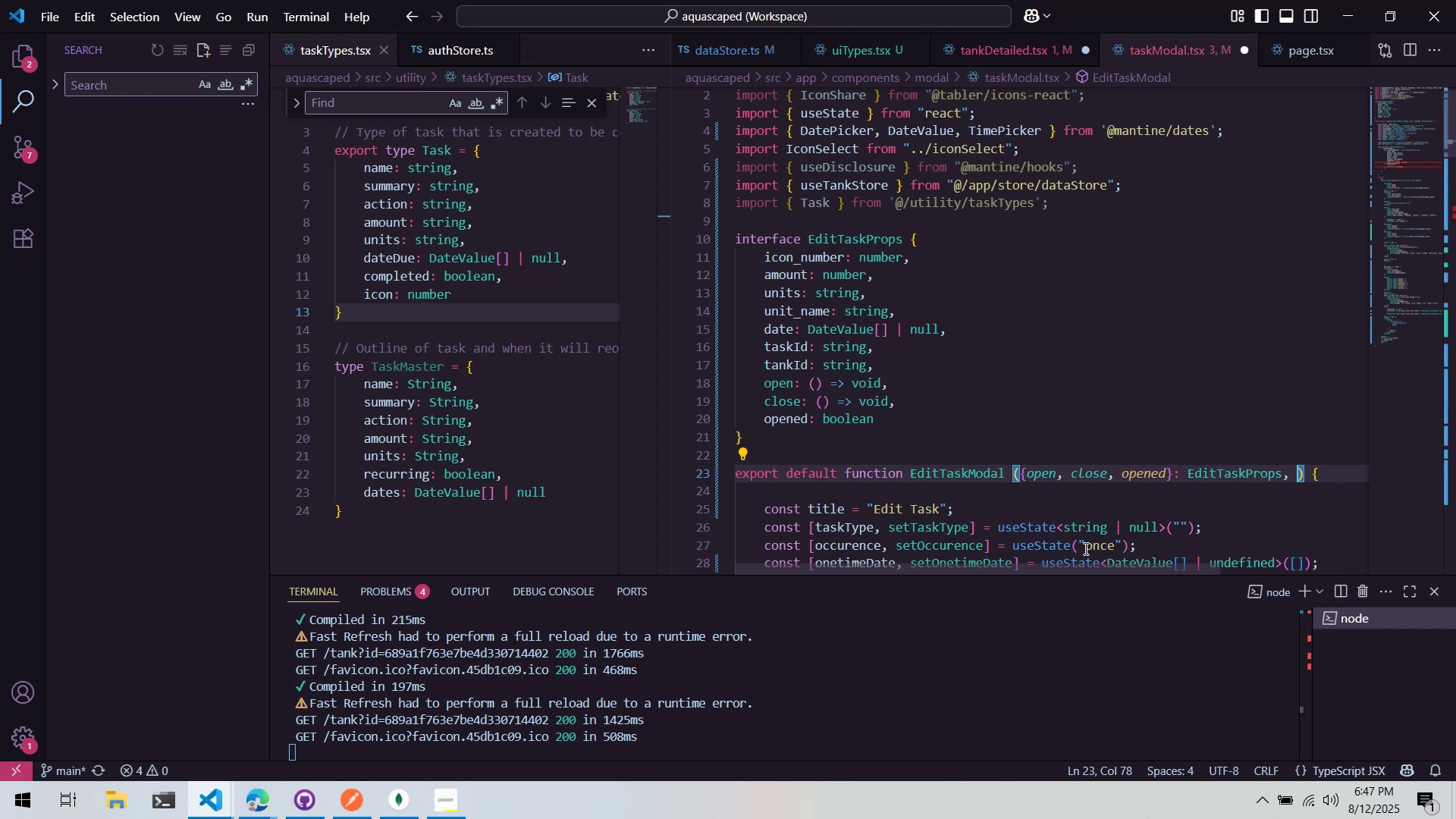 
key(Control+Z)
 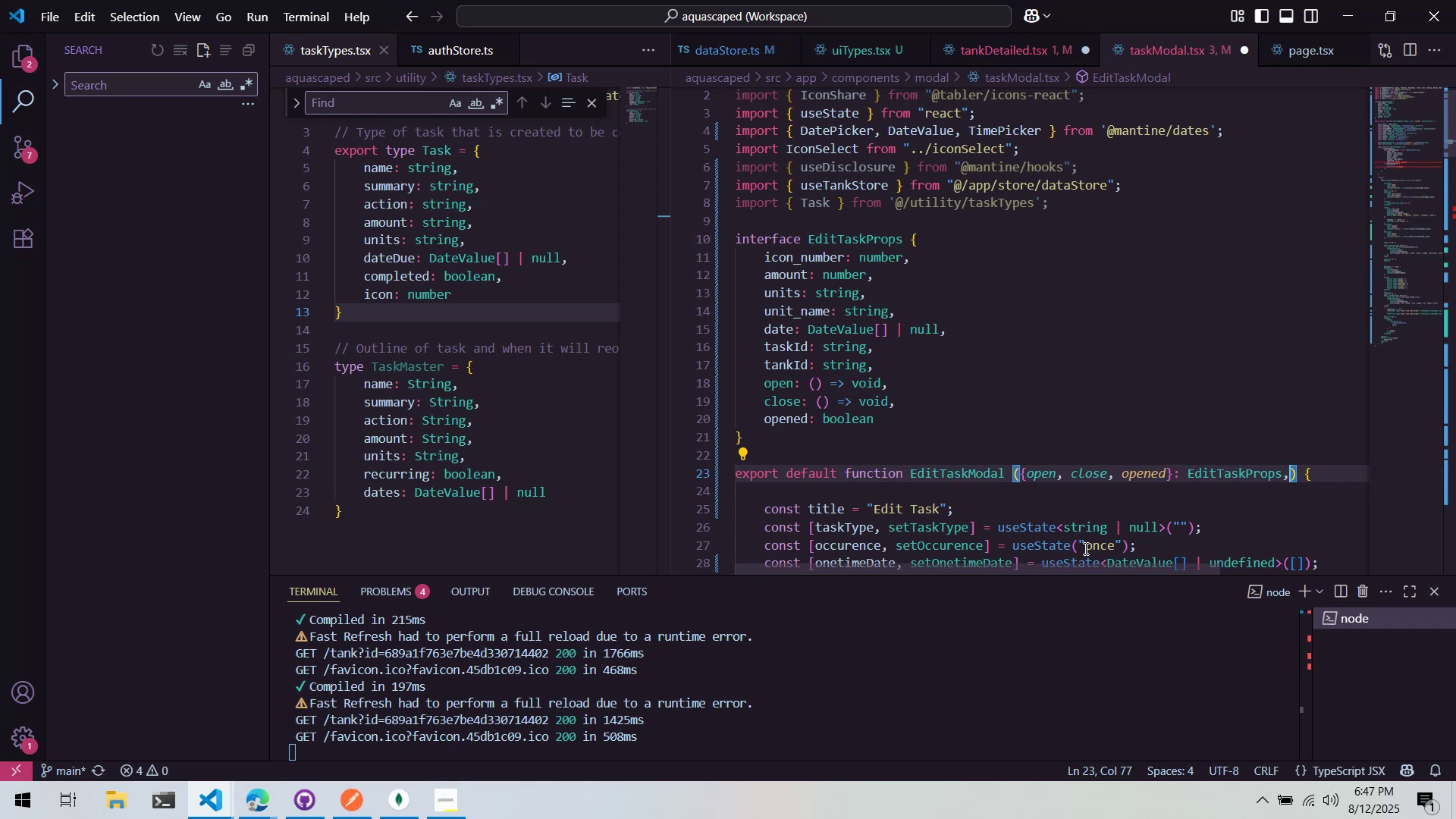 
key(Control+Z)
 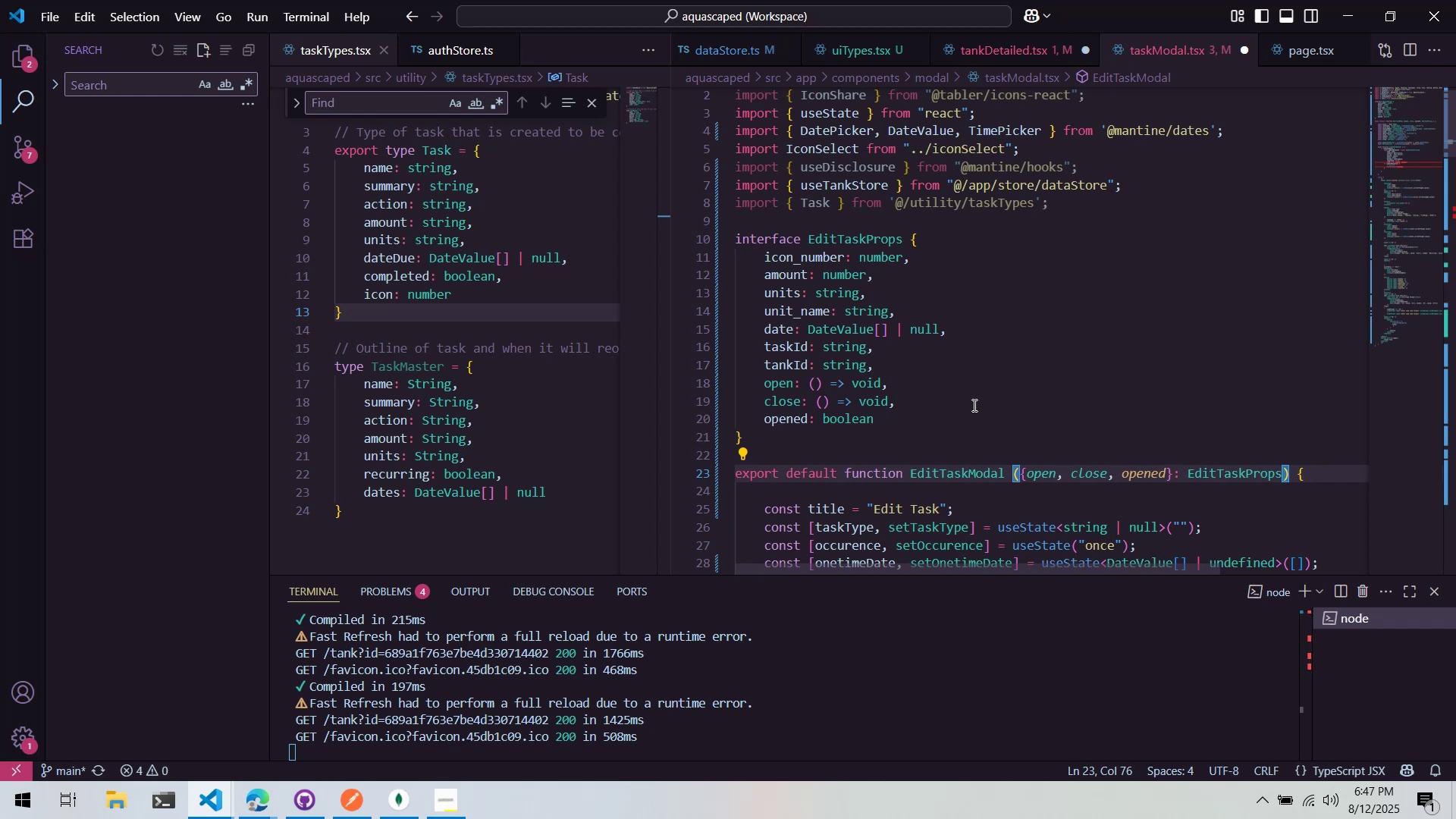 
left_click_drag(start_coordinate=[921, 371], to_coordinate=[686, 253])
 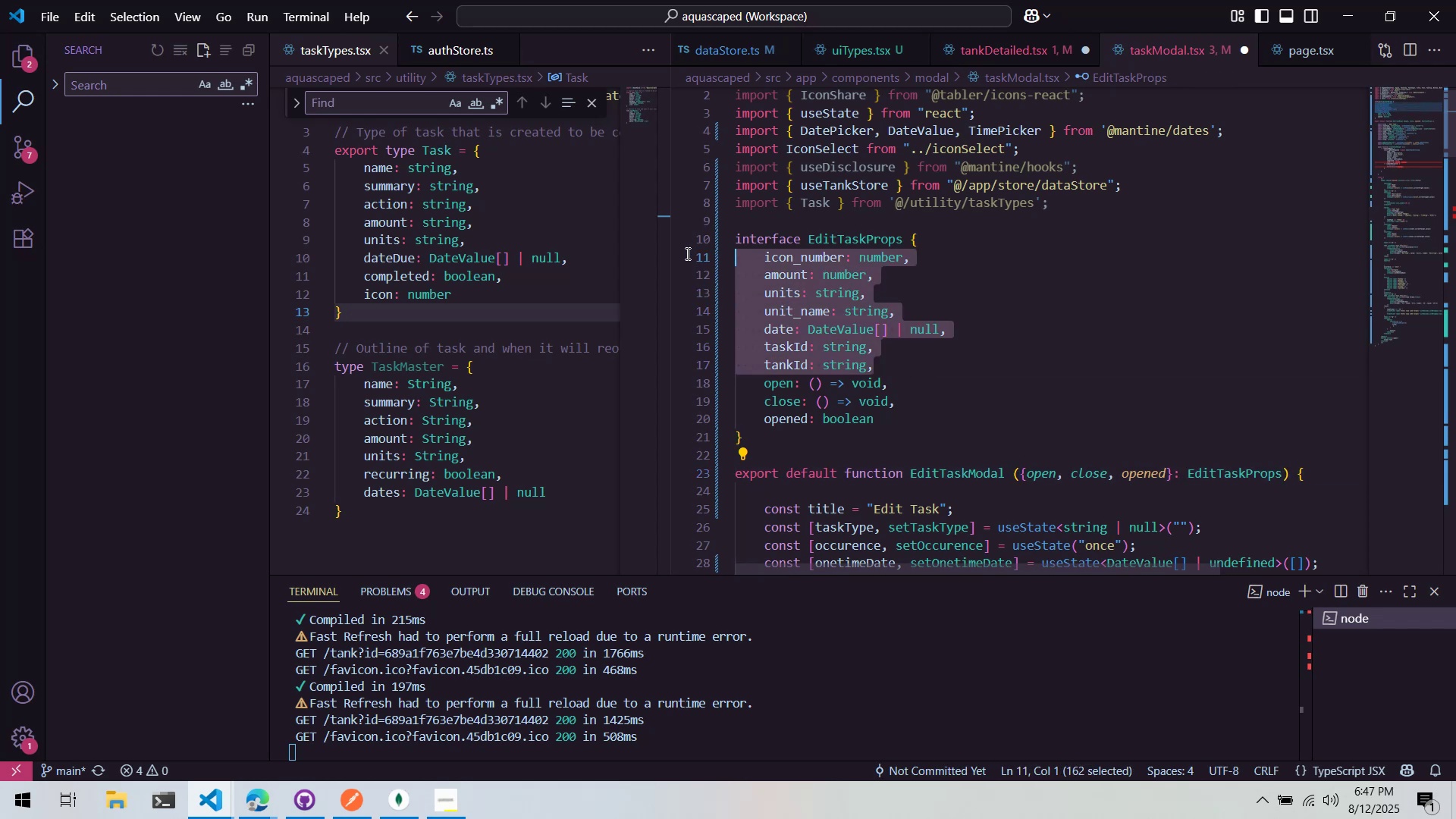 
key(Control+ControlLeft)
 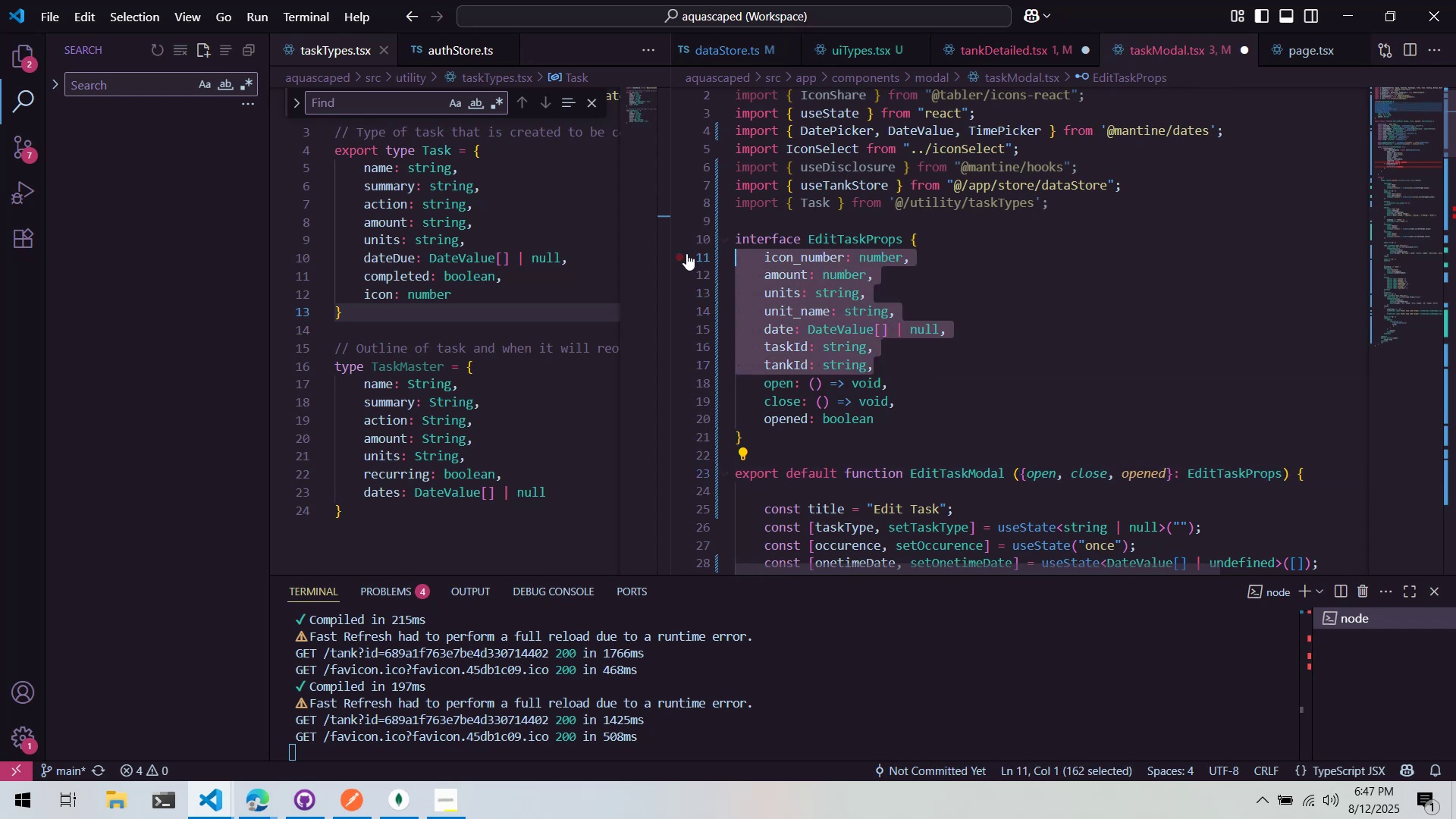 
key(Control+X)
 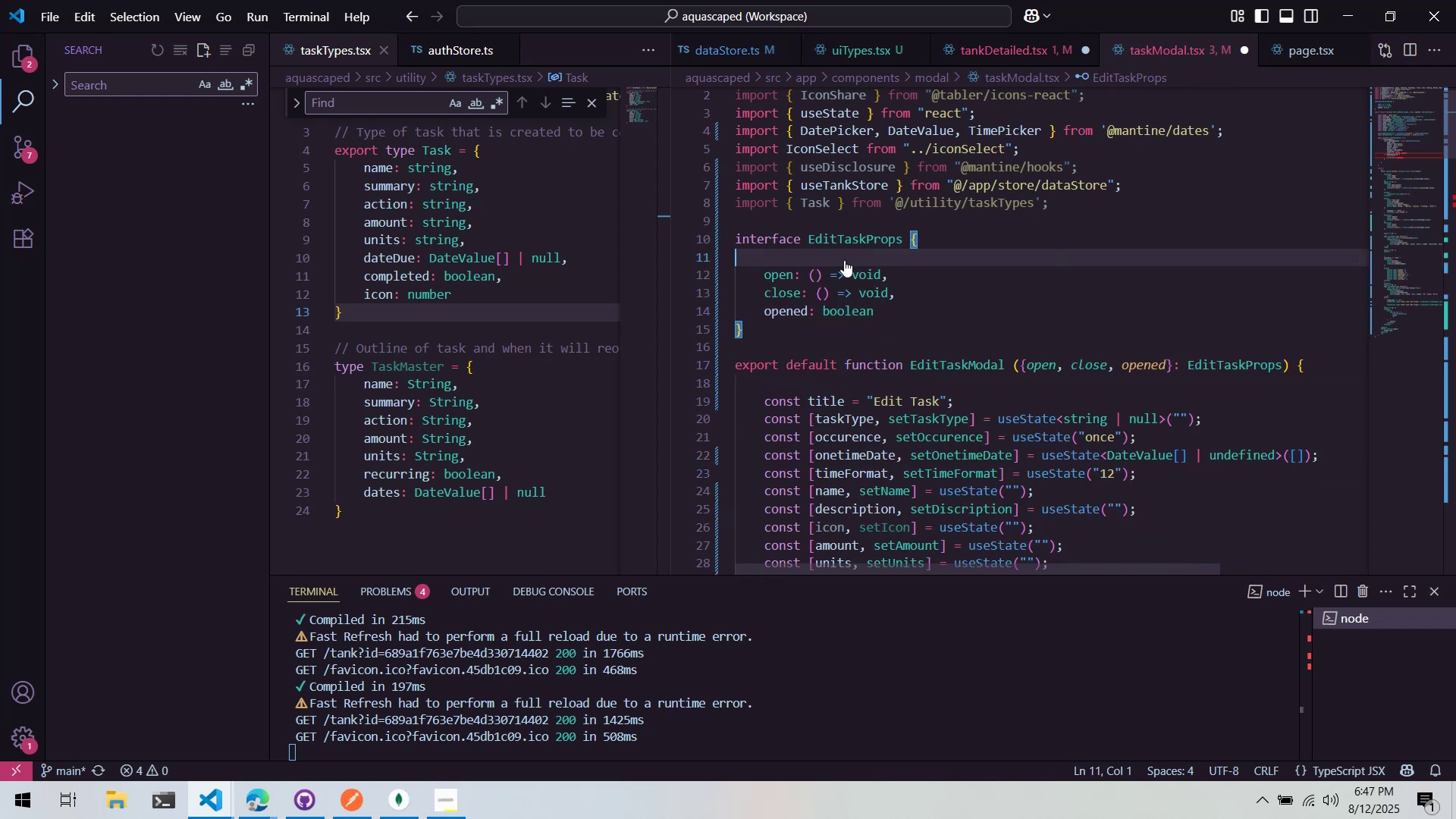 
left_click([845, 259])
 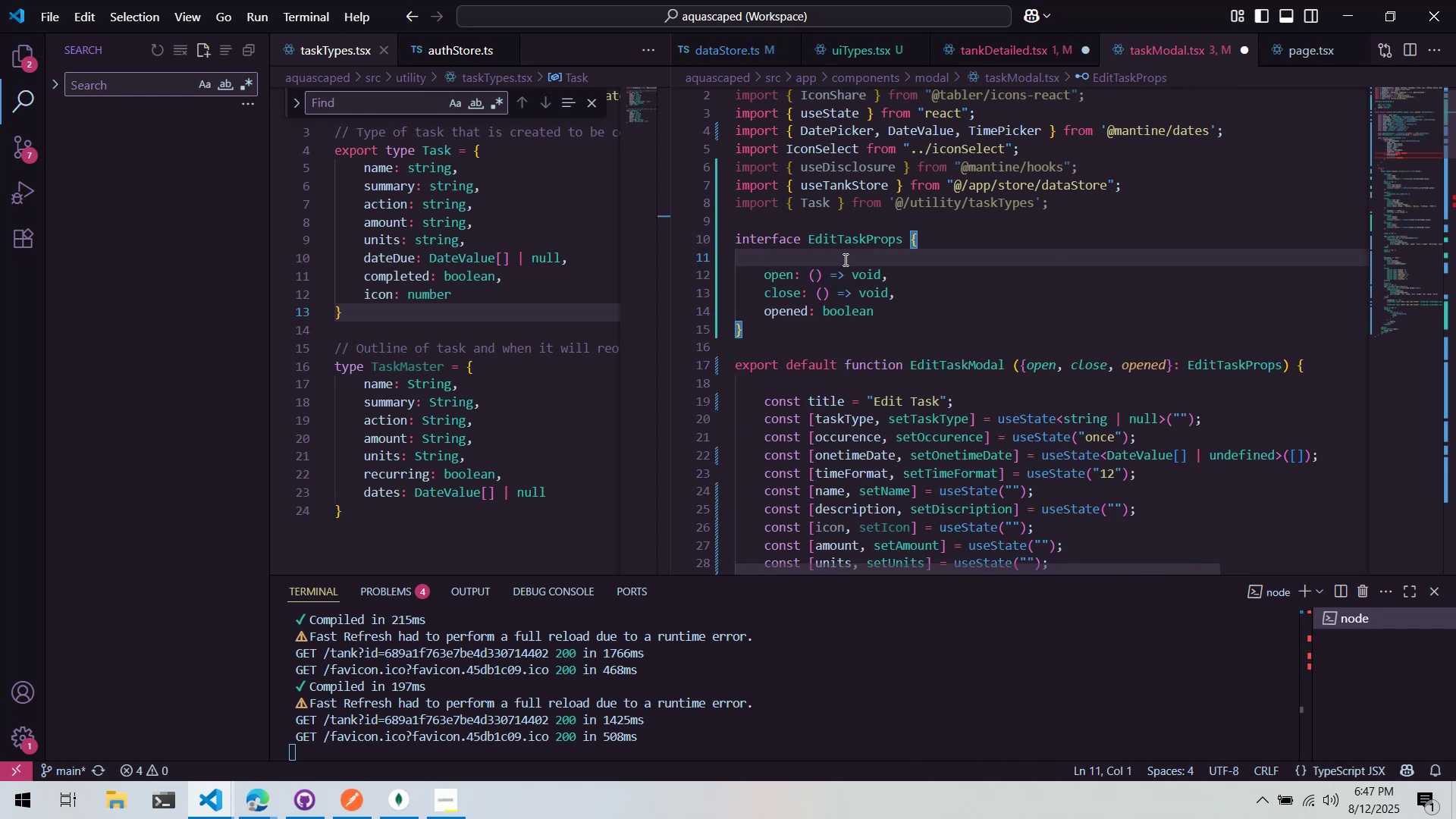 
key(Control+X)
 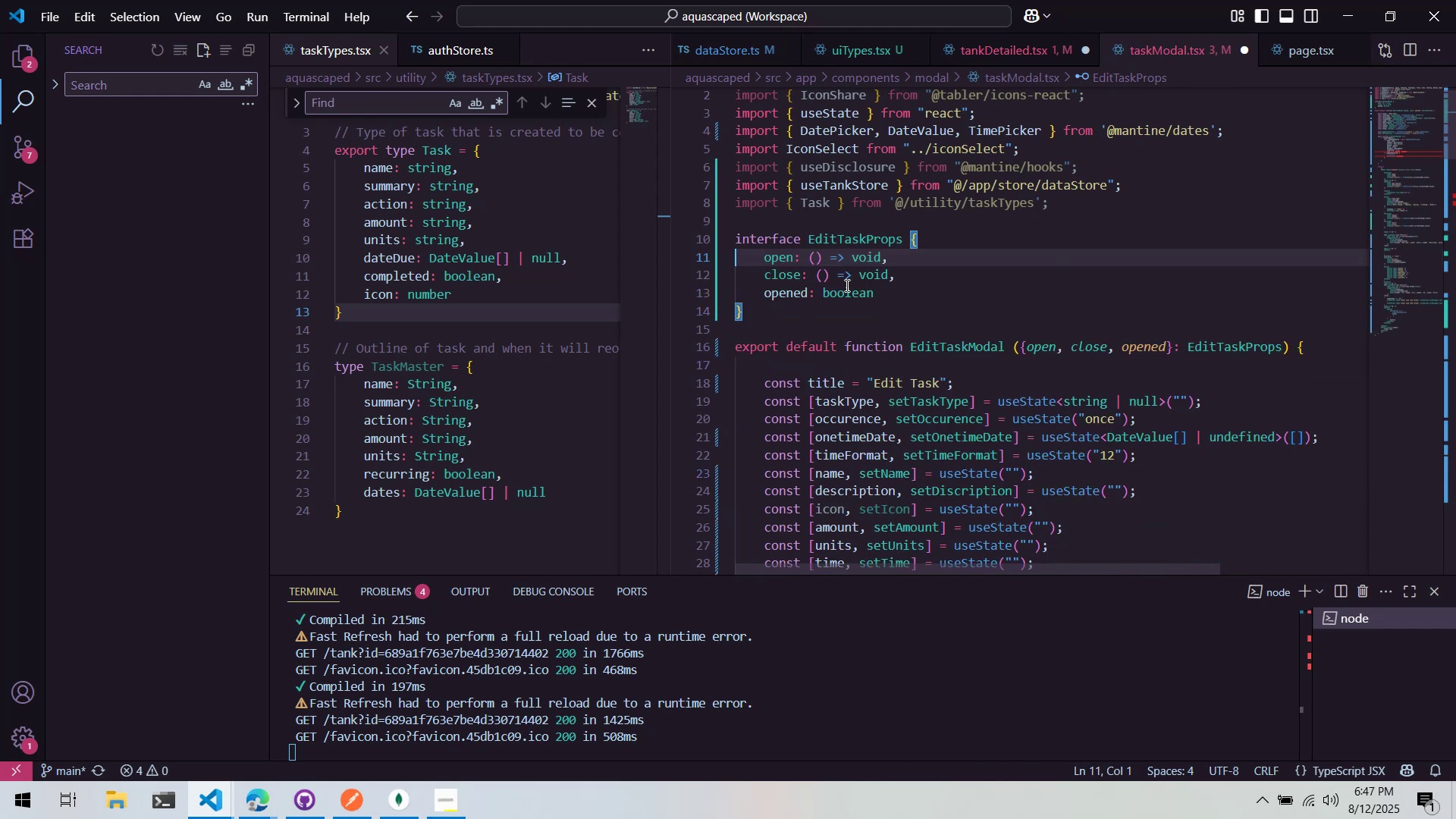 
left_click([847, 311])
 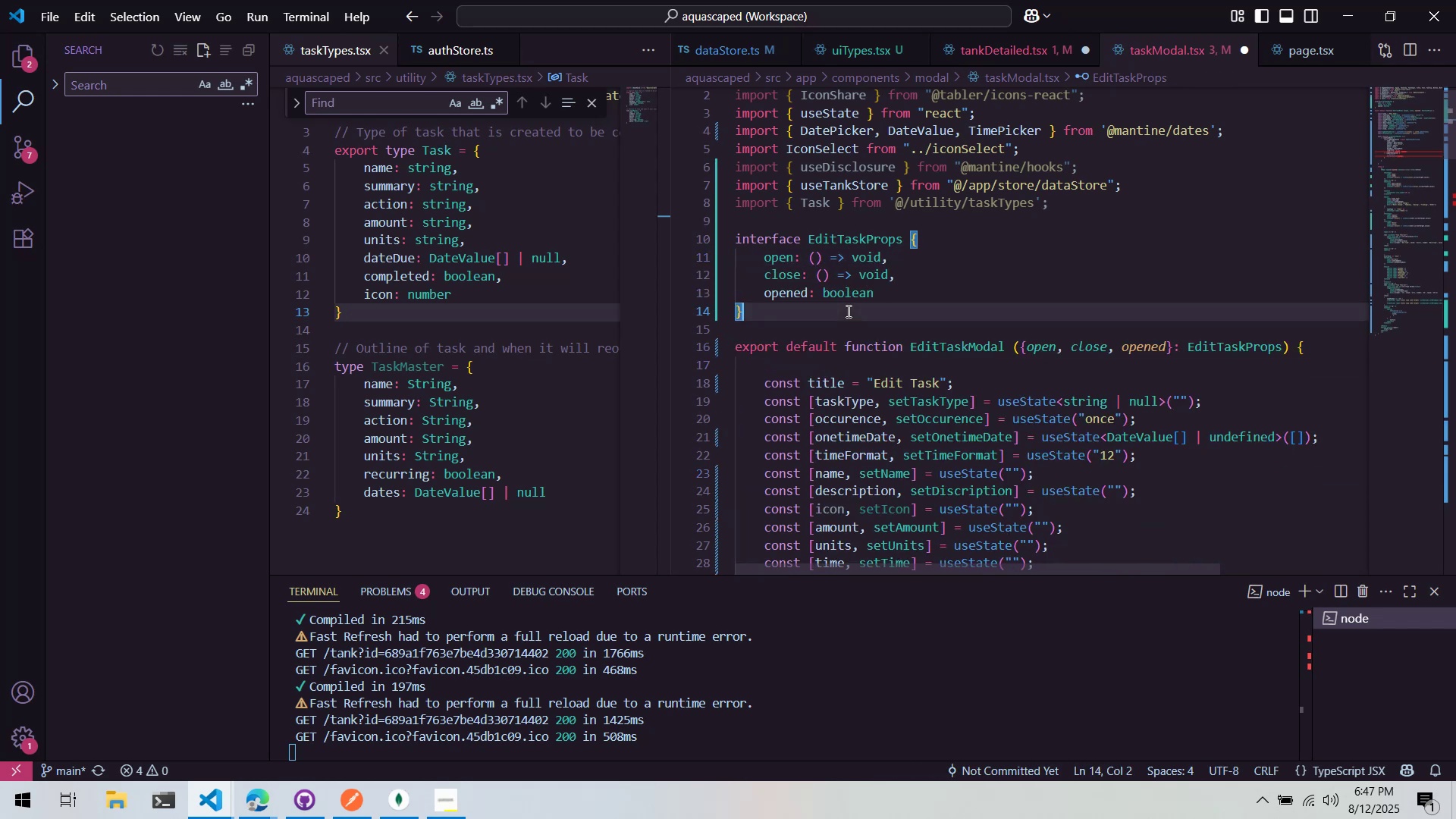 
key(Control+S)
 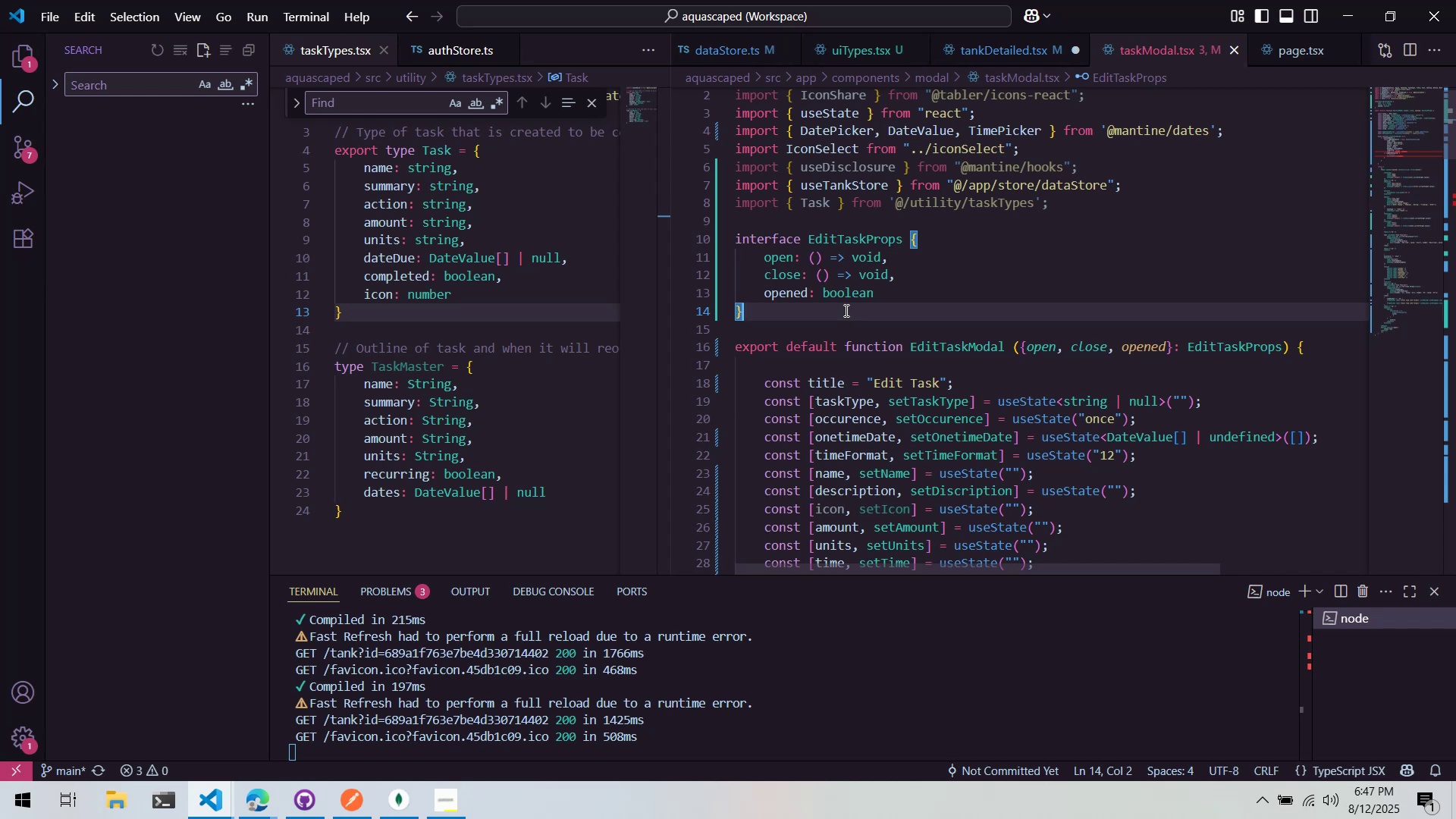 
wait(6.1)
 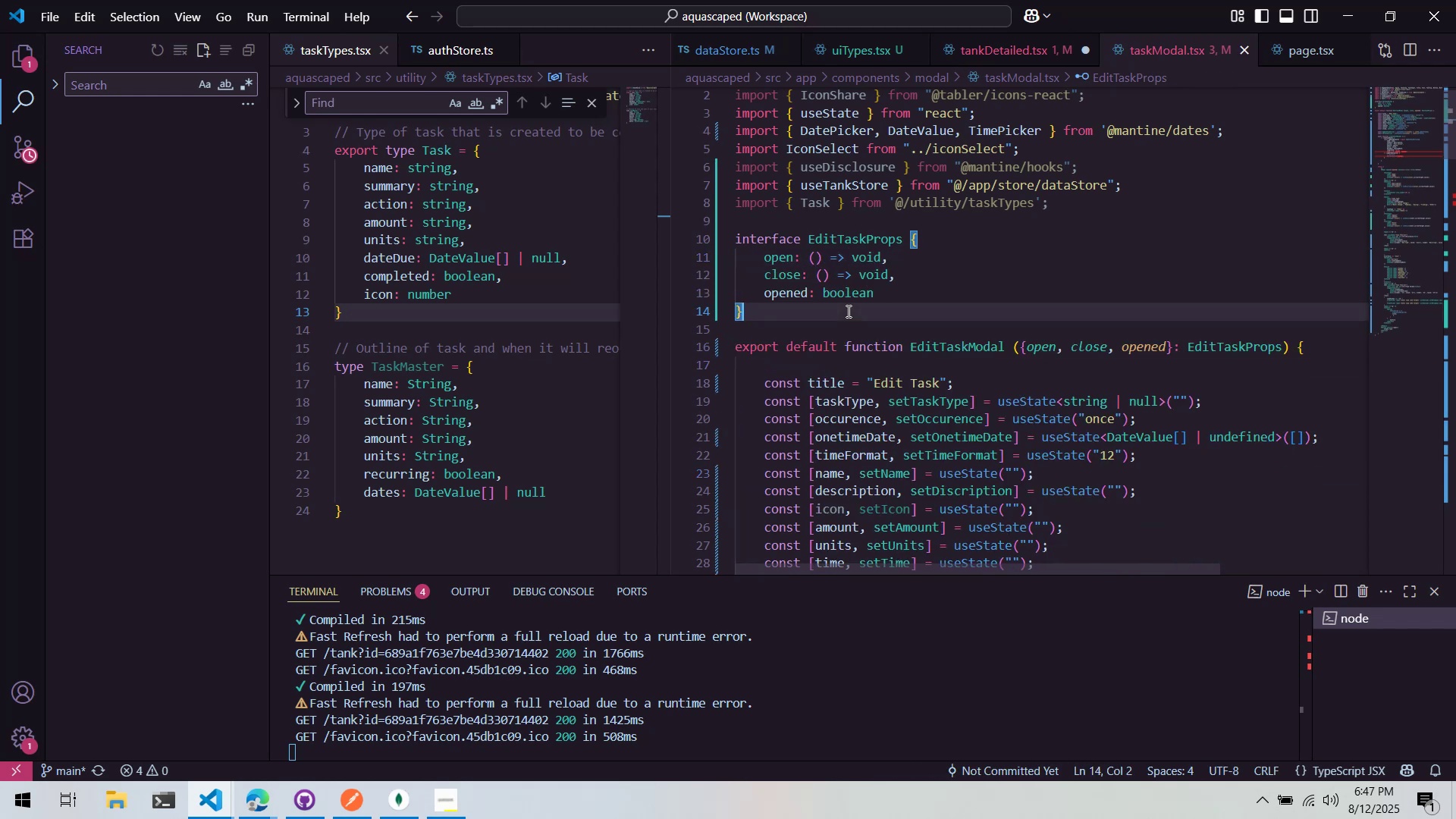 
left_click([27, 64])
 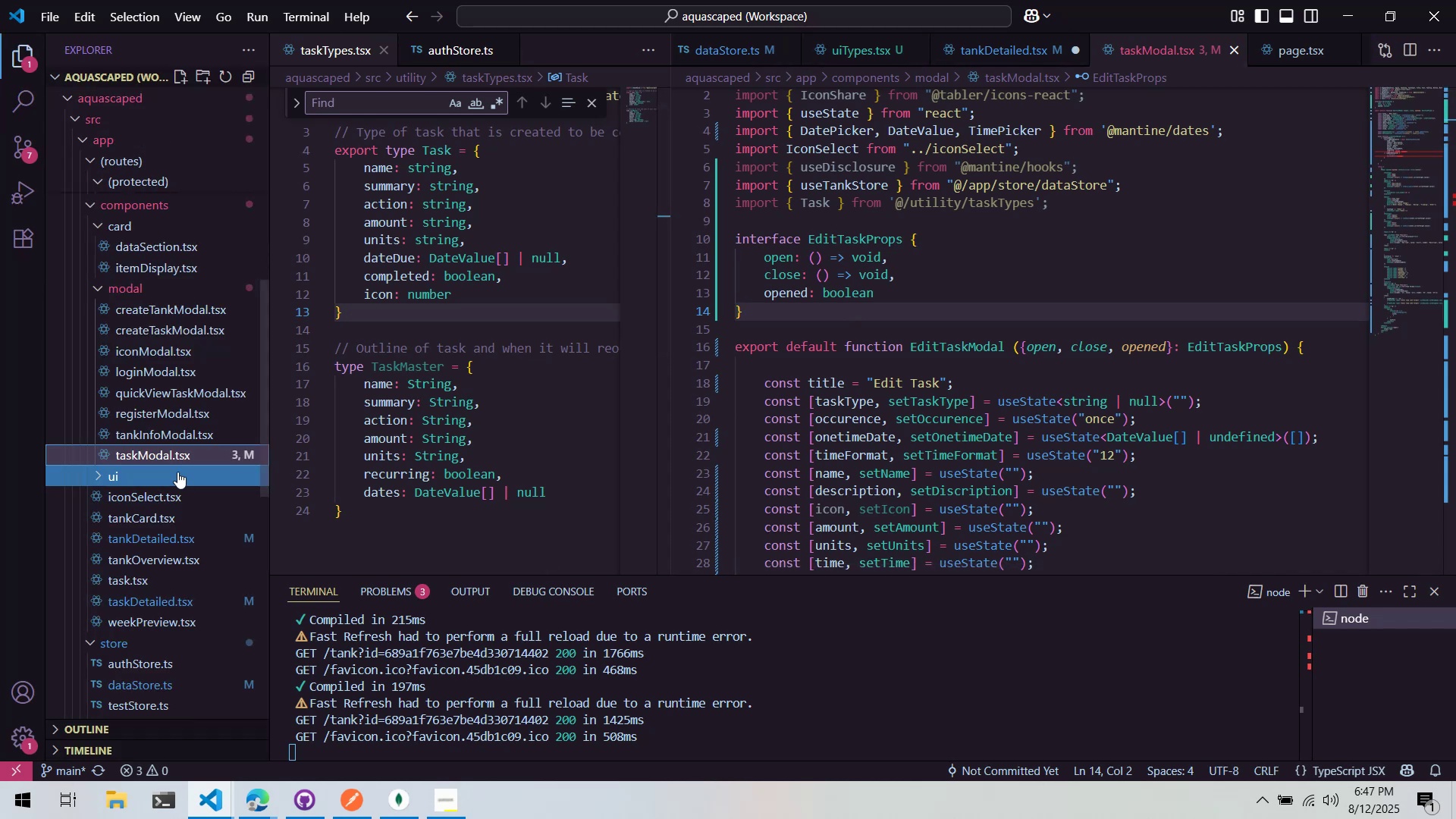 
scroll: coordinate [182, 491], scroll_direction: down, amount: 11.0
 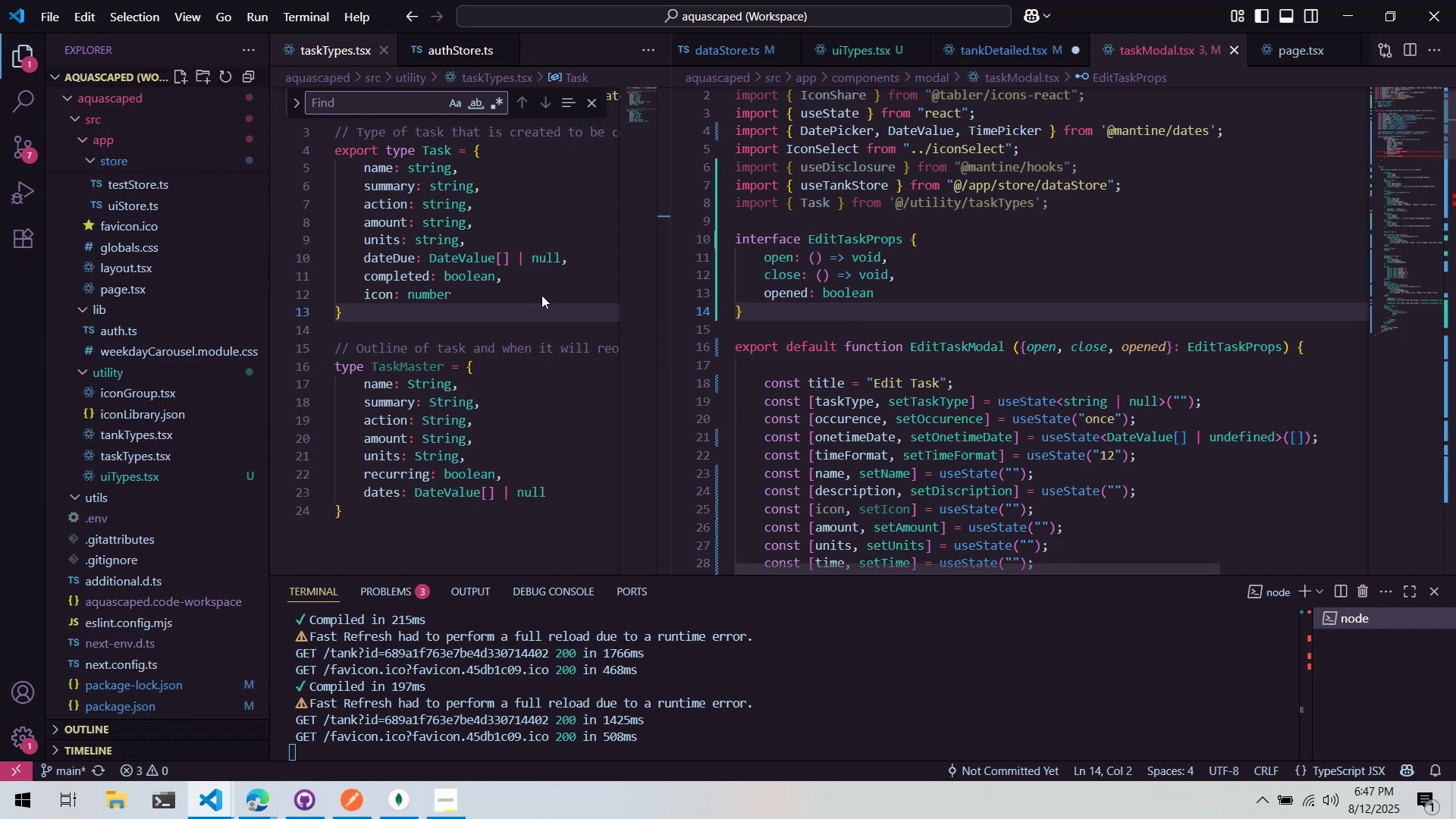 
left_click([198, 485])
 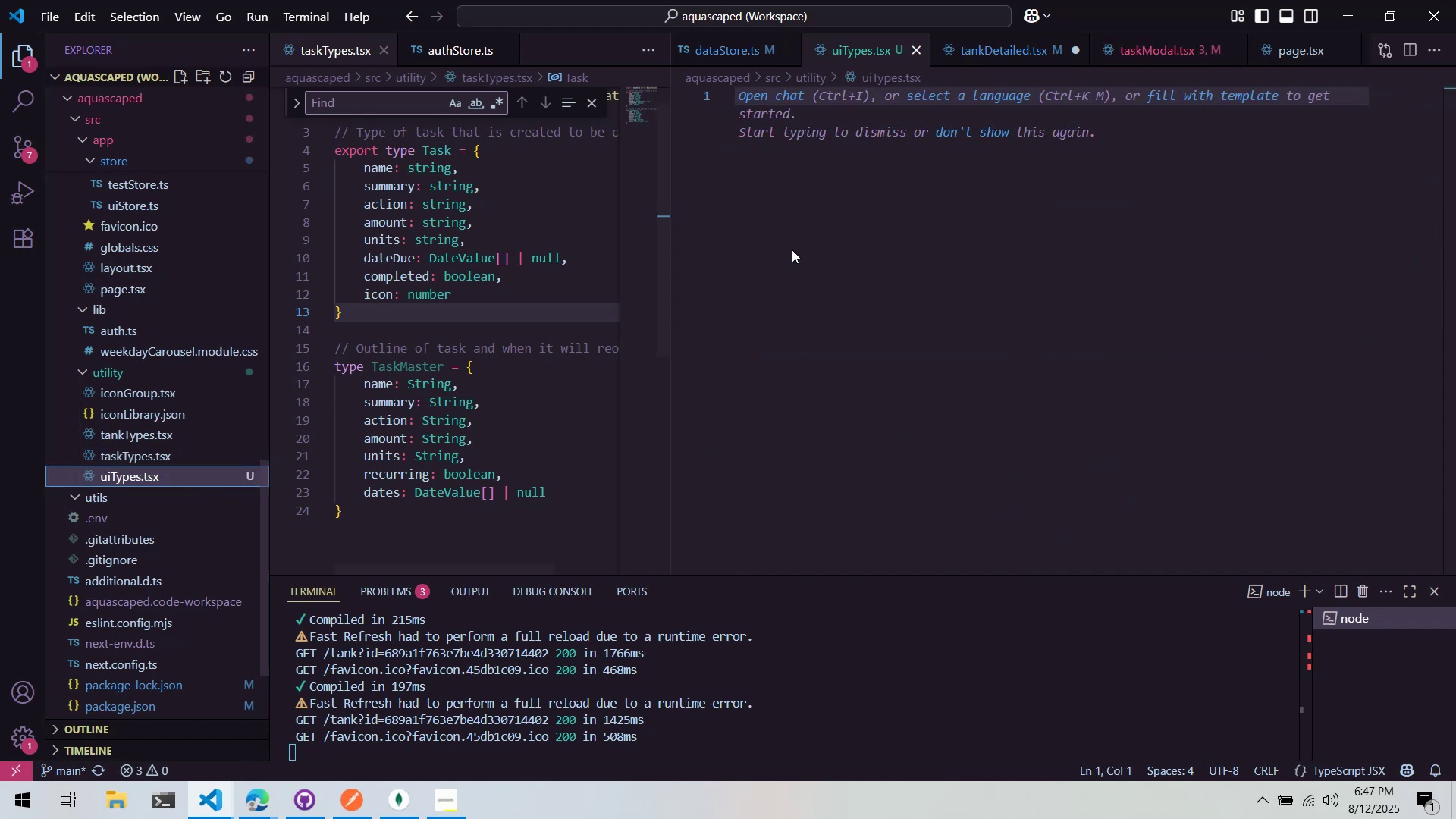 
left_click([849, 231])
 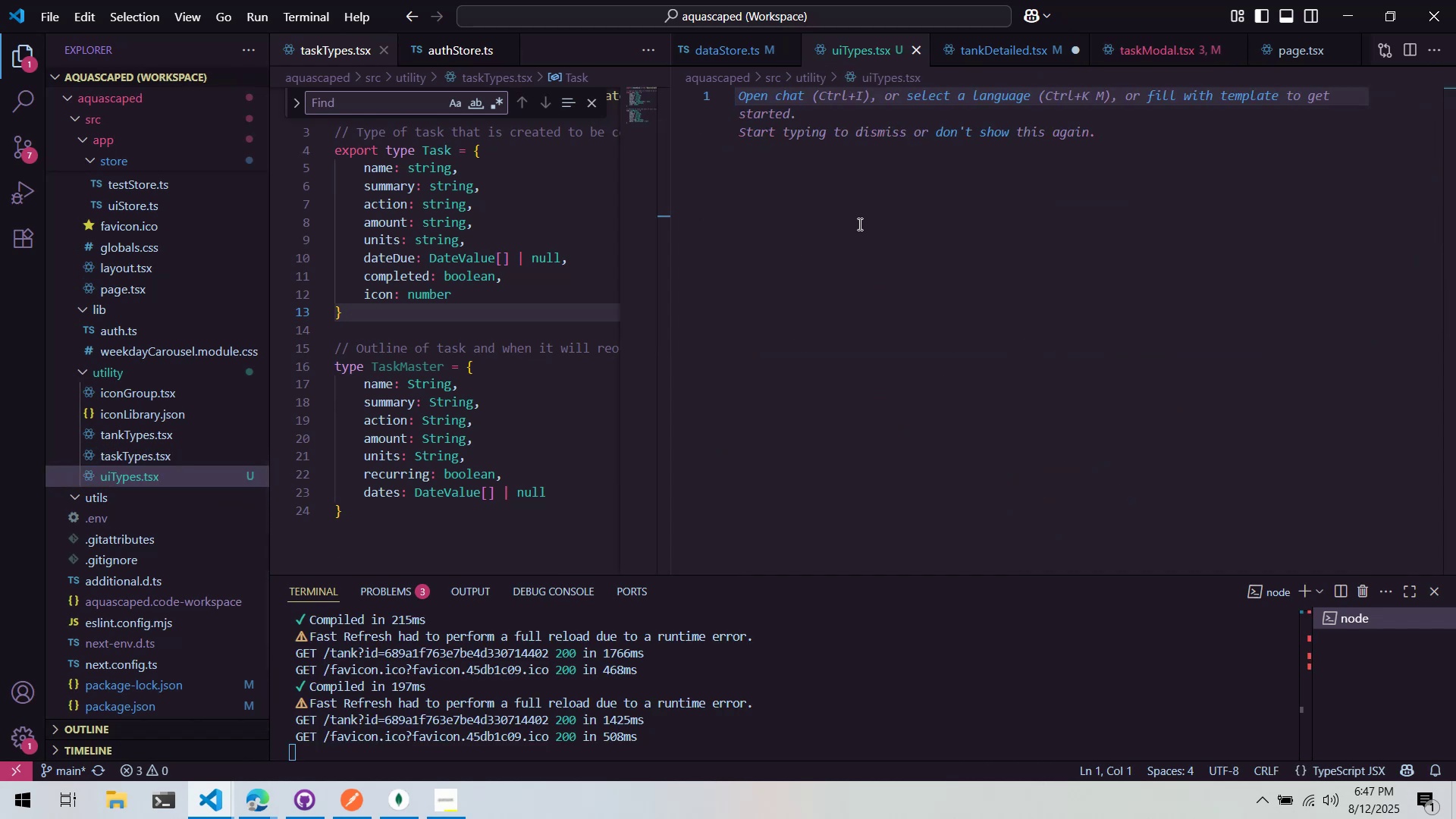 
type(epx)
key(Backspace)
key(Backspace)
type(xport cons)
 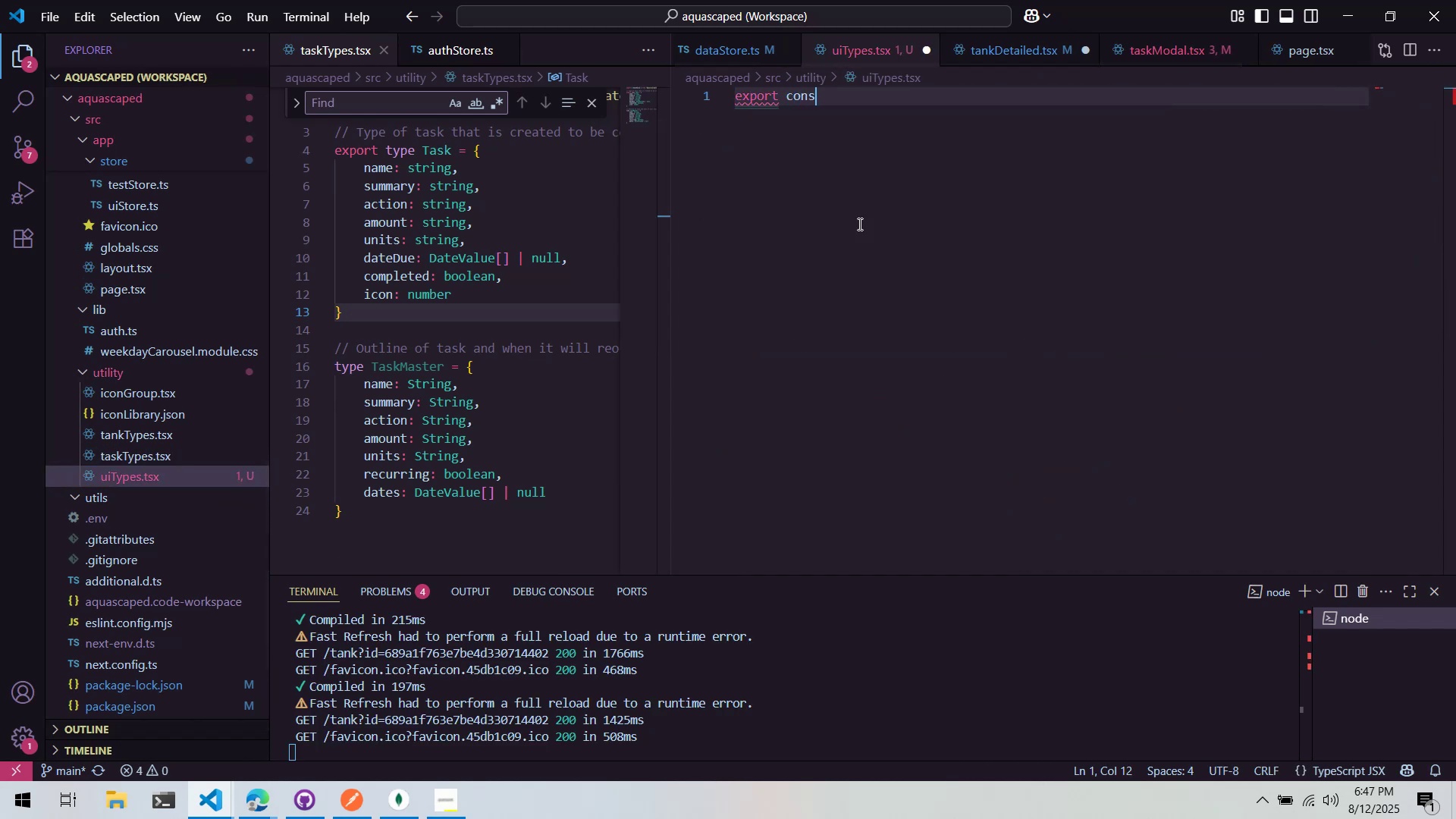 
key(Control+Backspace)
 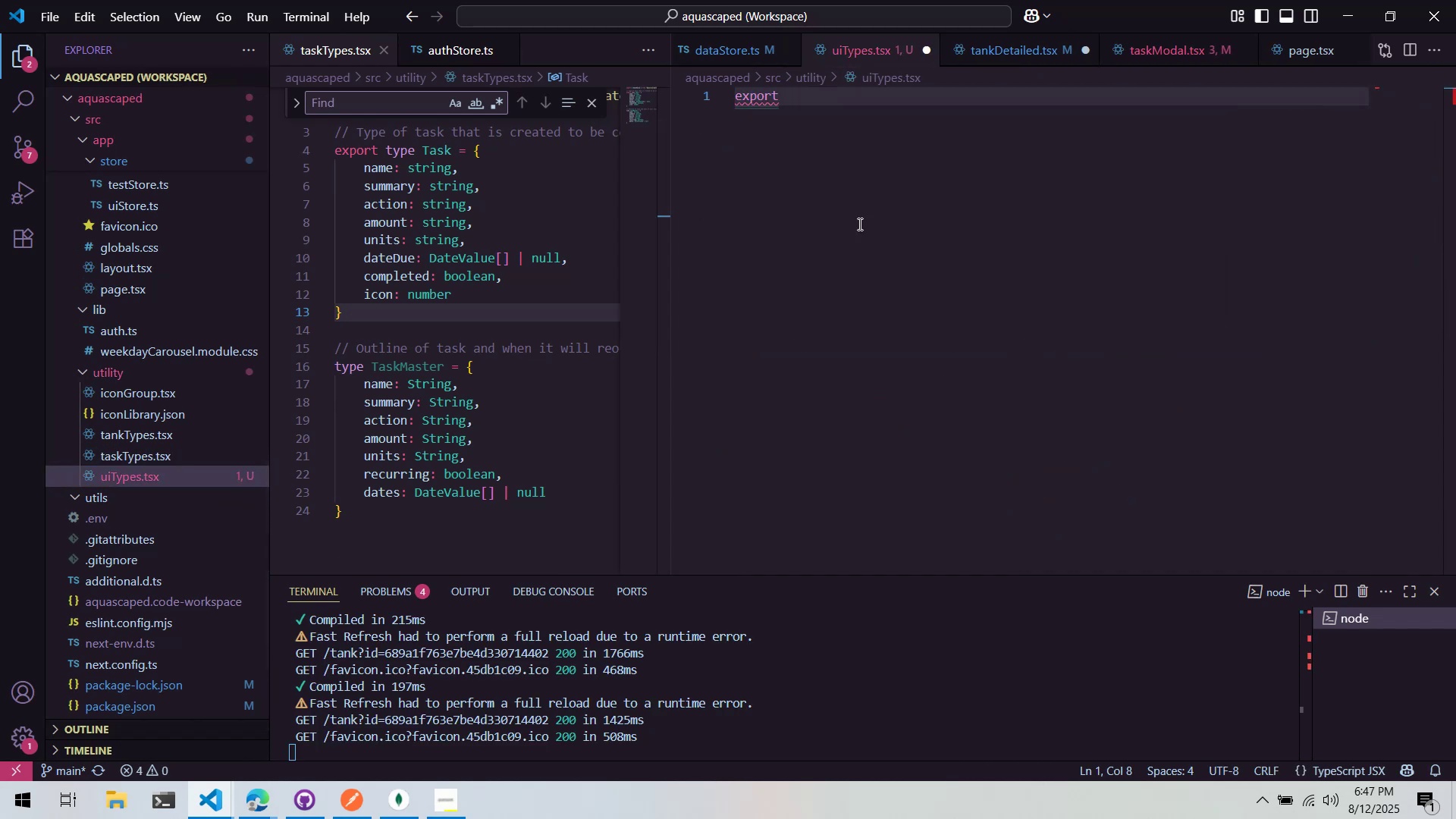 
type(type)
 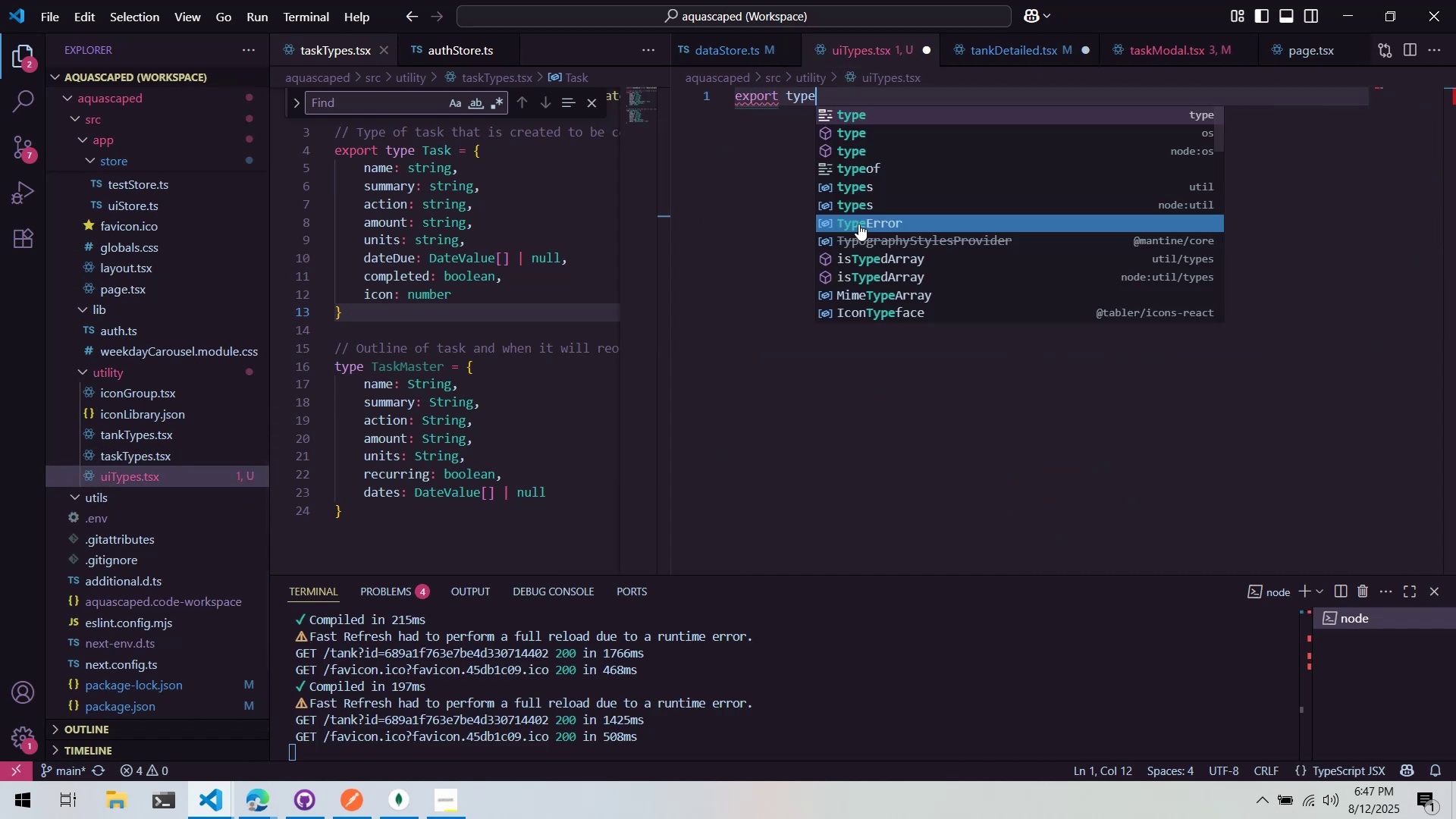 
key(Control+ControlLeft)
 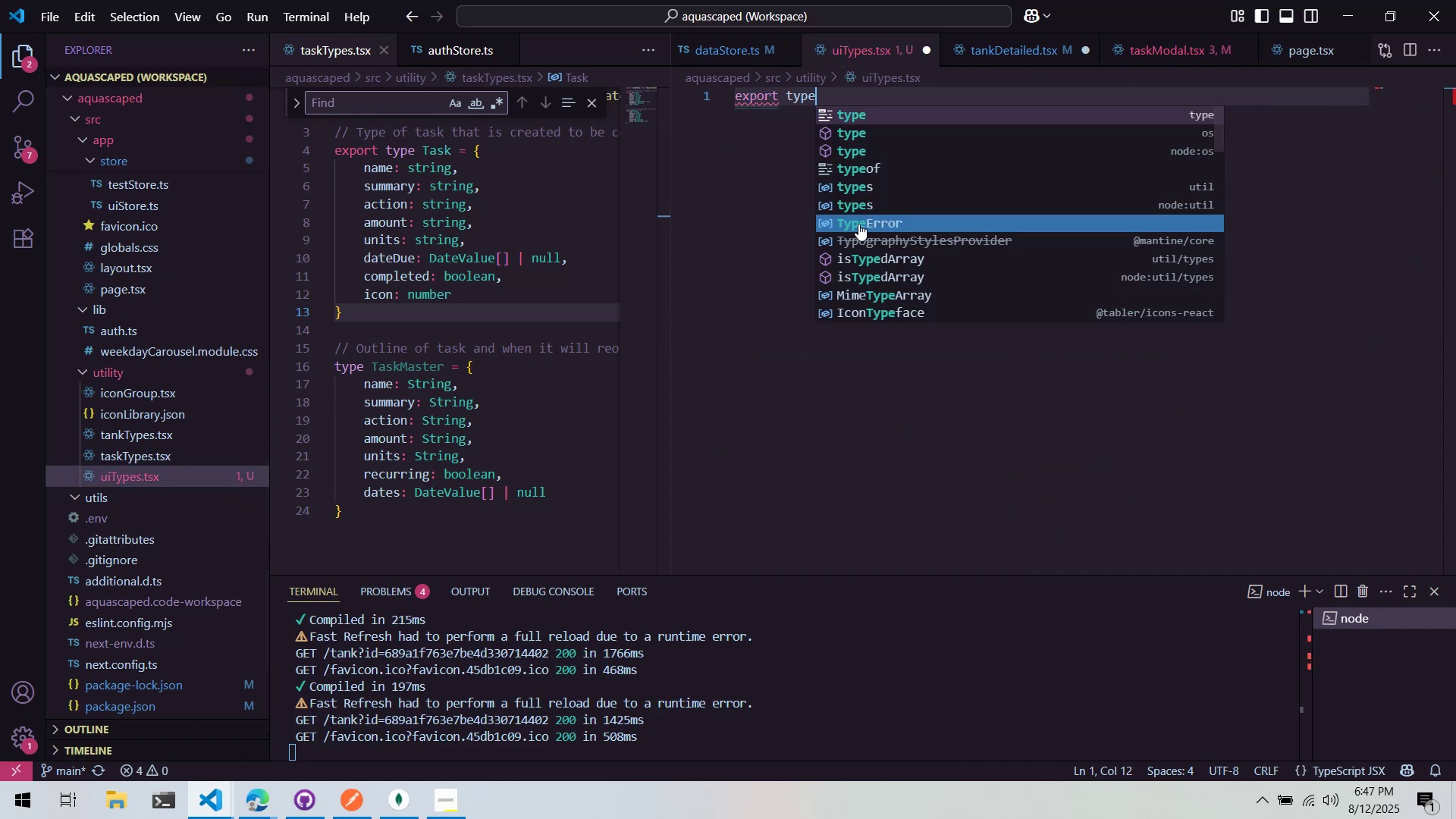 
key(Control+Backspace)
 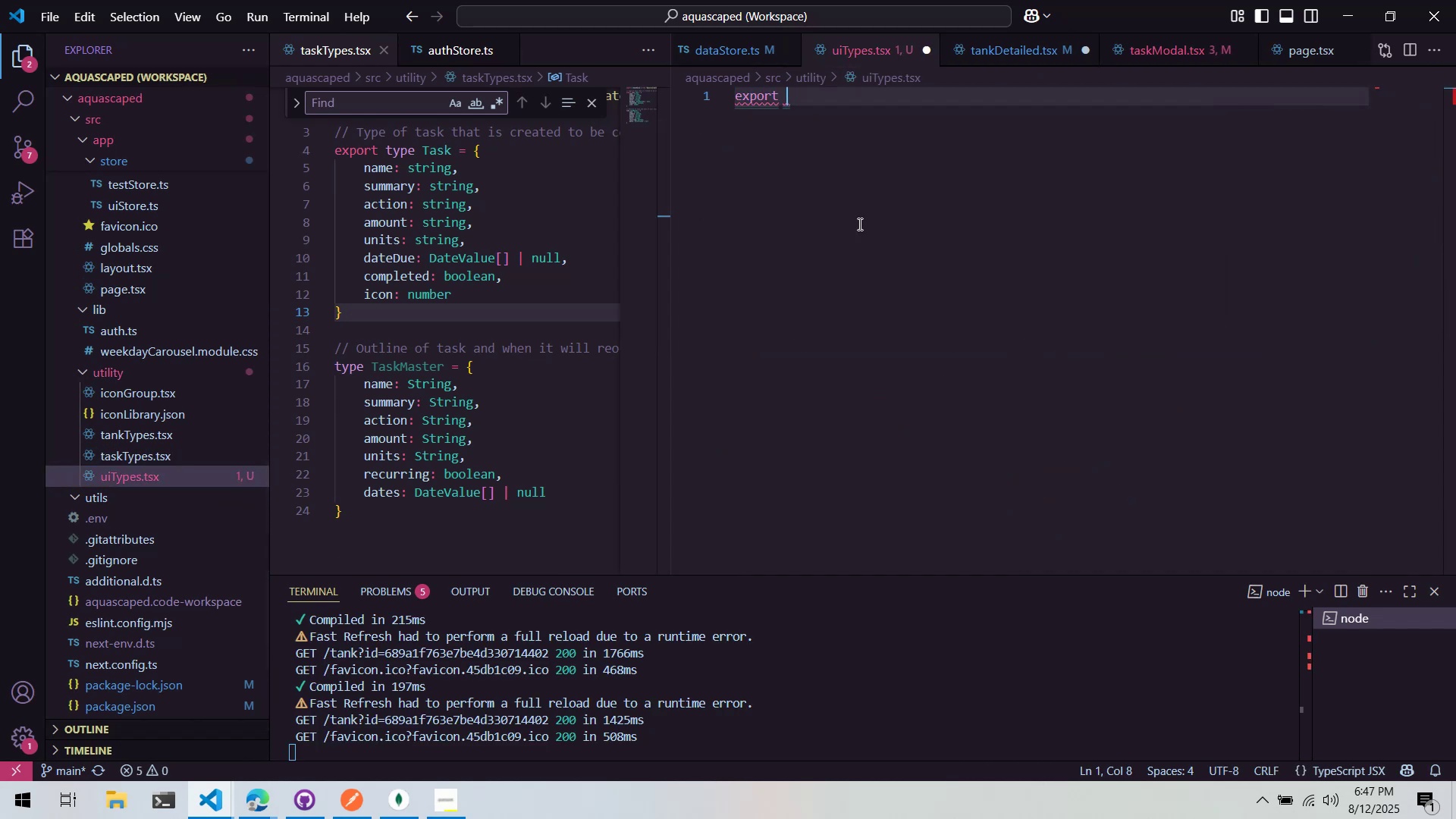 
type(interface )
 